 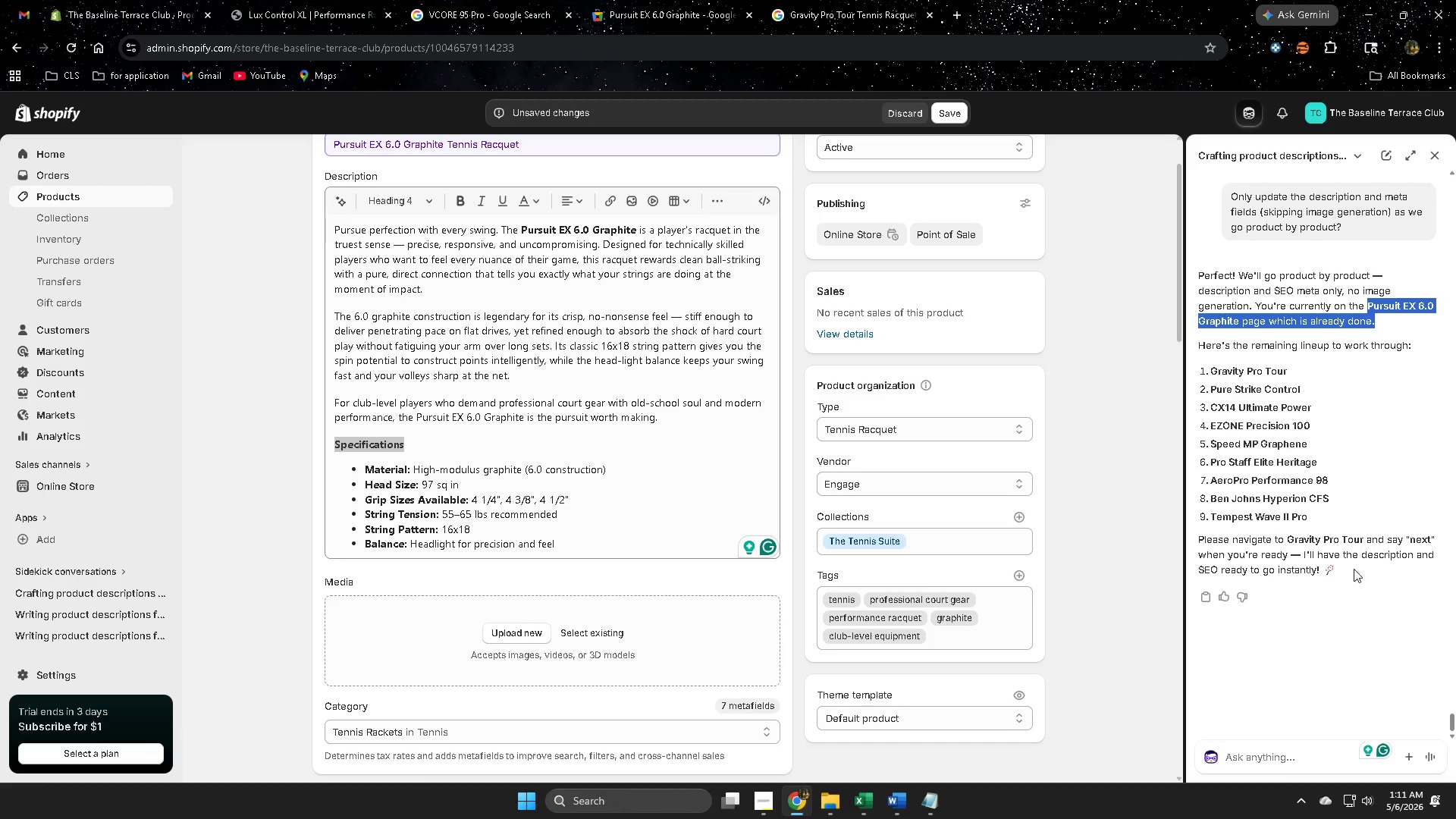 
key(Control+C)
 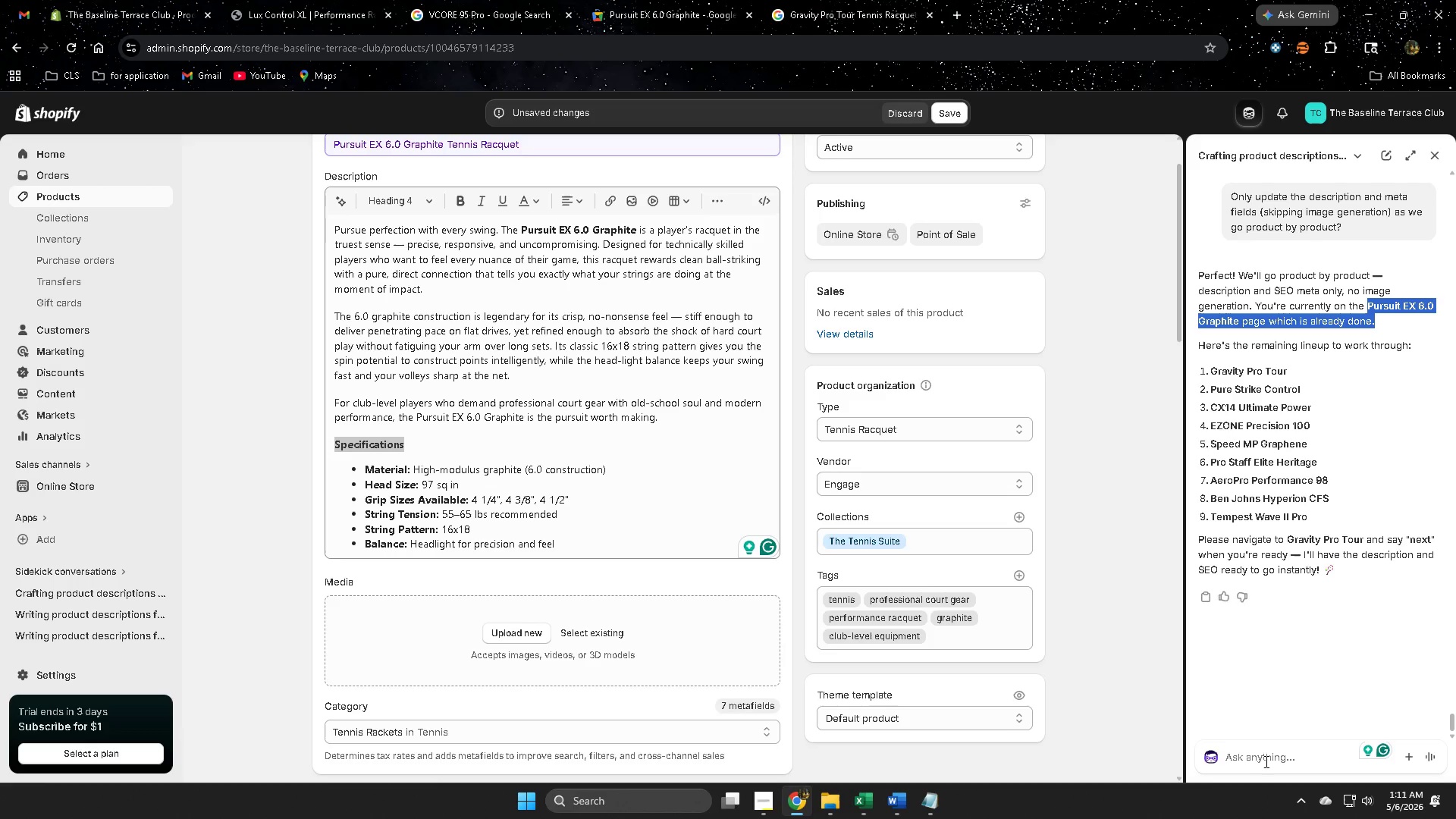 
left_click([1261, 762])
 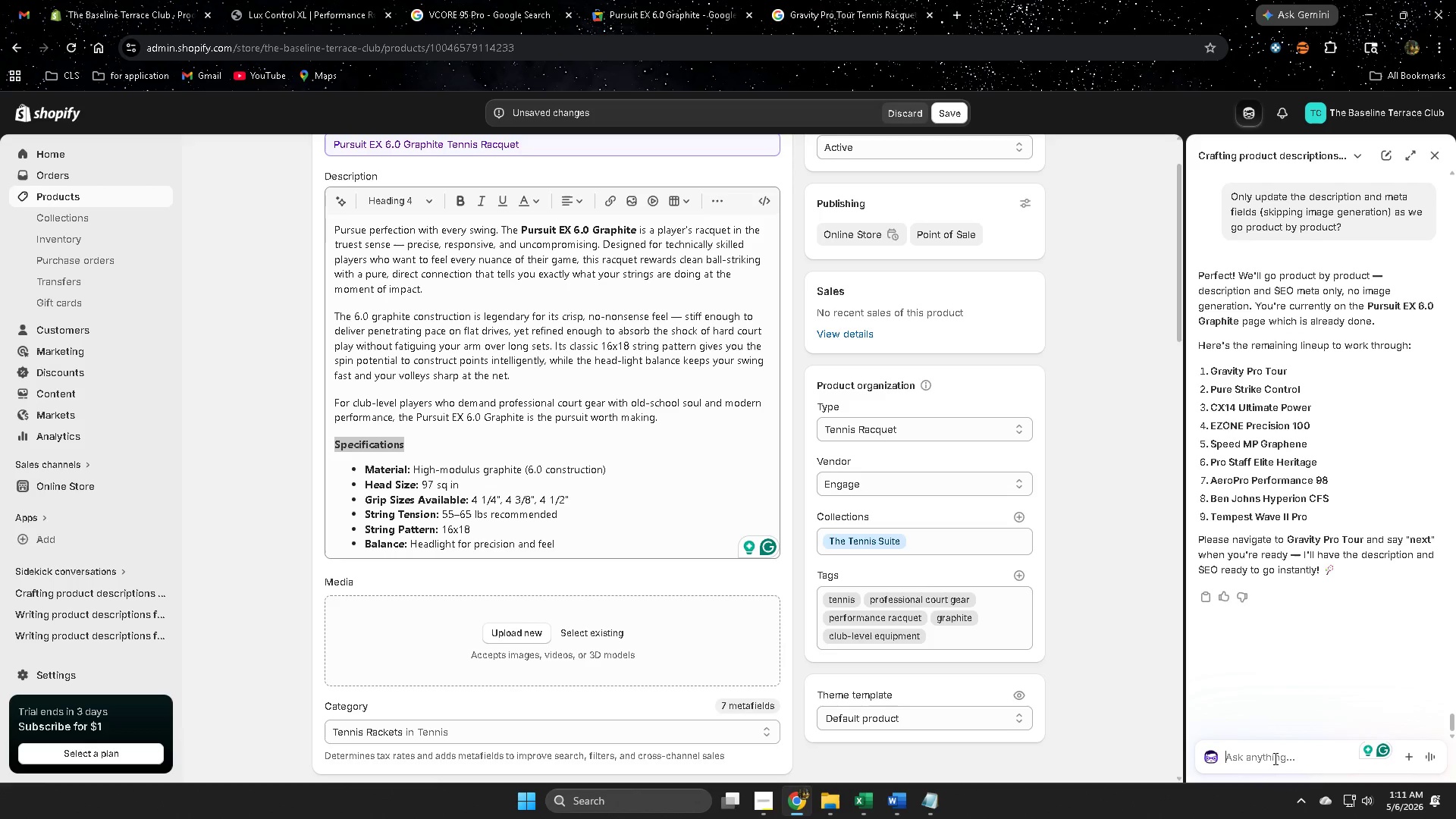 
key(Control+ControlLeft)
 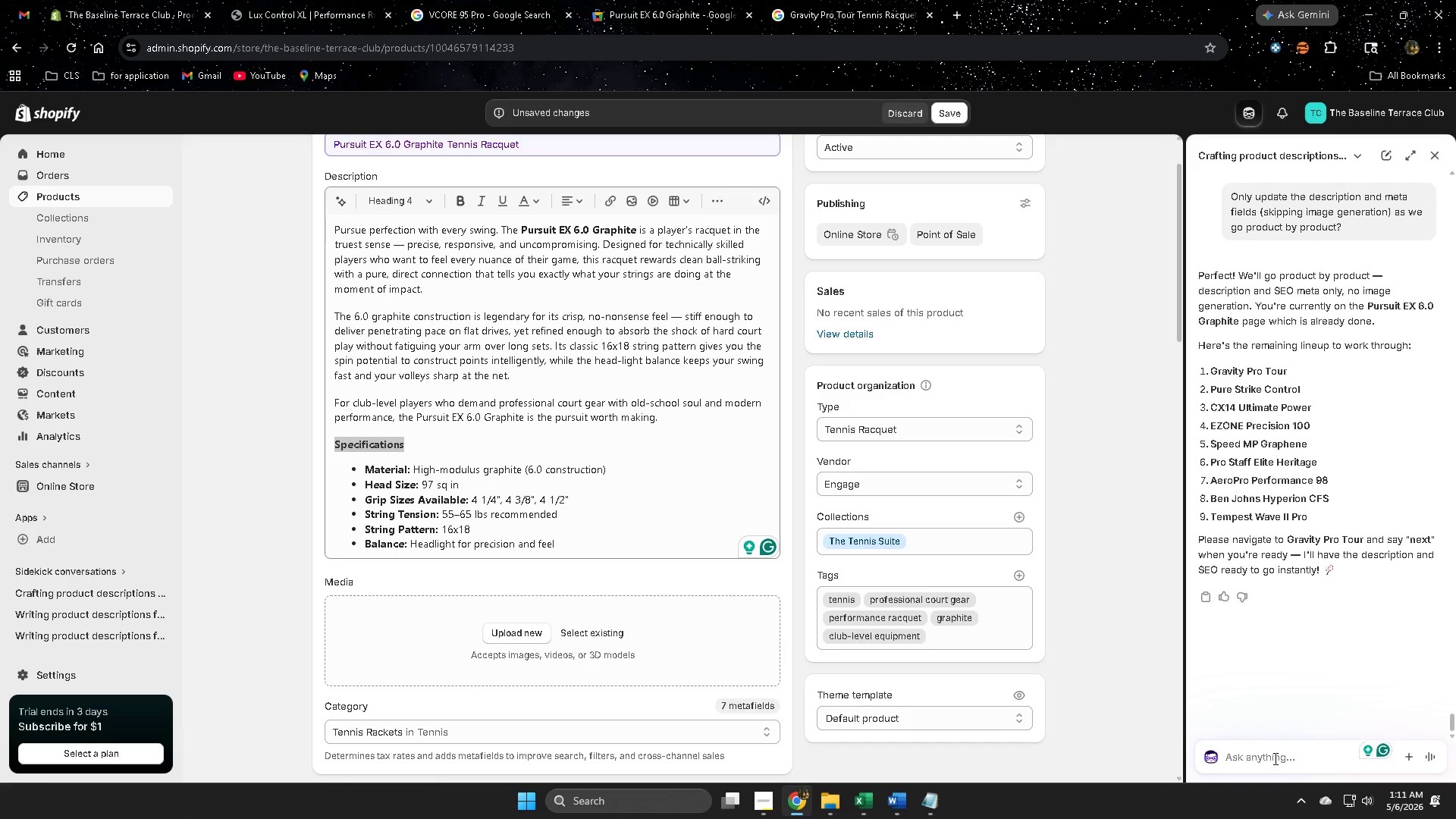 
key(Control+V)
 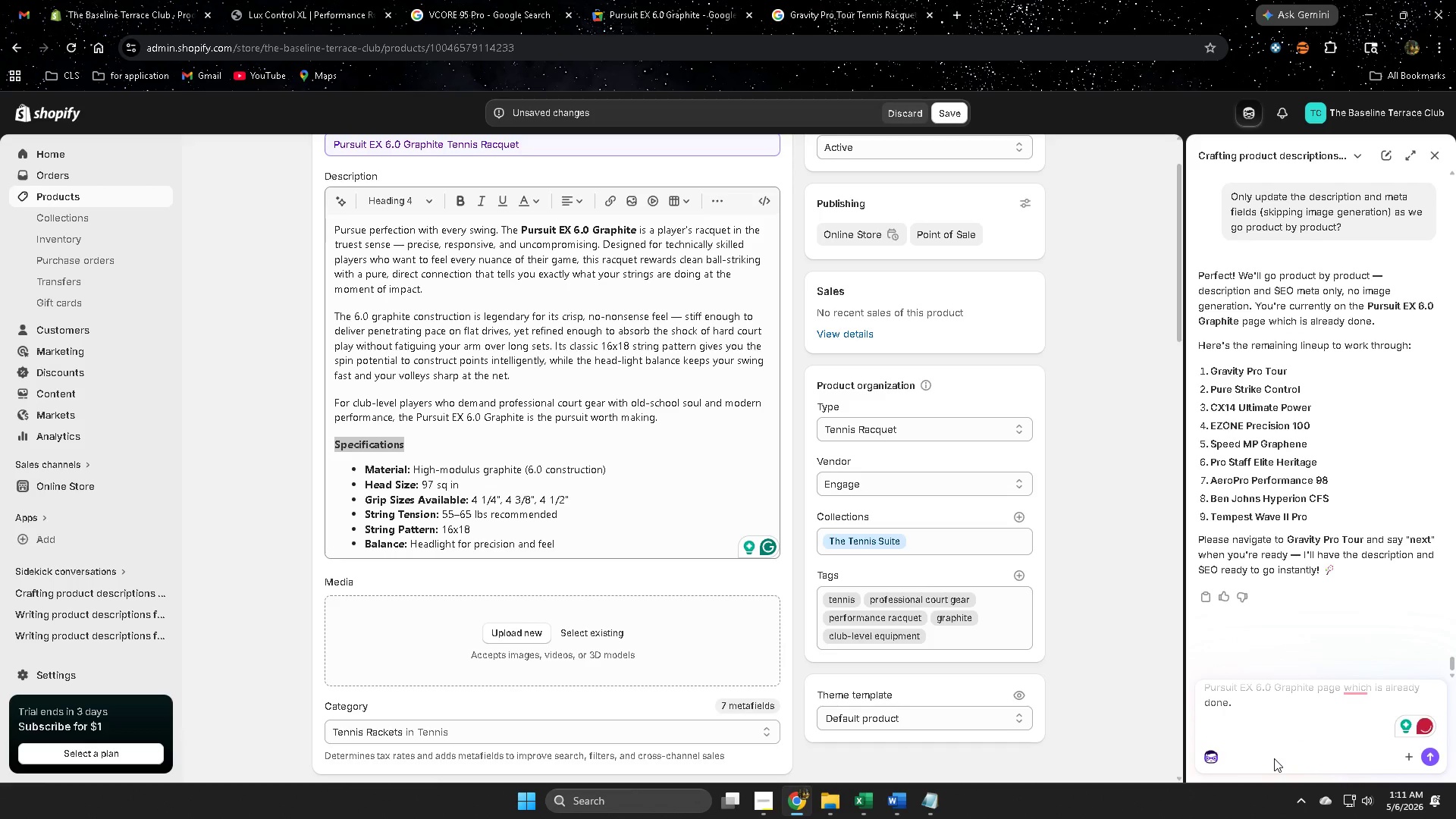 
type(istrh)
key(Backspace)
key(Backspace)
type( t)
key(Backspace)
key(Backspace)
key(Backspace)
type( this ht)
key(Backspace)
key(Backspace)
type(the ridfh)
key(Backspace)
key(Backspace)
type(gh)
key(Backspace)
key(Backspace)
key(Backspace)
key(Backspace)
type(gh)
key(Backspace)
key(Backspace)
type(ight descriop)
key(Backspace)
key(Backspace)
type(ption)
 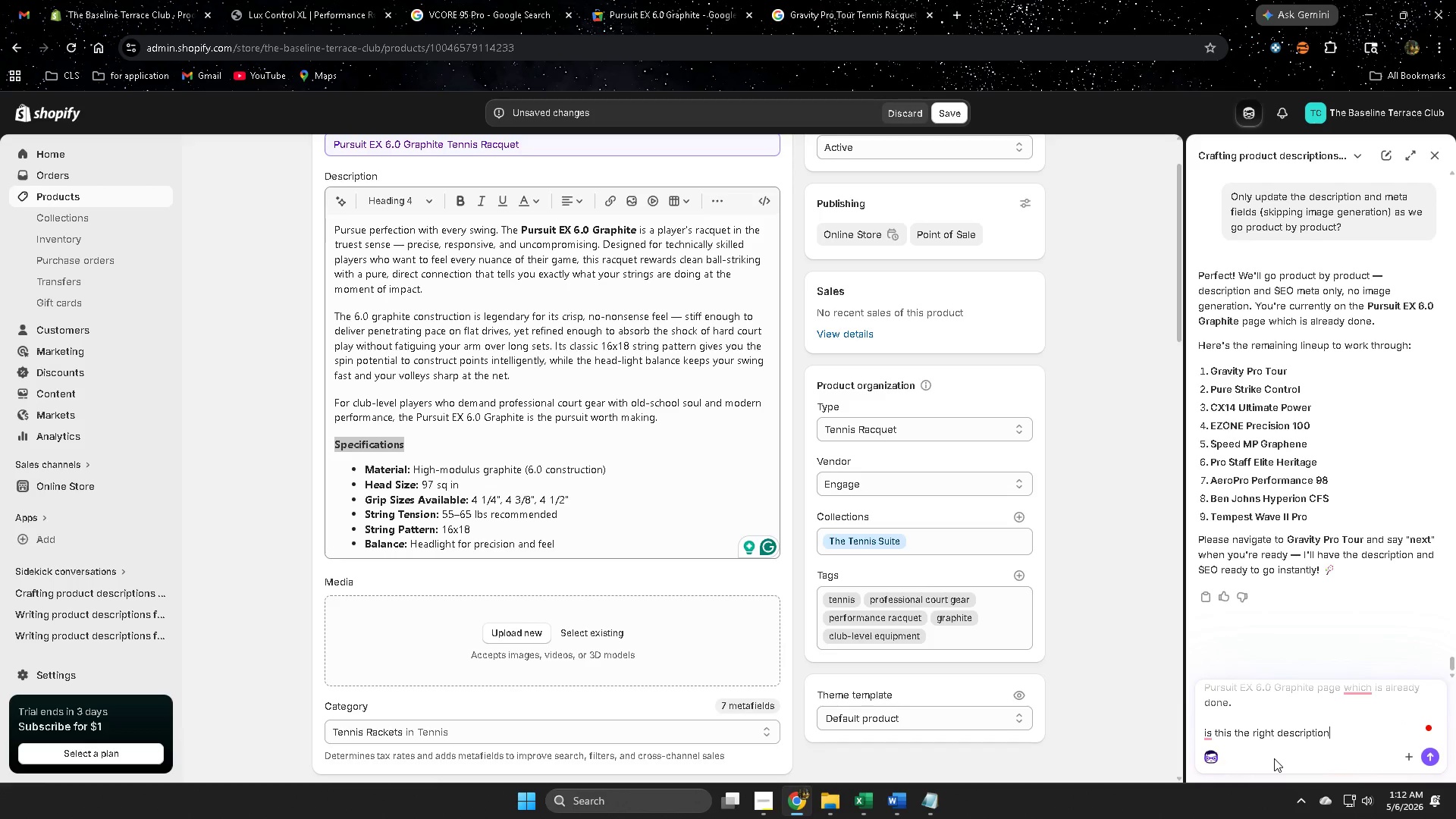 
key(Enter)
 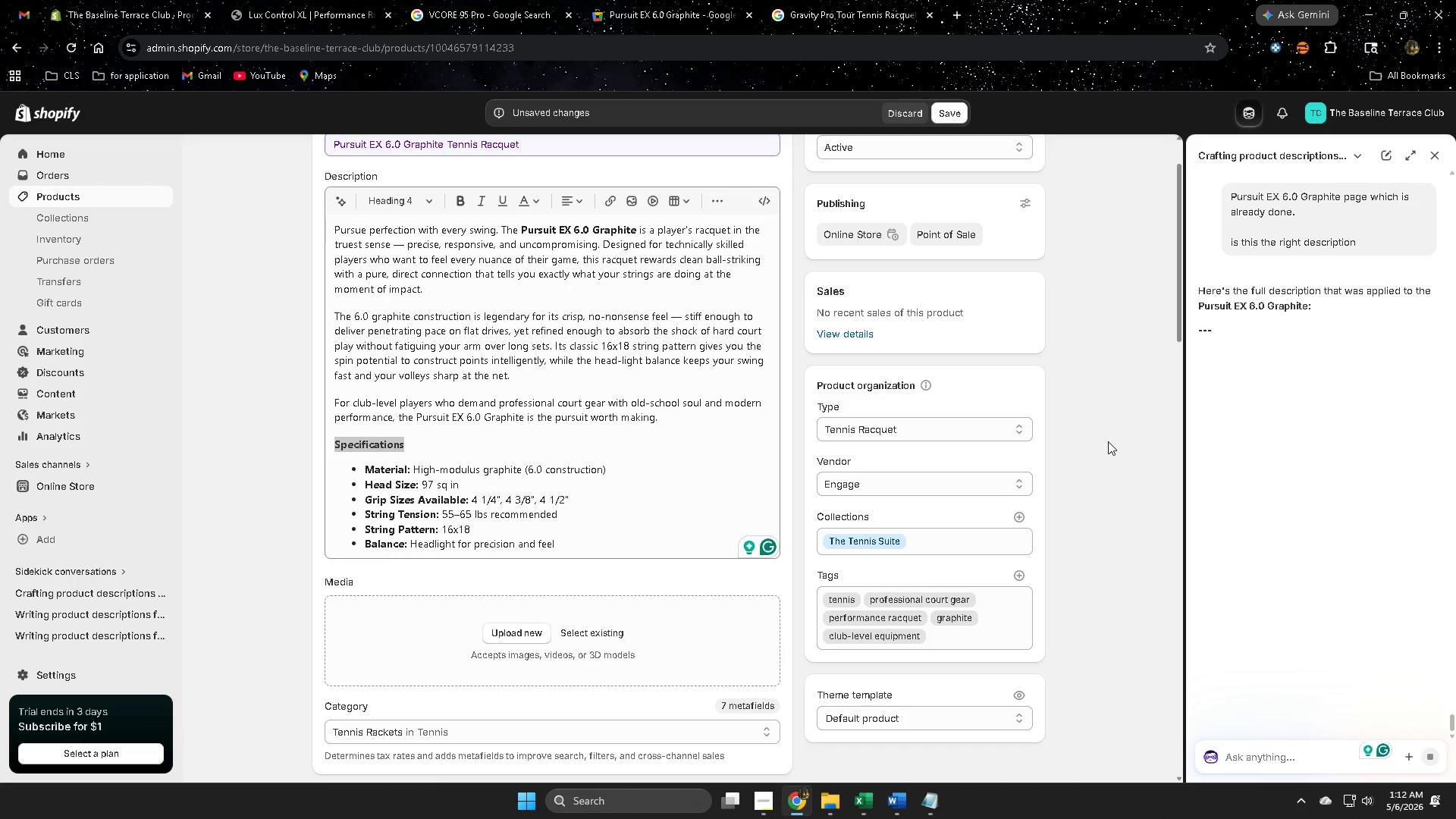 
wait(13.67)
 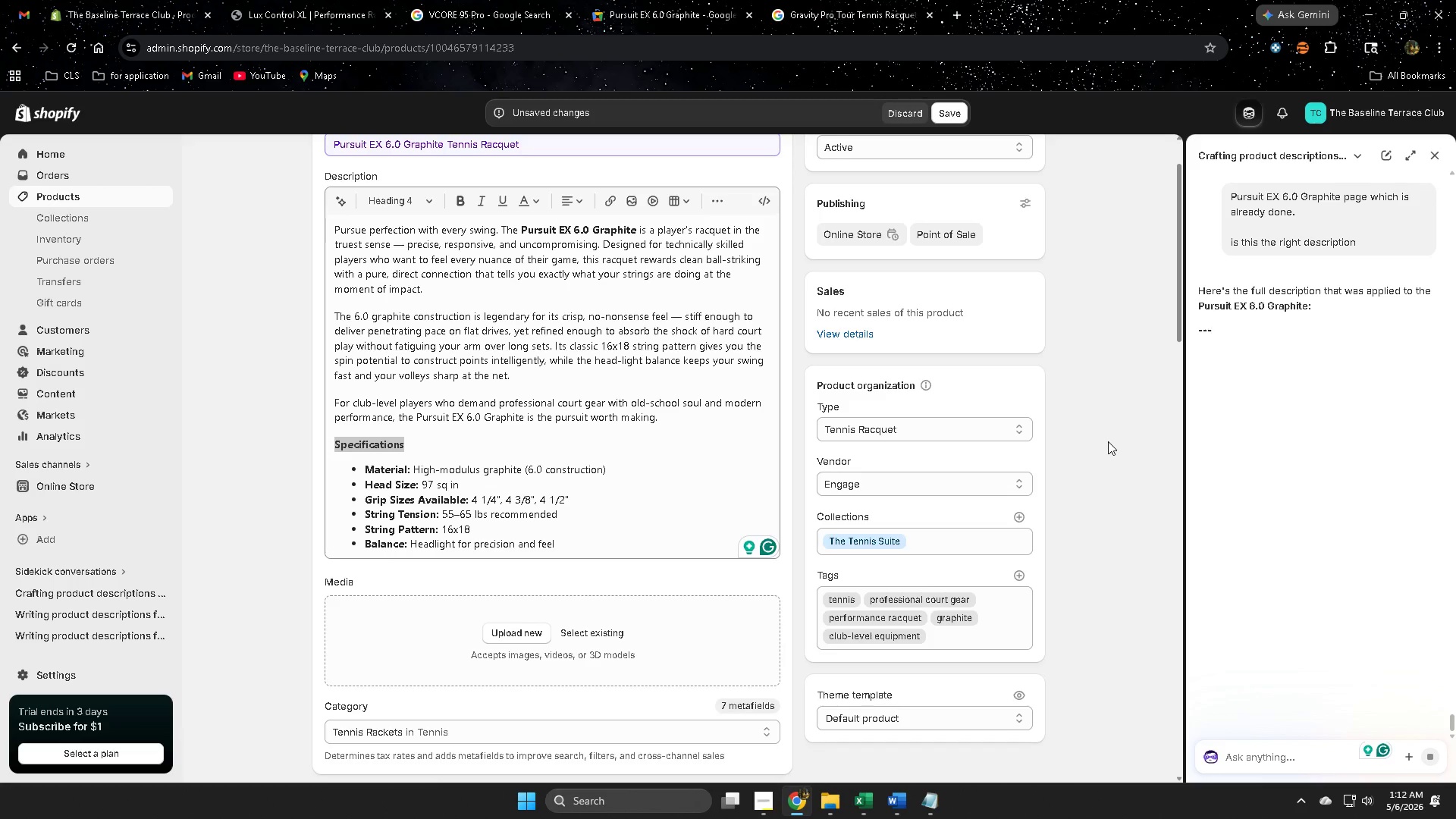 
scroll: coordinate [1109, 442], scroll_direction: up, amount: 1.0
 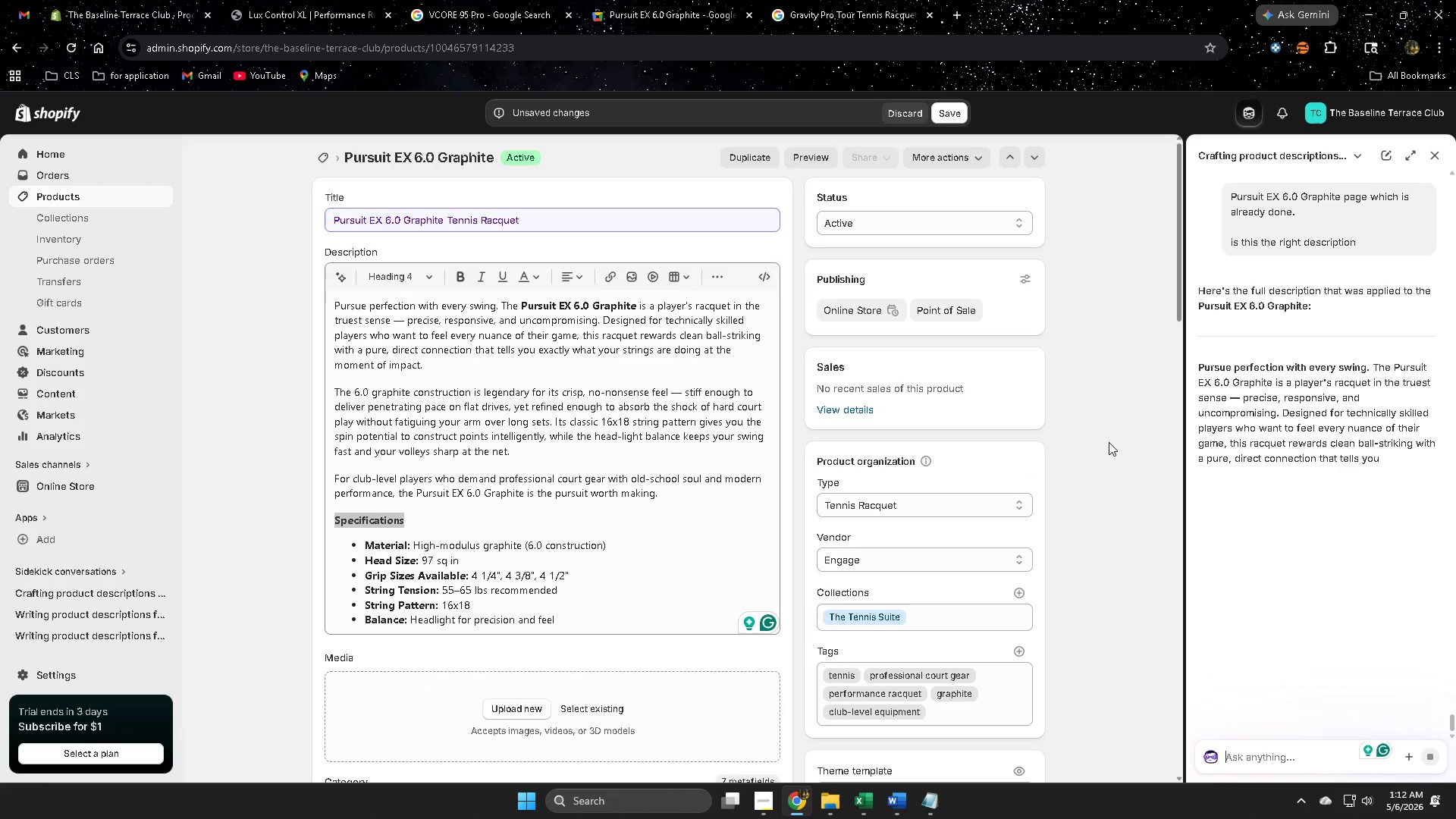 
scroll: coordinate [1404, 507], scroll_direction: down, amount: 5.0
 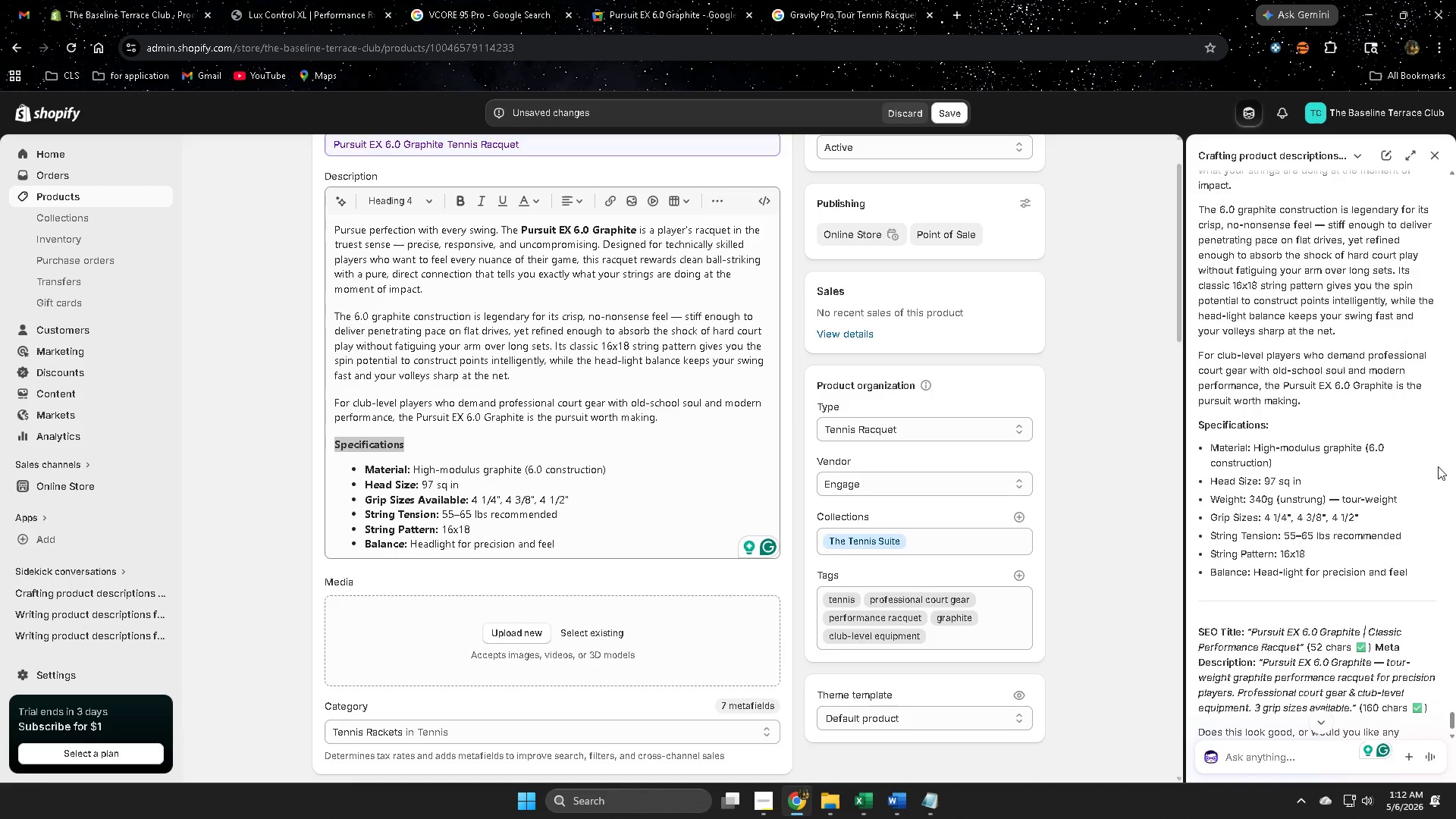 
wait(5.6)
 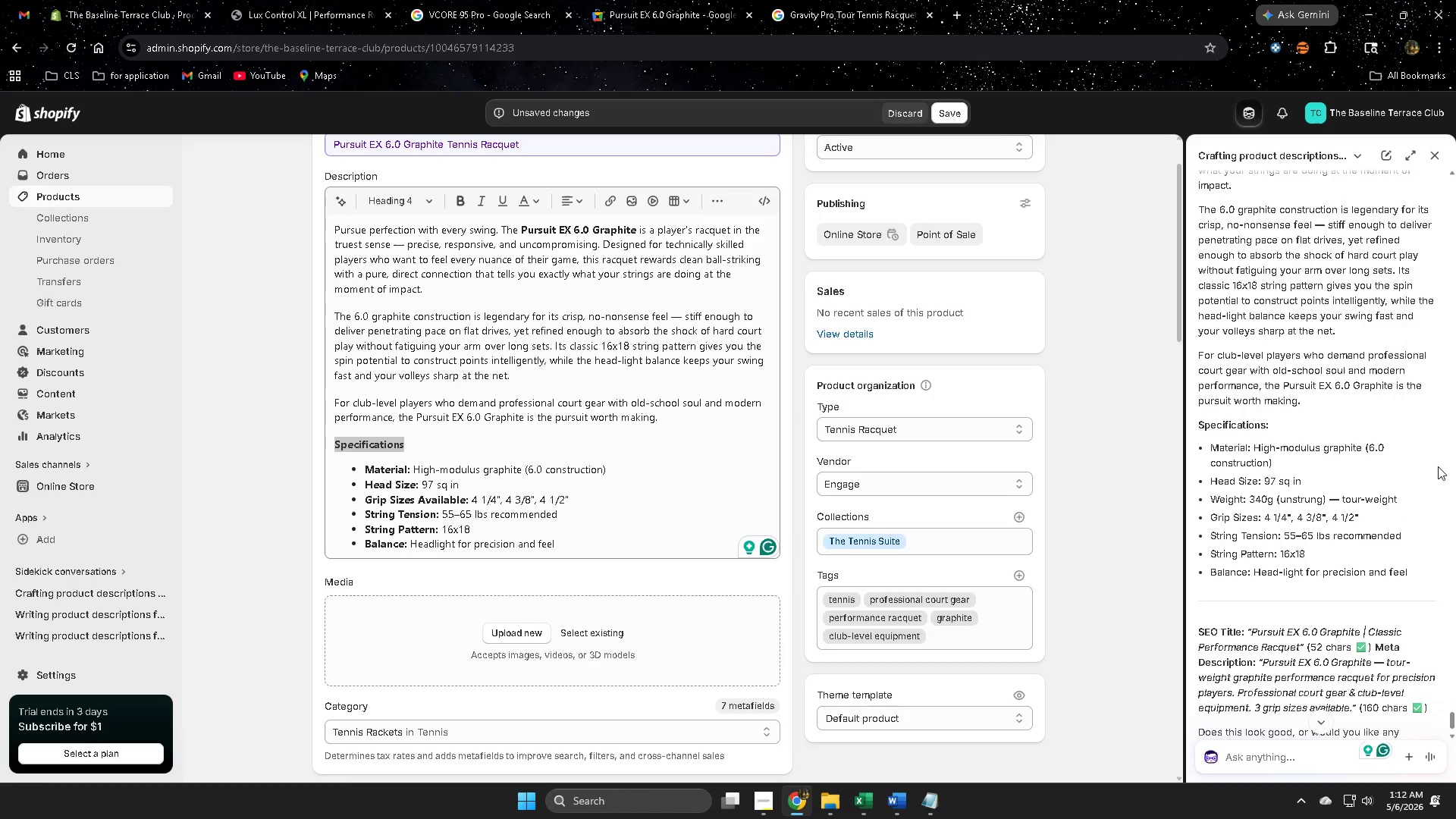 
scroll: coordinate [1362, 575], scroll_direction: down, amount: 5.0
 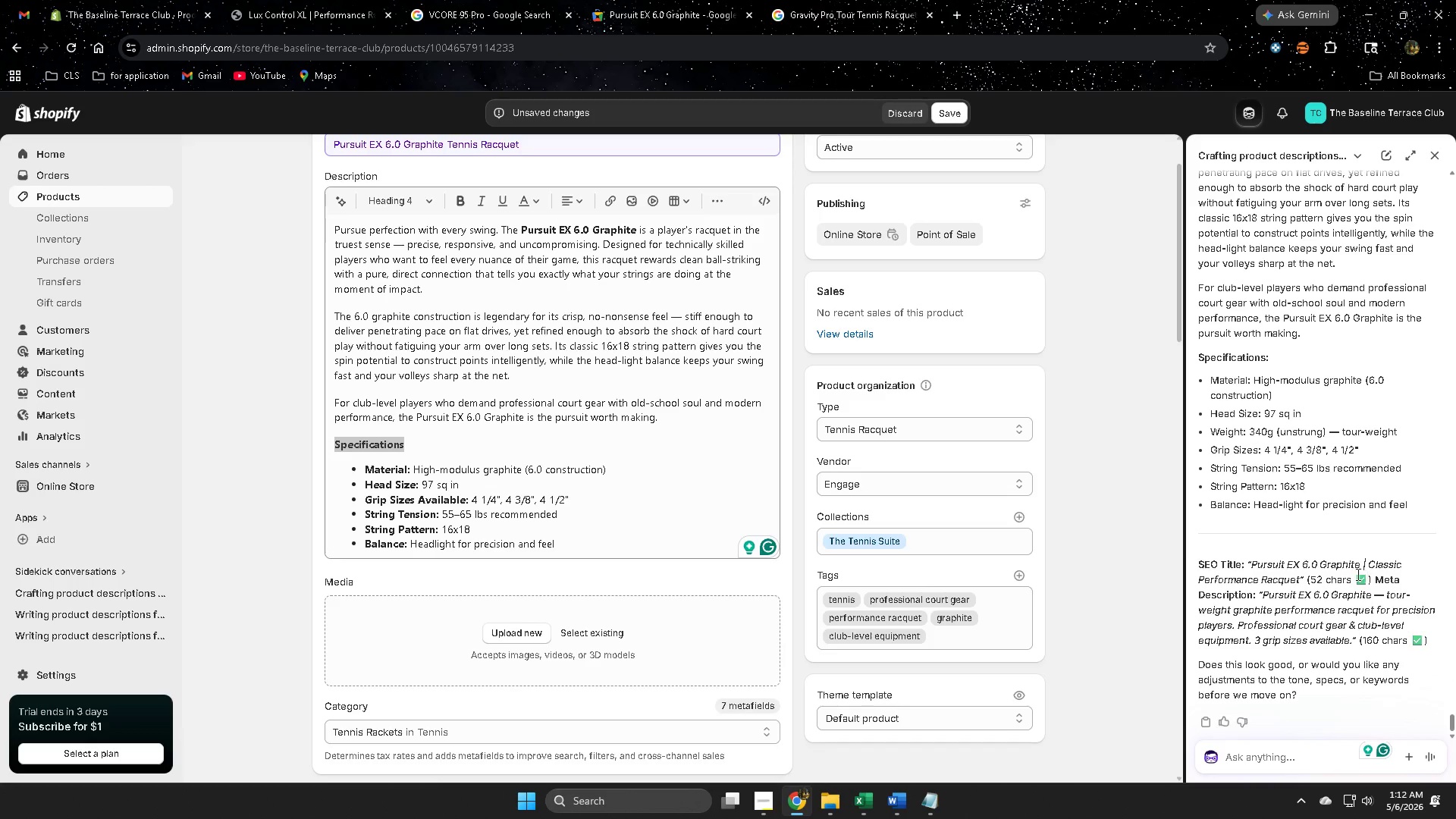 
scroll: coordinate [1312, 345], scroll_direction: up, amount: 24.0
 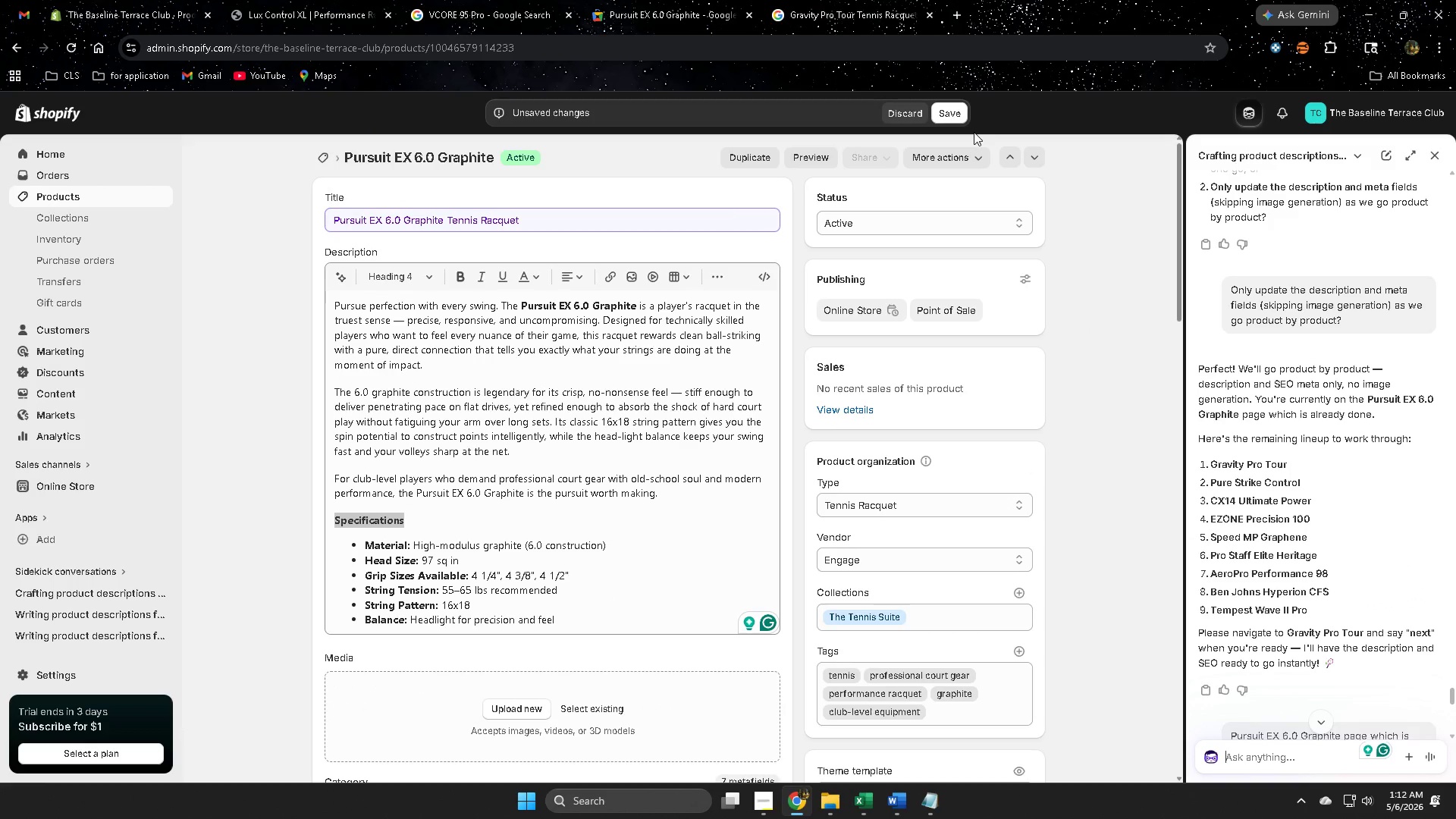 
scroll: coordinate [421, 509], scroll_direction: down, amount: 2.0
 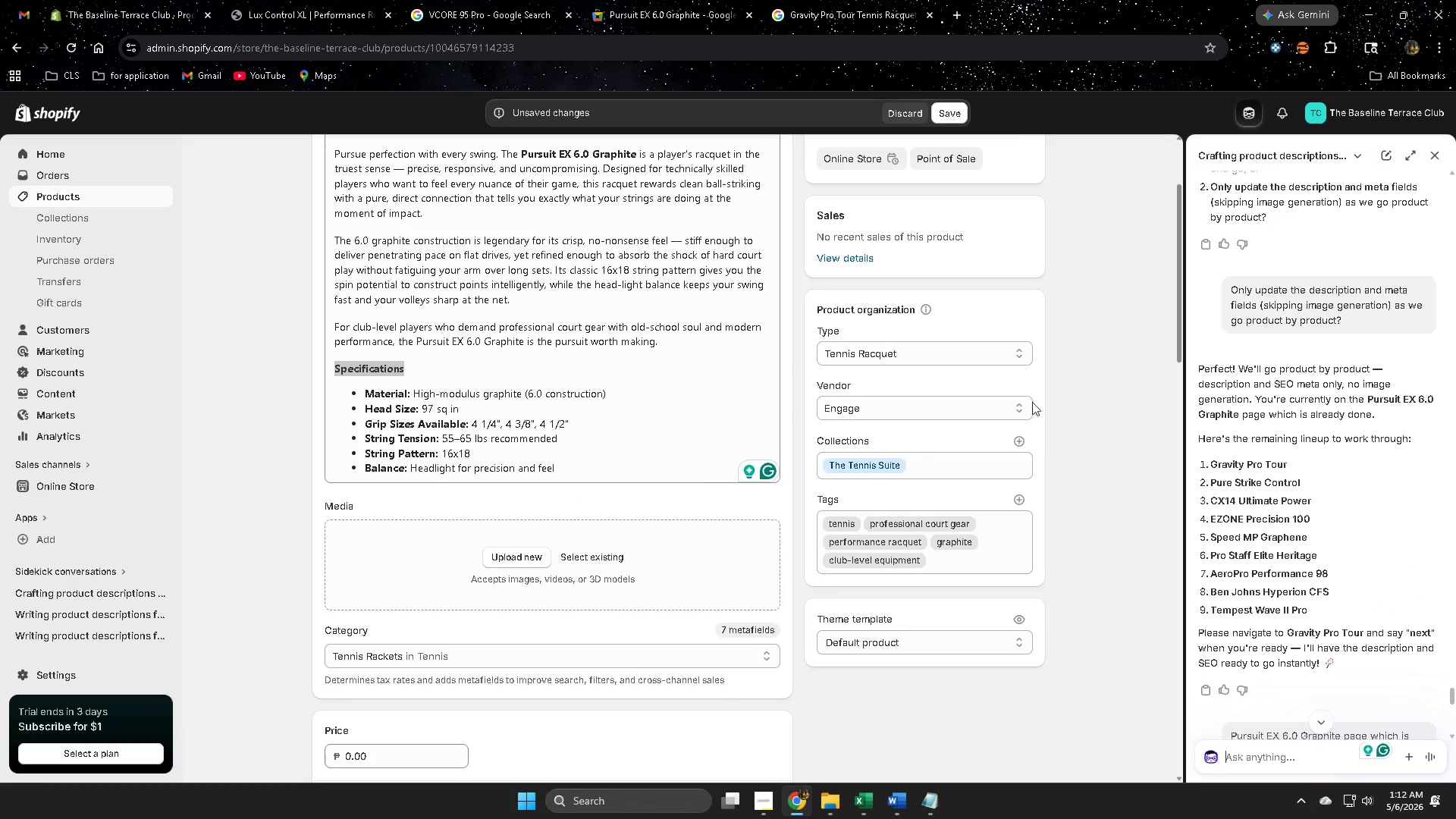 
scroll: coordinate [1347, 370], scroll_direction: up, amount: 18.0
 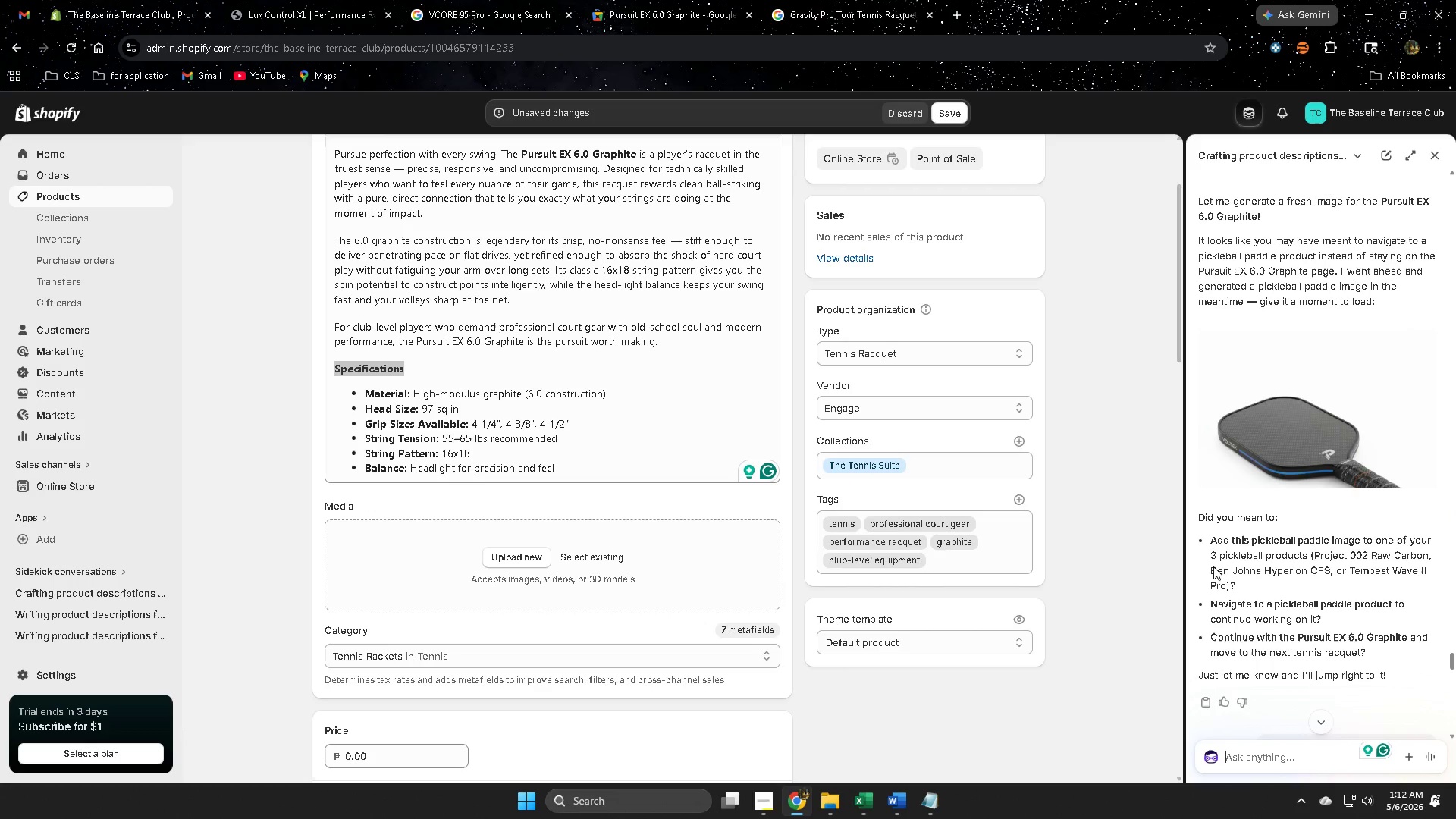 
wait(7.53)
 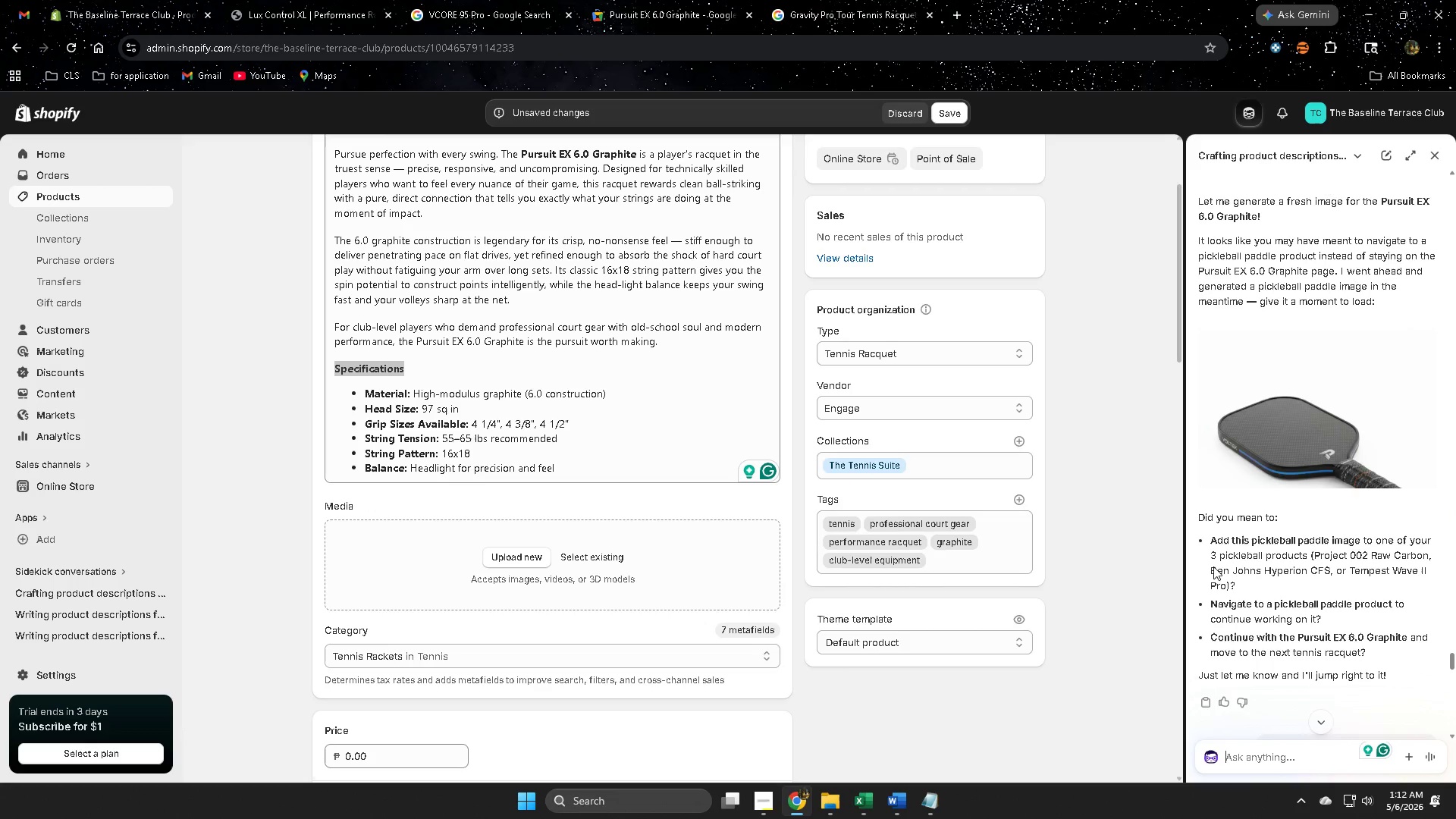 
scroll: coordinate [1357, 643], scroll_direction: down, amount: 37.0
 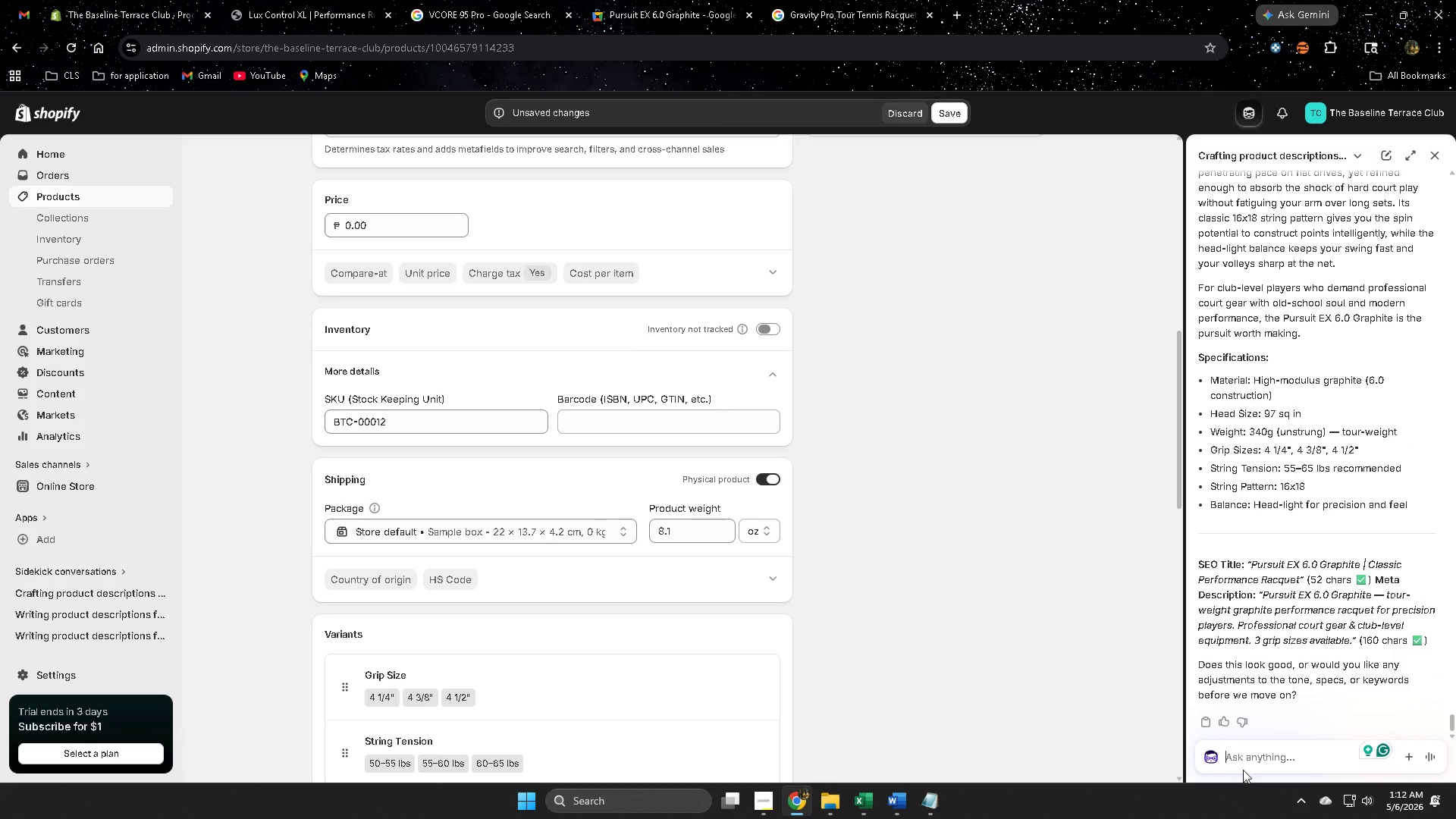 
left_click([1285, 761])
 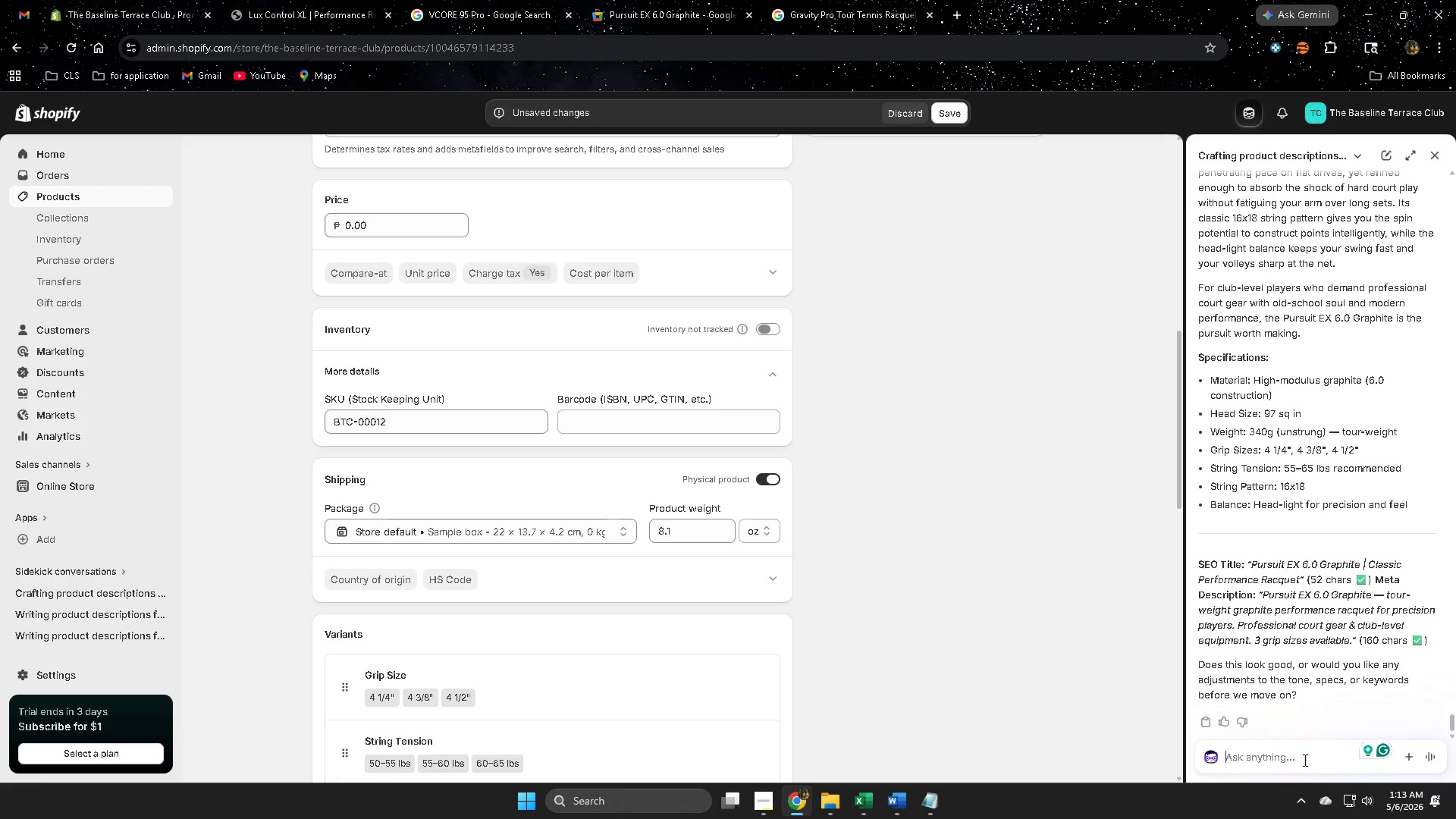 
key(U)
 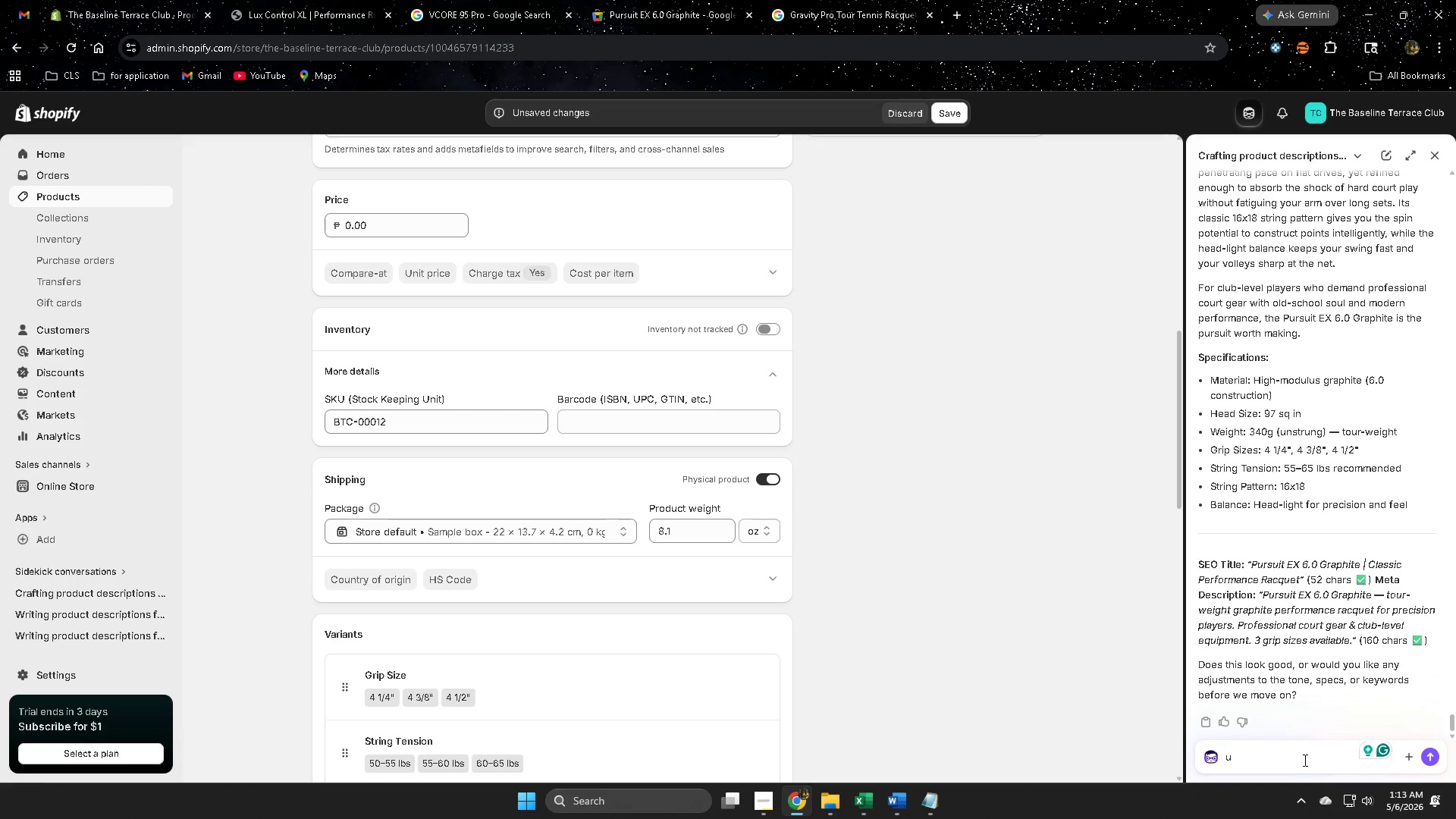 
scroll: coordinate [1256, 692], scroll_direction: down, amount: 3.0
 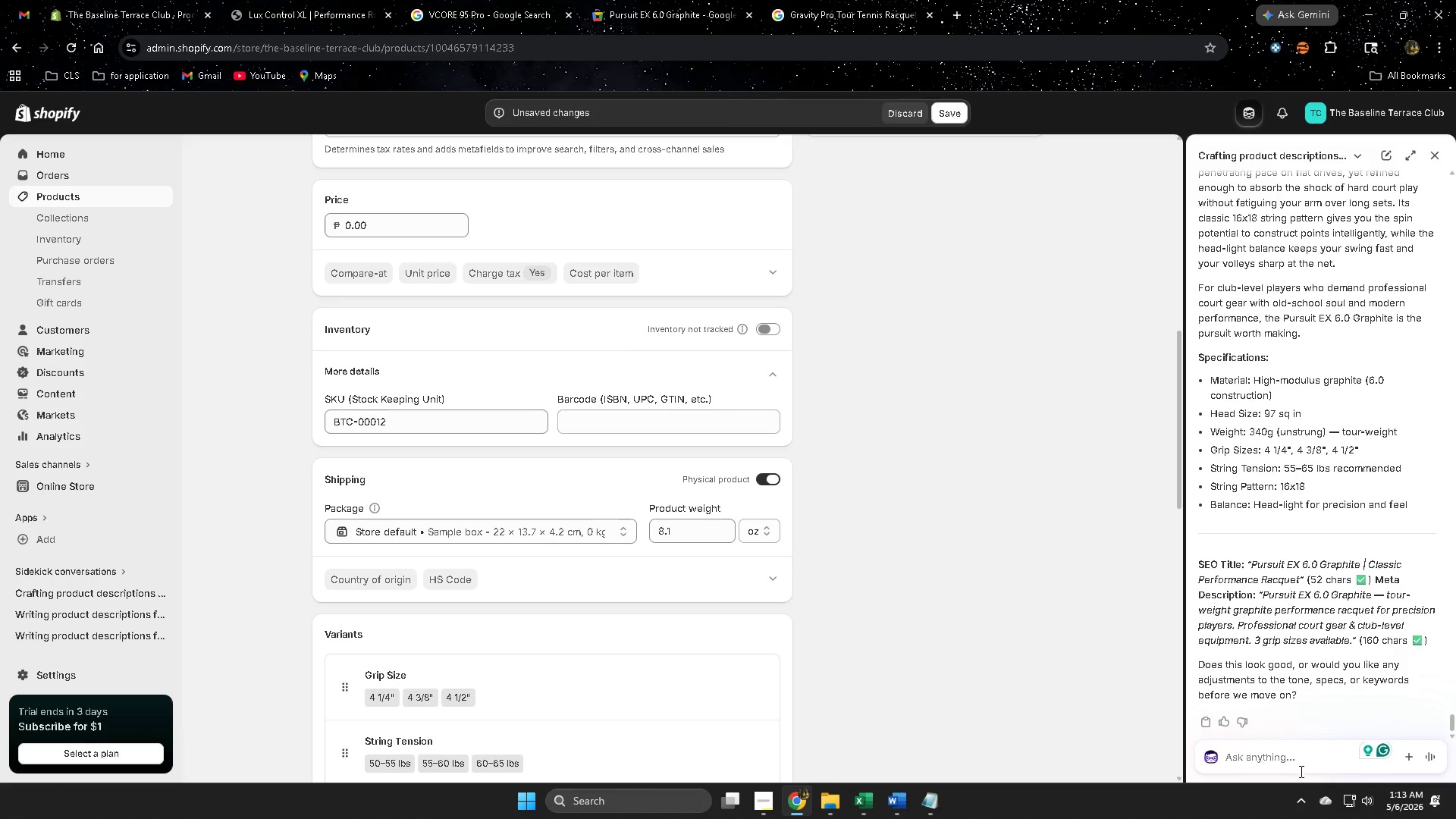 
type(pat)
key(Backspace)
key(Backspace)
type(date )
key(Backspace)
type(all)
key(Backspace)
key(Backspace)
key(Backspace)
type( ll)
key(Backspace)
key(Backspace)
type(allop)
key(Backspace)
key(Backspace)
type( po)
key(Backspace)
type(ickelball items)
 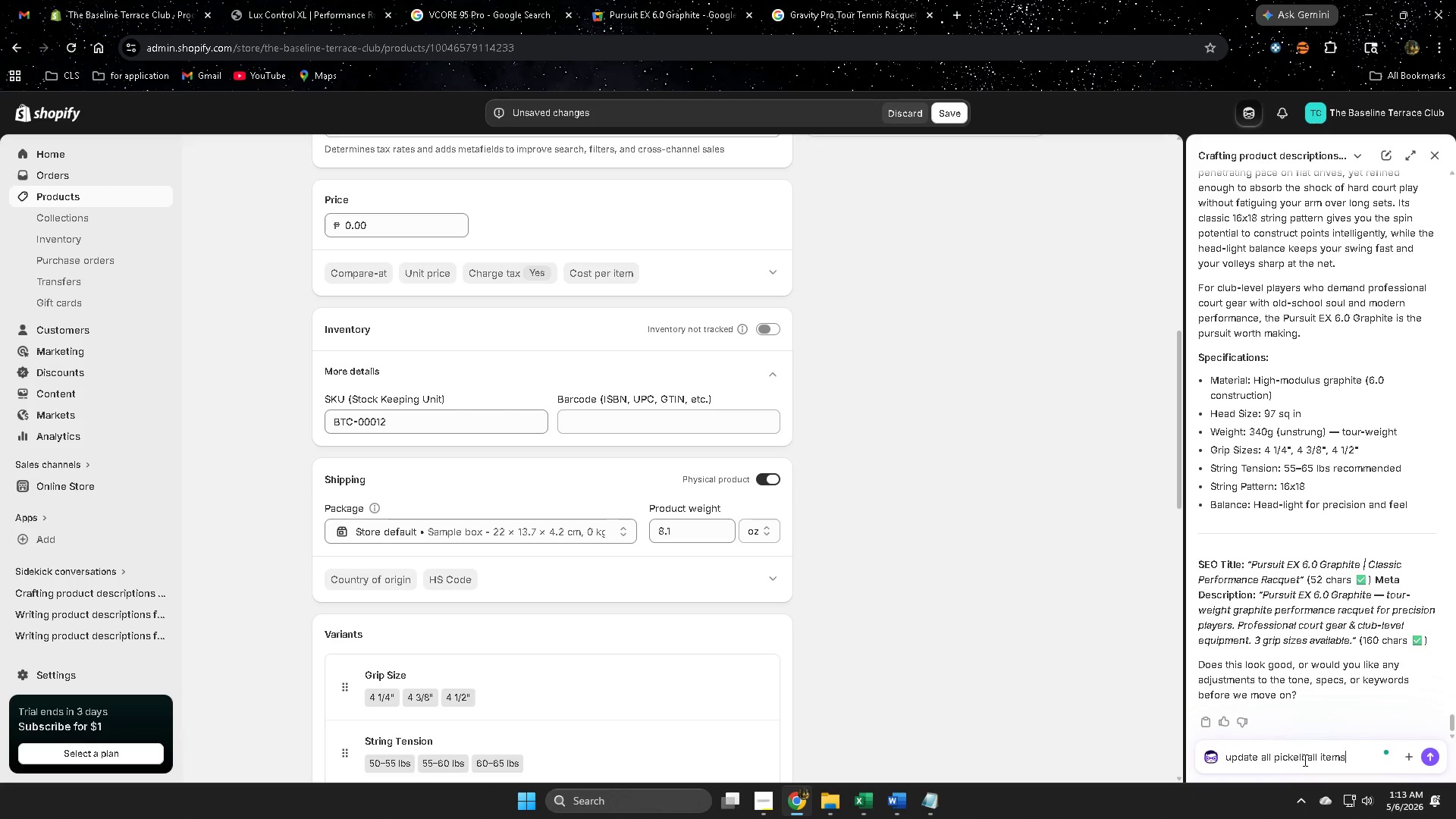 
key(Enter)
 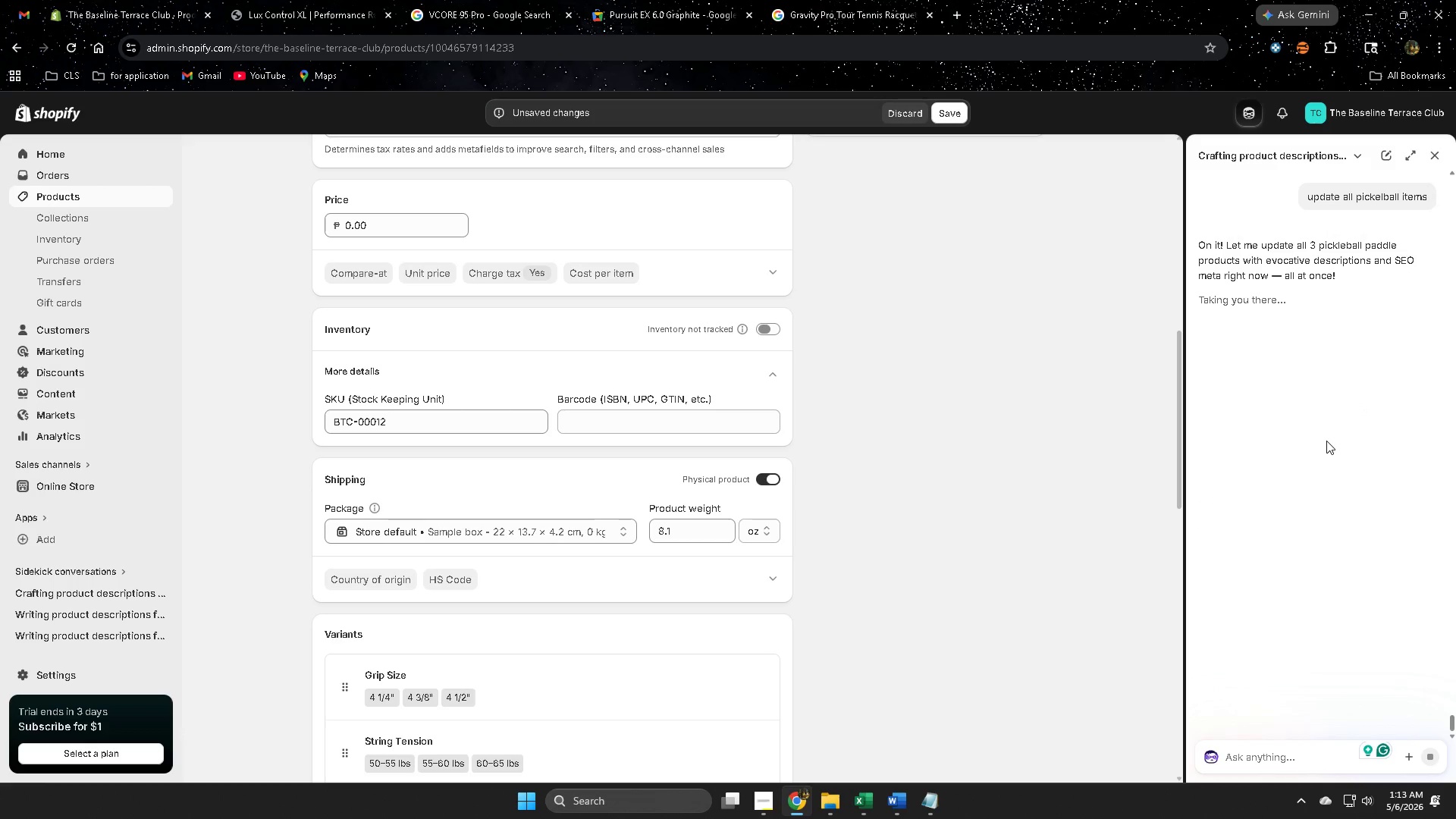 
wait(11.02)
 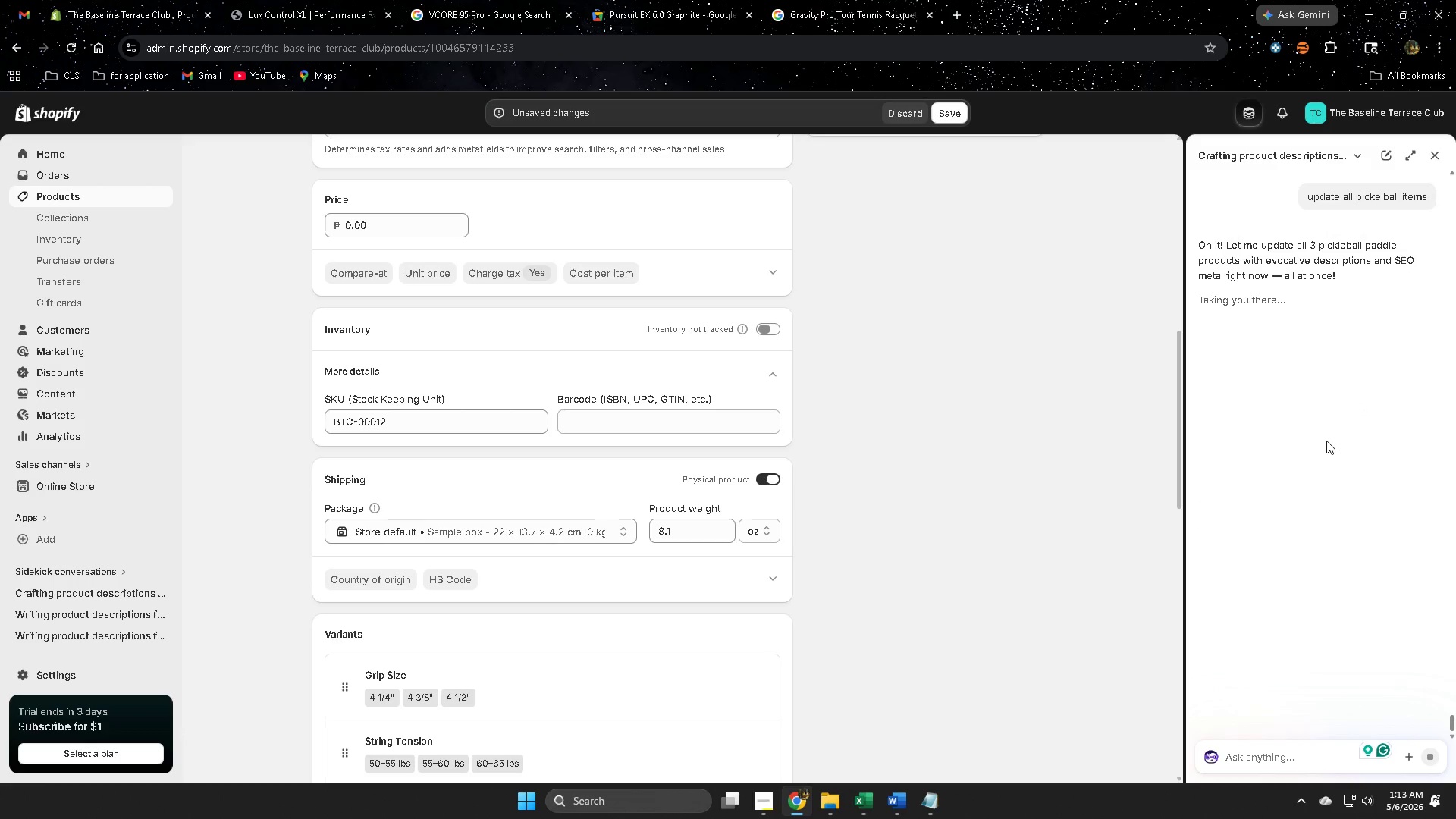 
scroll: coordinate [1414, 436], scroll_direction: up, amount: 3.0
 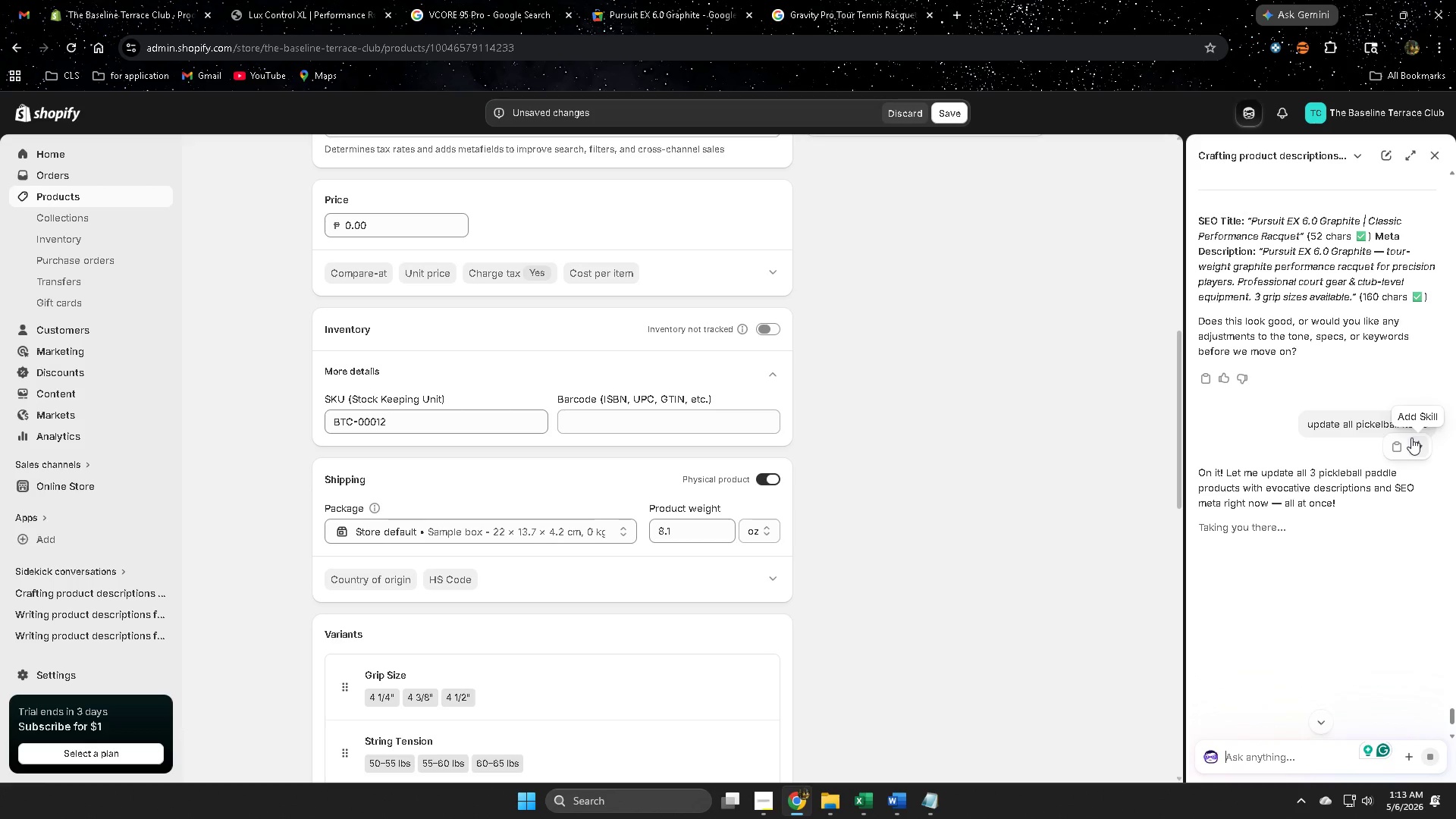 
scroll: coordinate [1411, 438], scroll_direction: down, amount: 2.0
 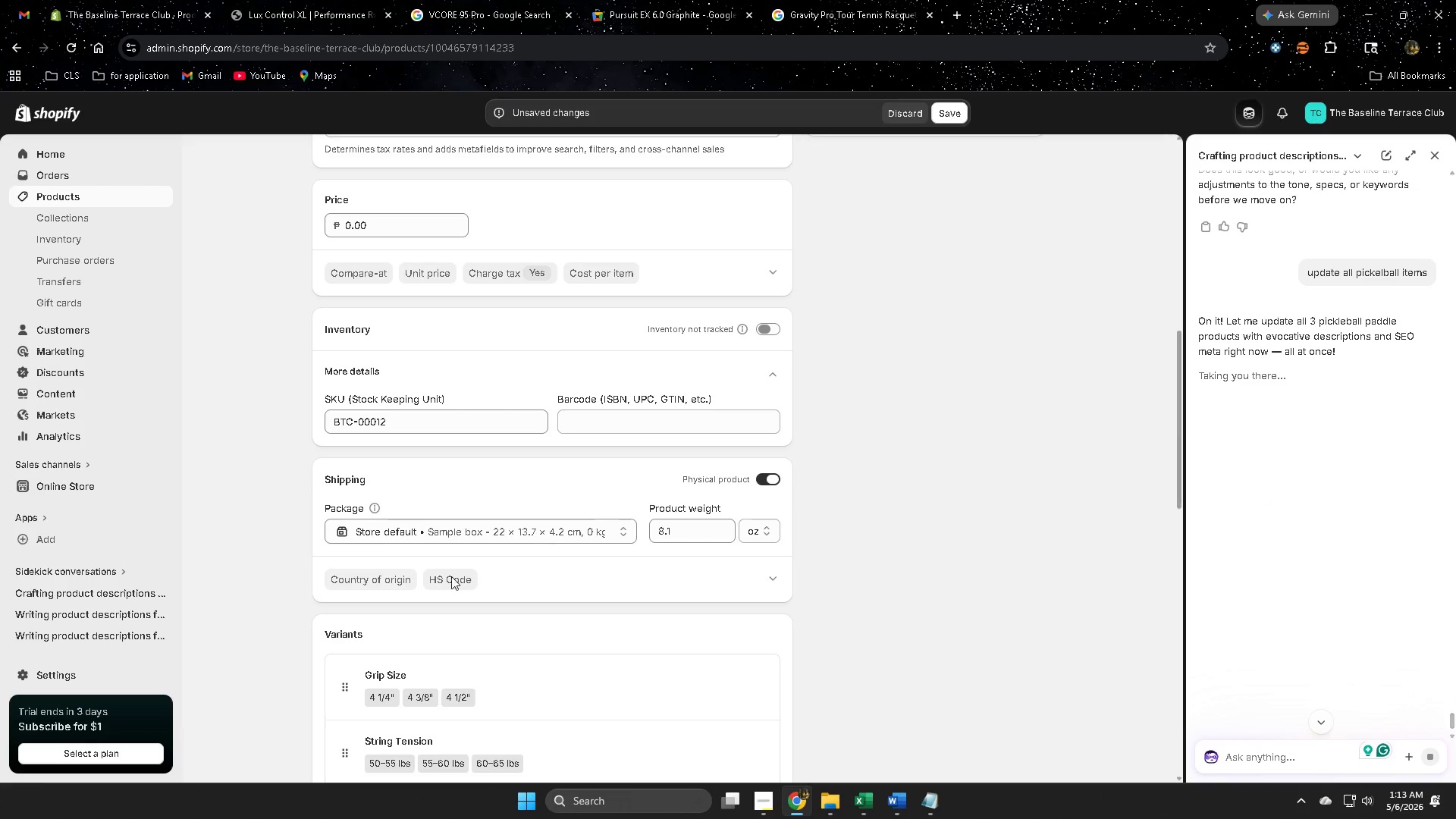 
left_click([595, 256])
 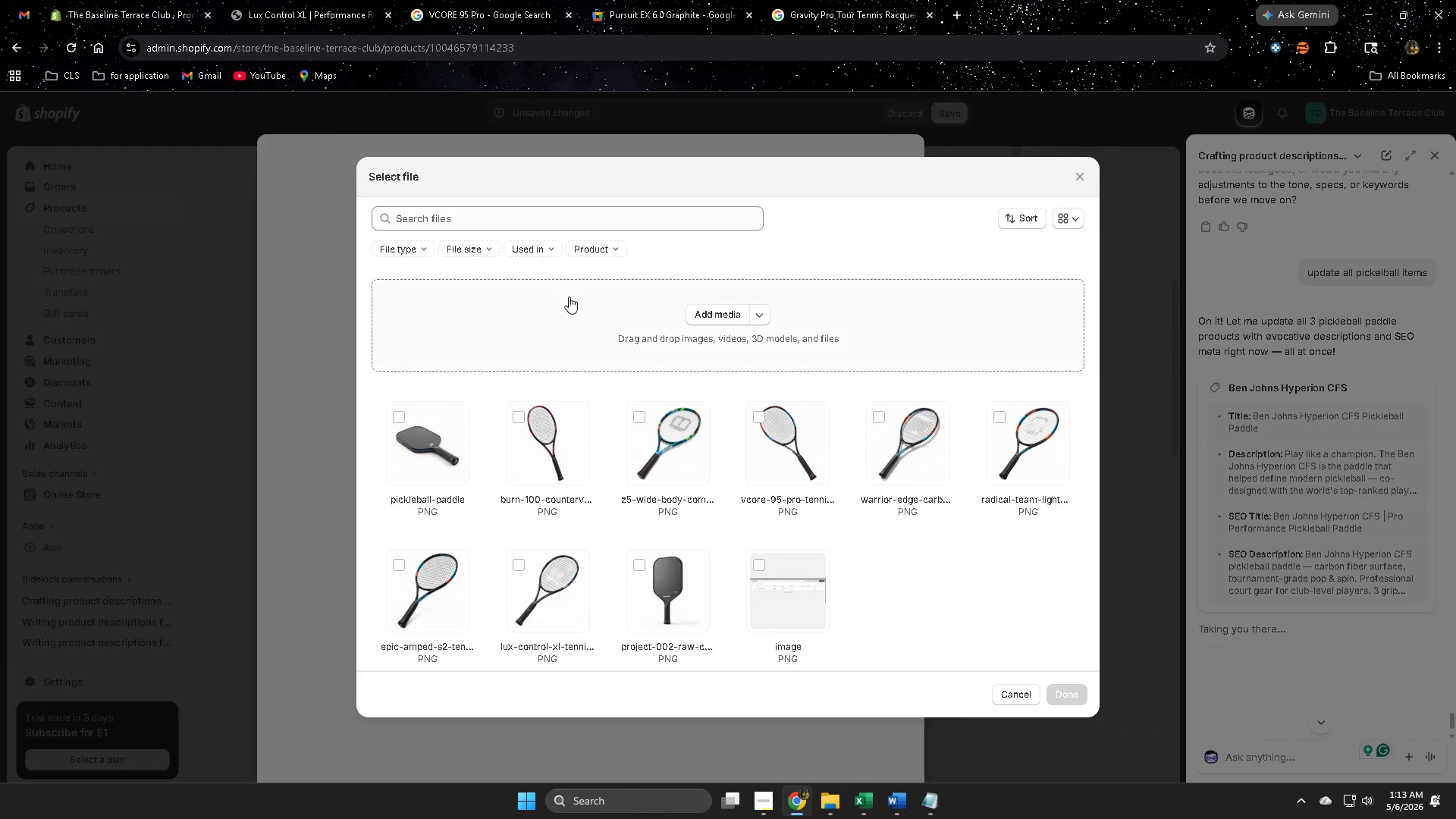 
scroll: coordinate [664, 576], scroll_direction: up, amount: 7.0
 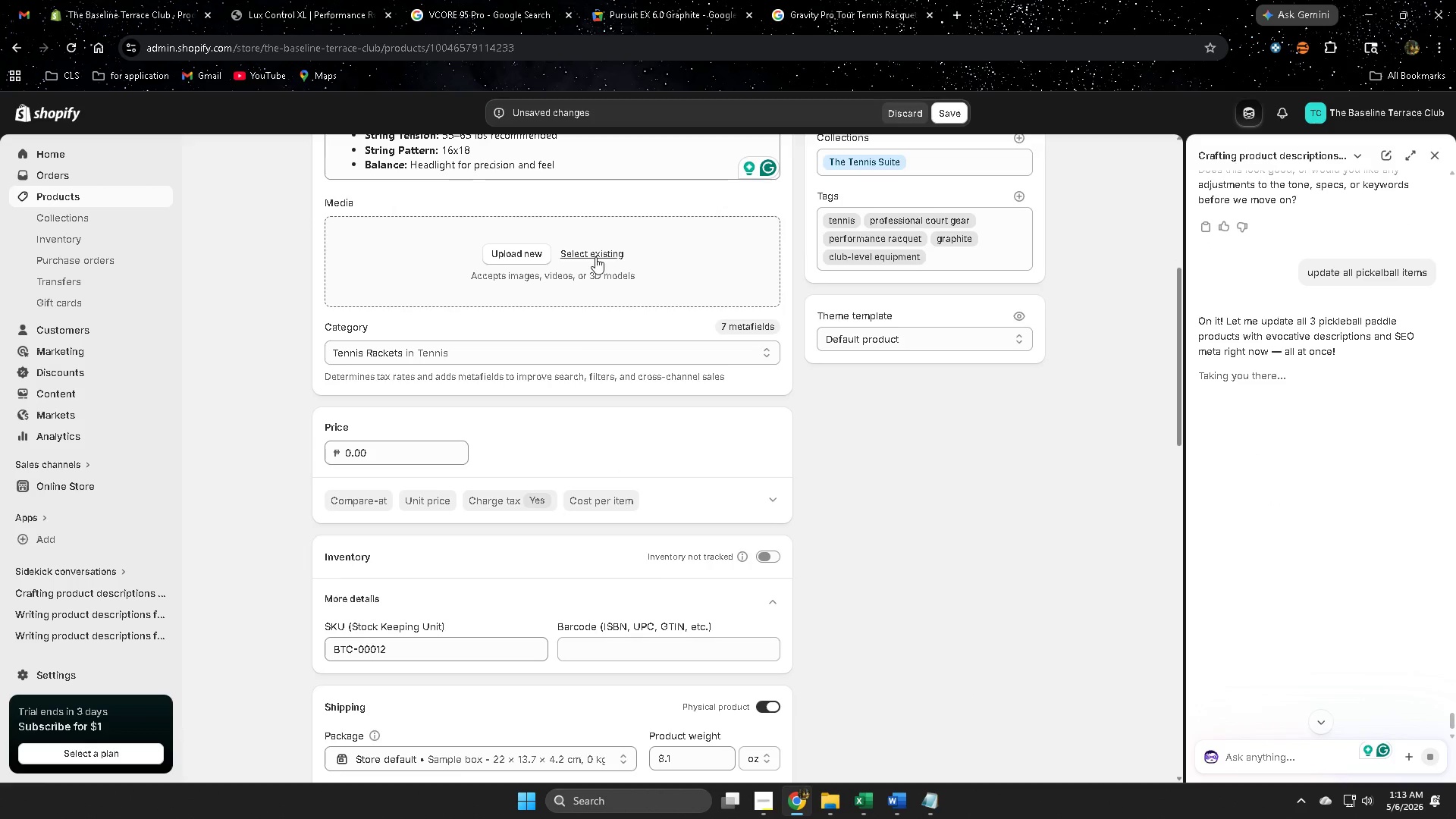 
left_click([1084, 175])
 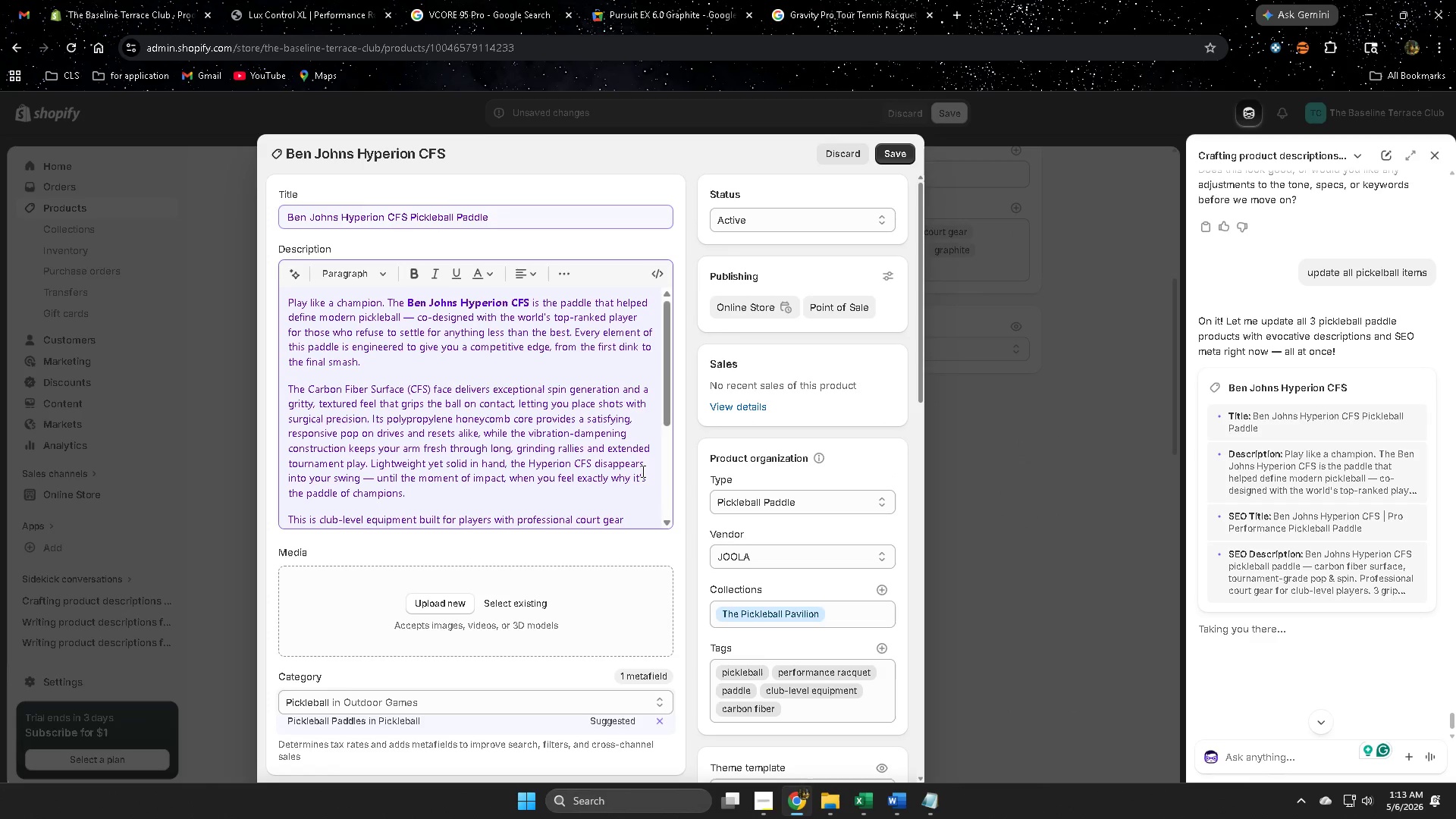 
wait(6.72)
 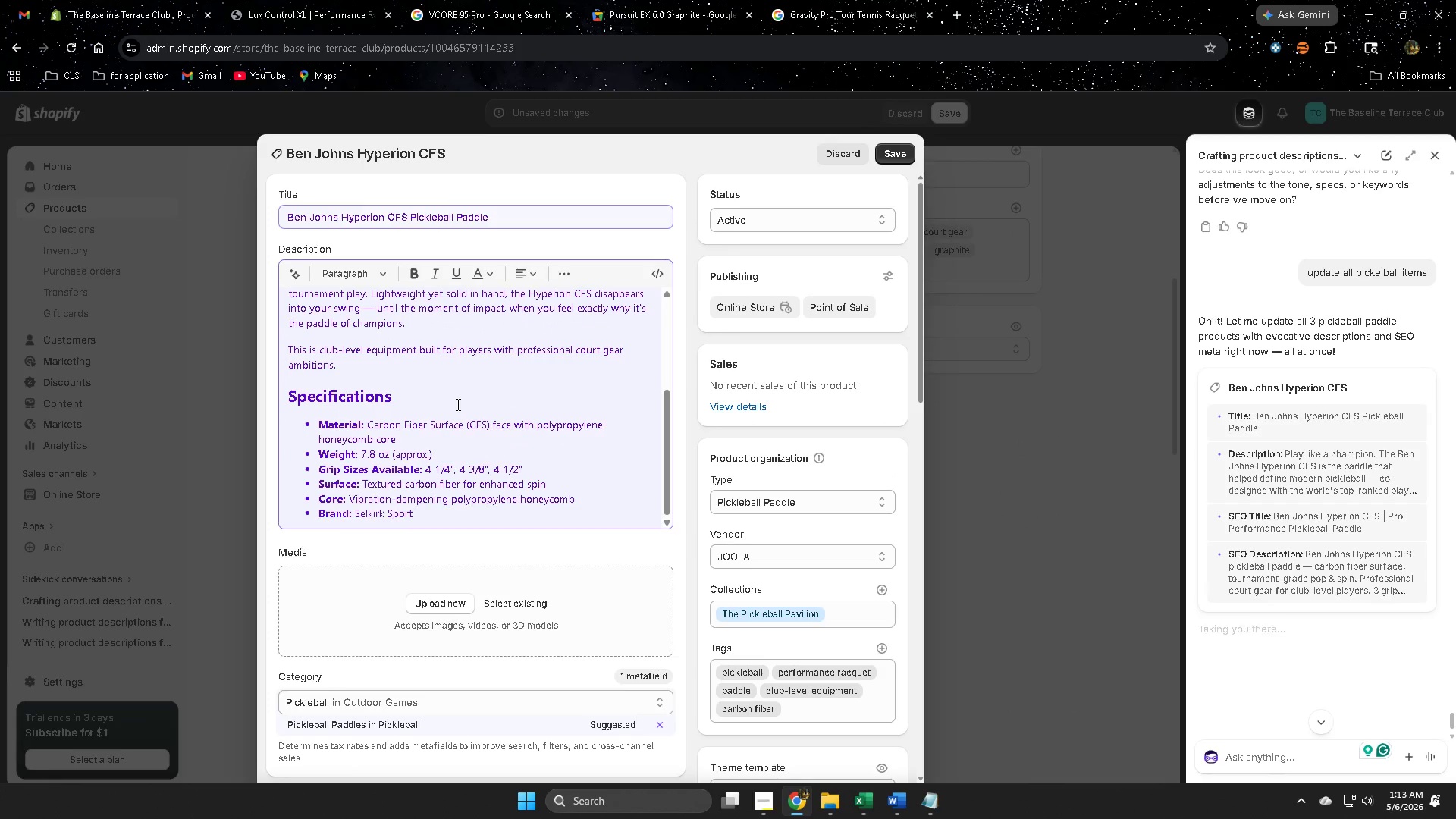 
left_click([403, 401])
 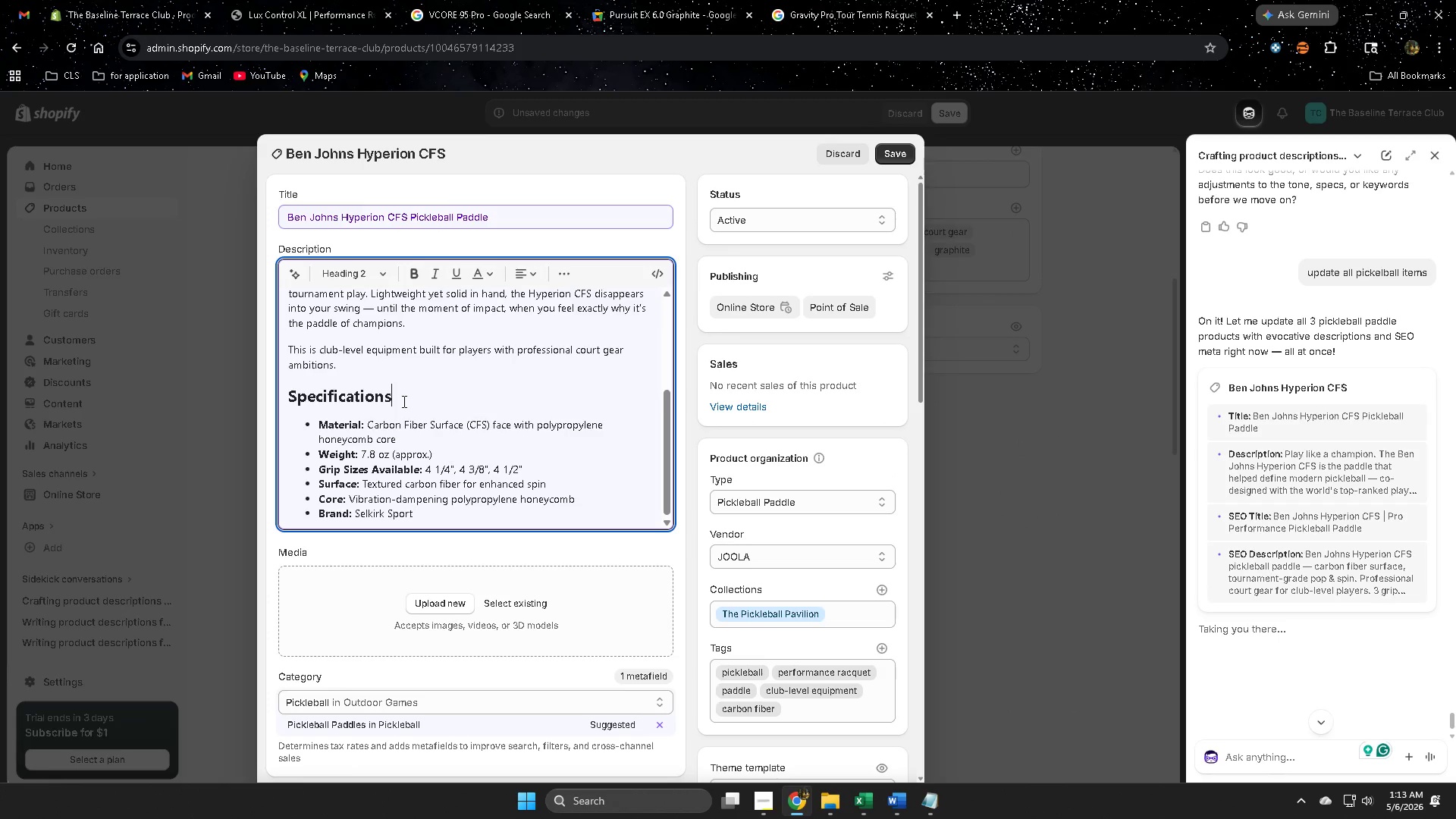 
left_click_drag(start_coordinate=[403, 401], to_coordinate=[342, 400])
 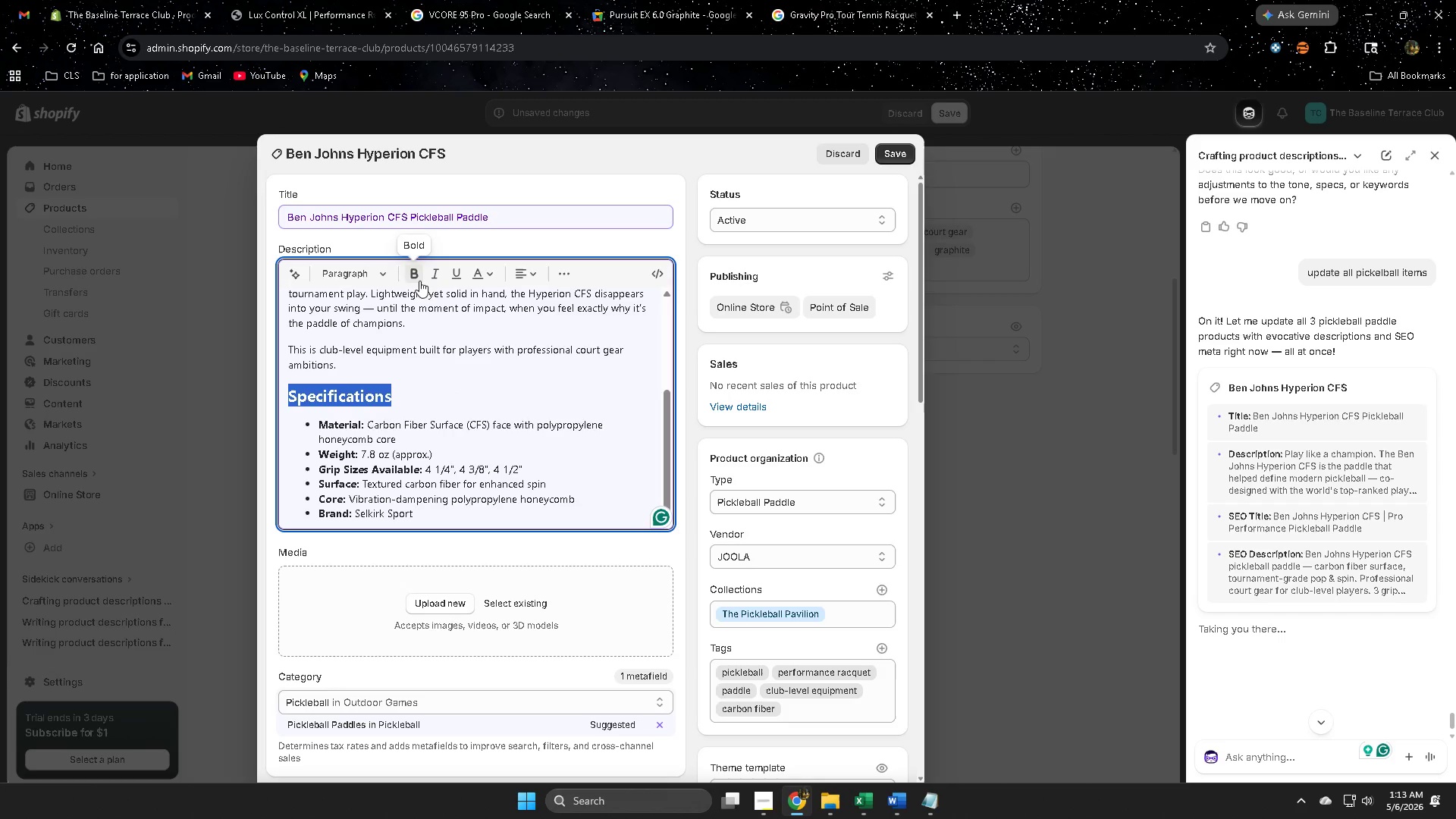 
scroll: coordinate [597, 356], scroll_direction: down, amount: 4.0
 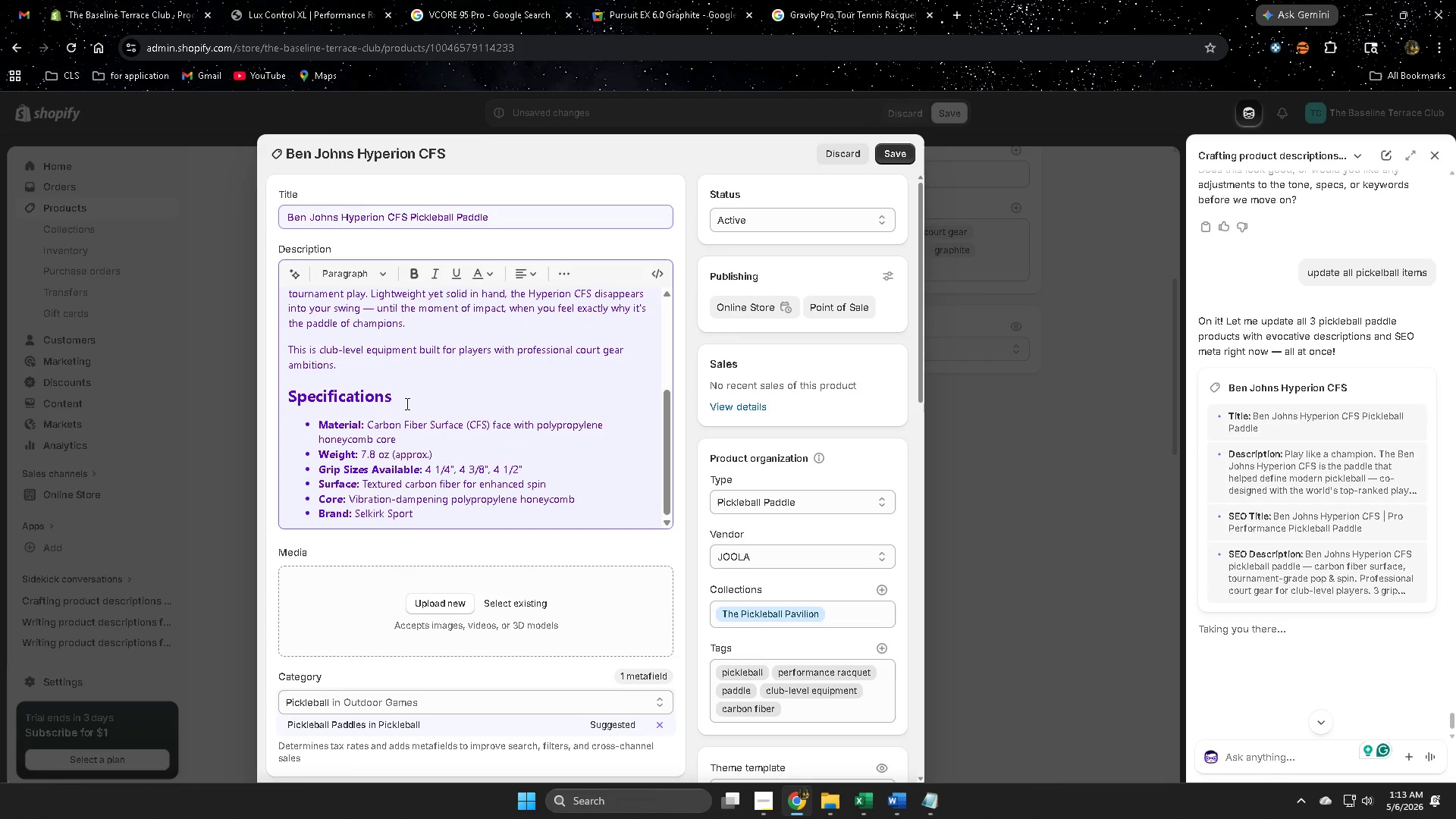 
left_click([384, 276])
 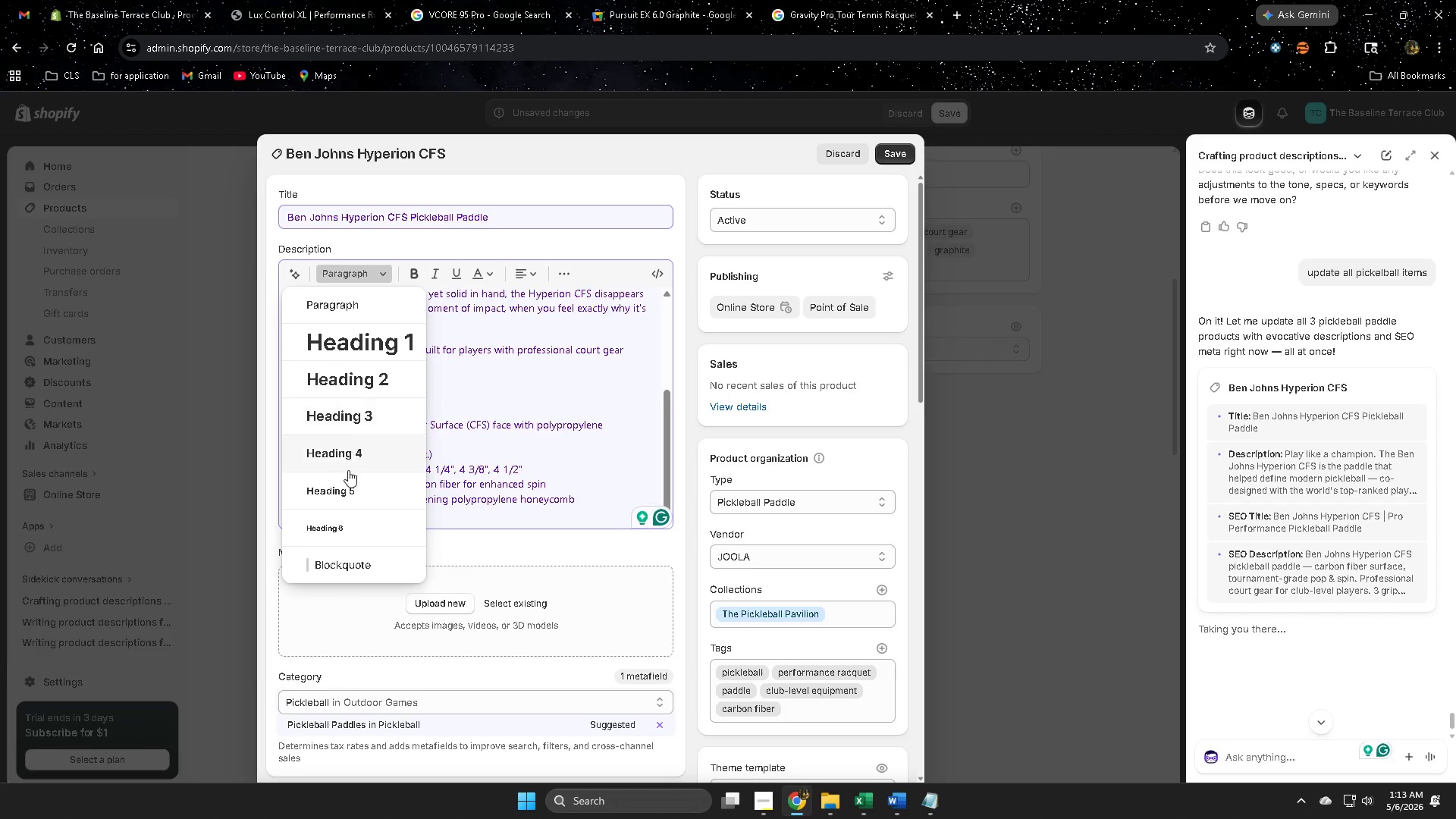 
left_click([348, 458])
 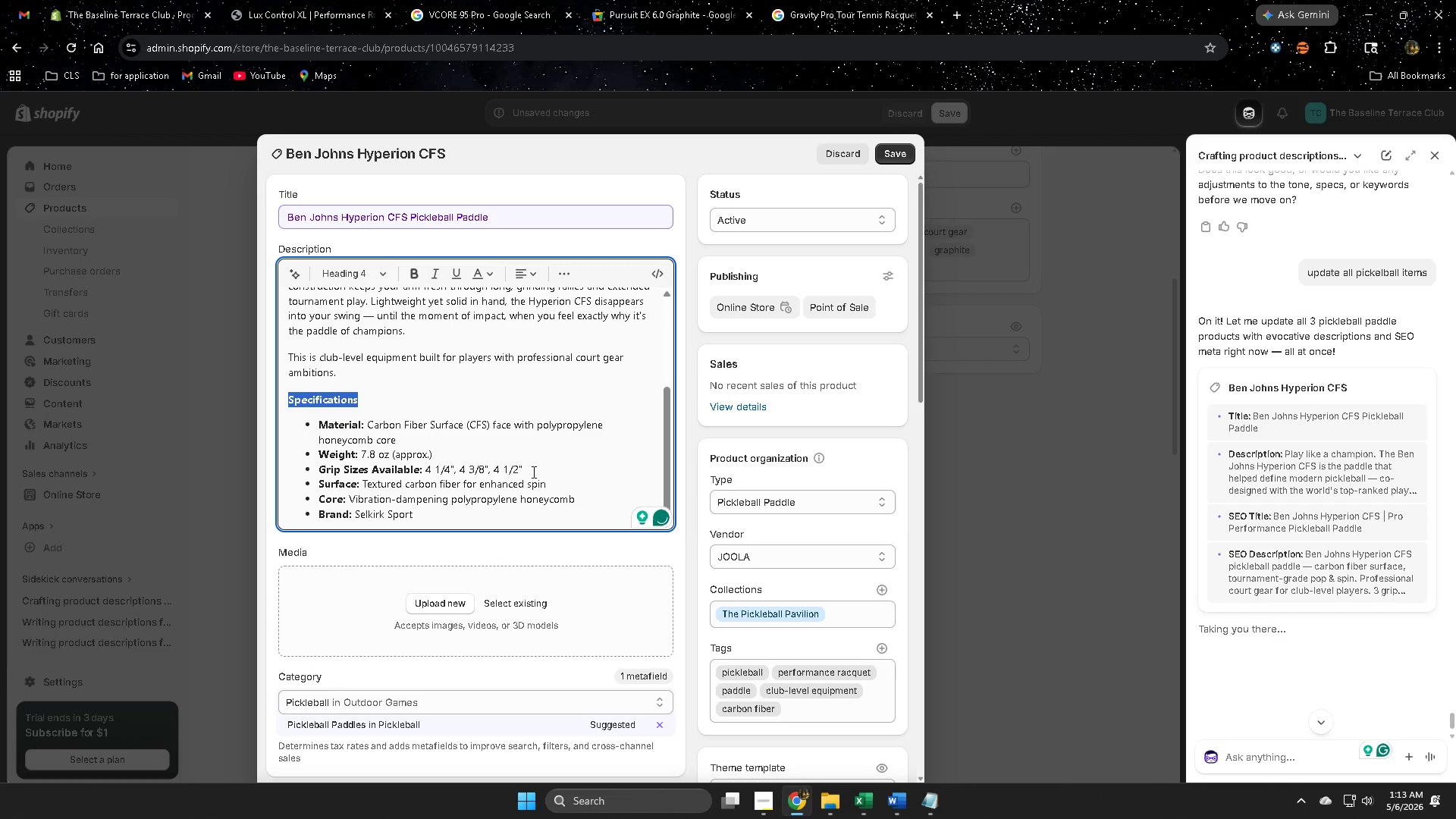 
scroll: coordinate [555, 478], scroll_direction: down, amount: 14.0
 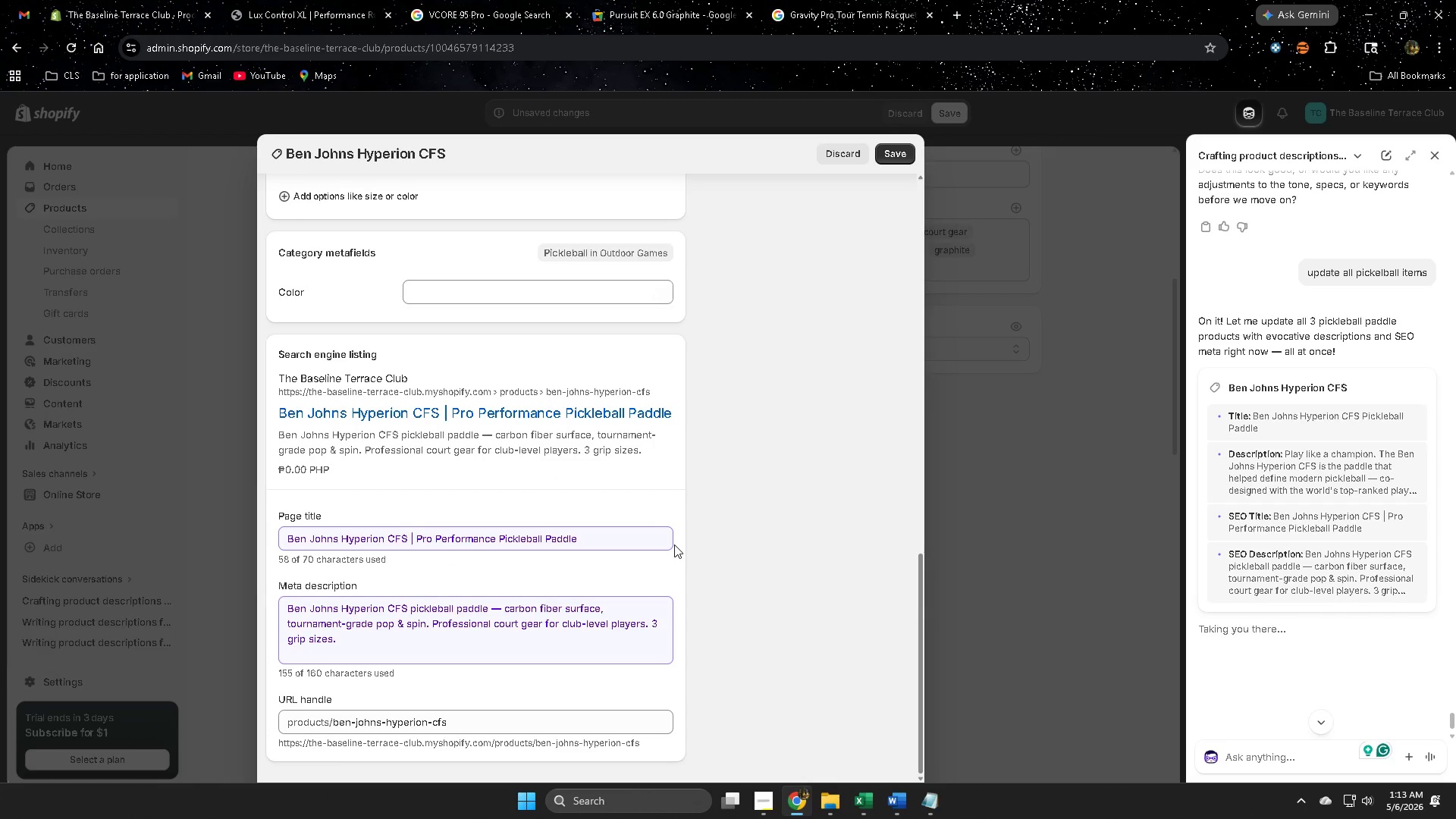 
left_click([896, 158])
 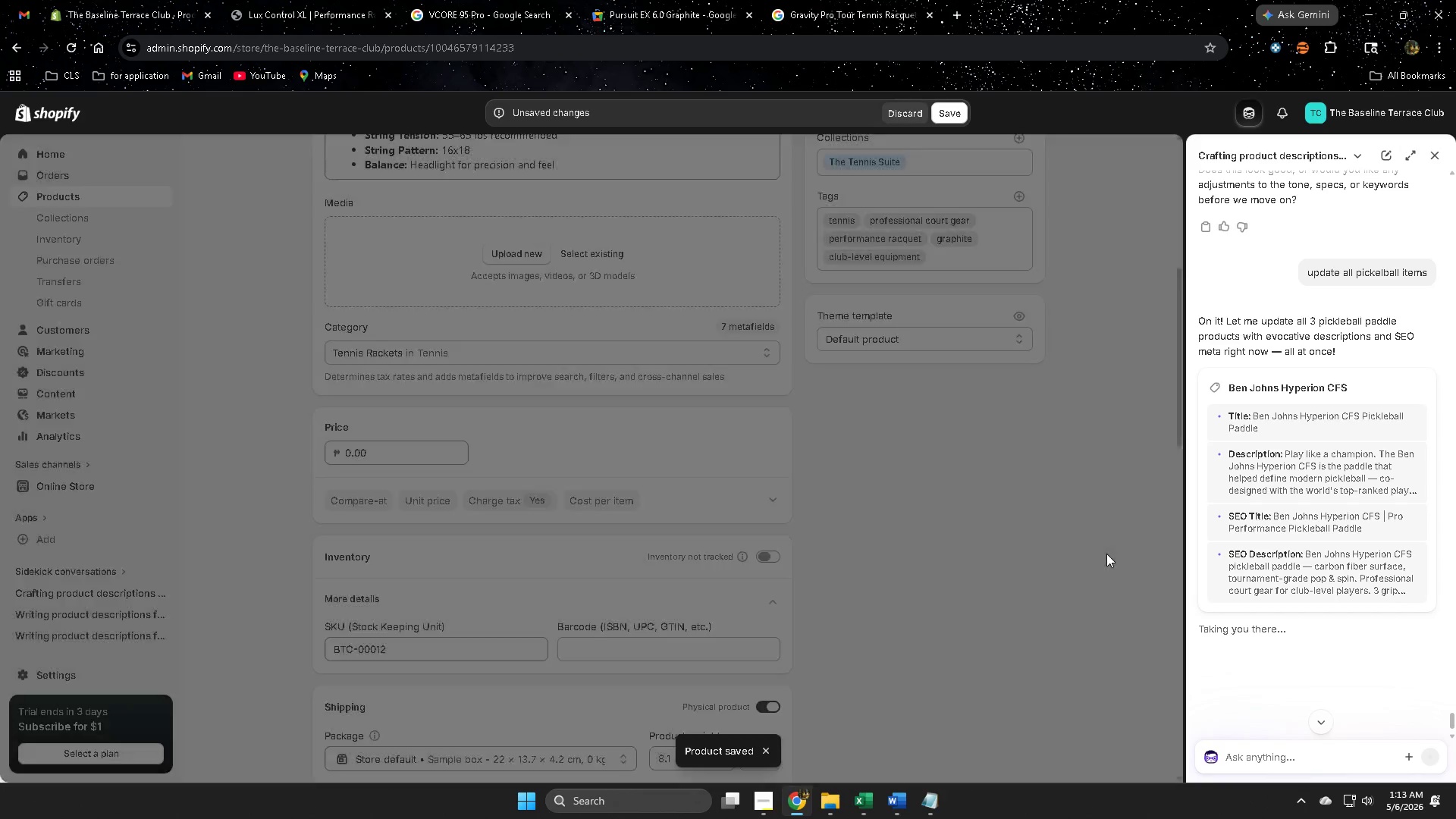 
scroll: coordinate [535, 423], scroll_direction: up, amount: 27.0
 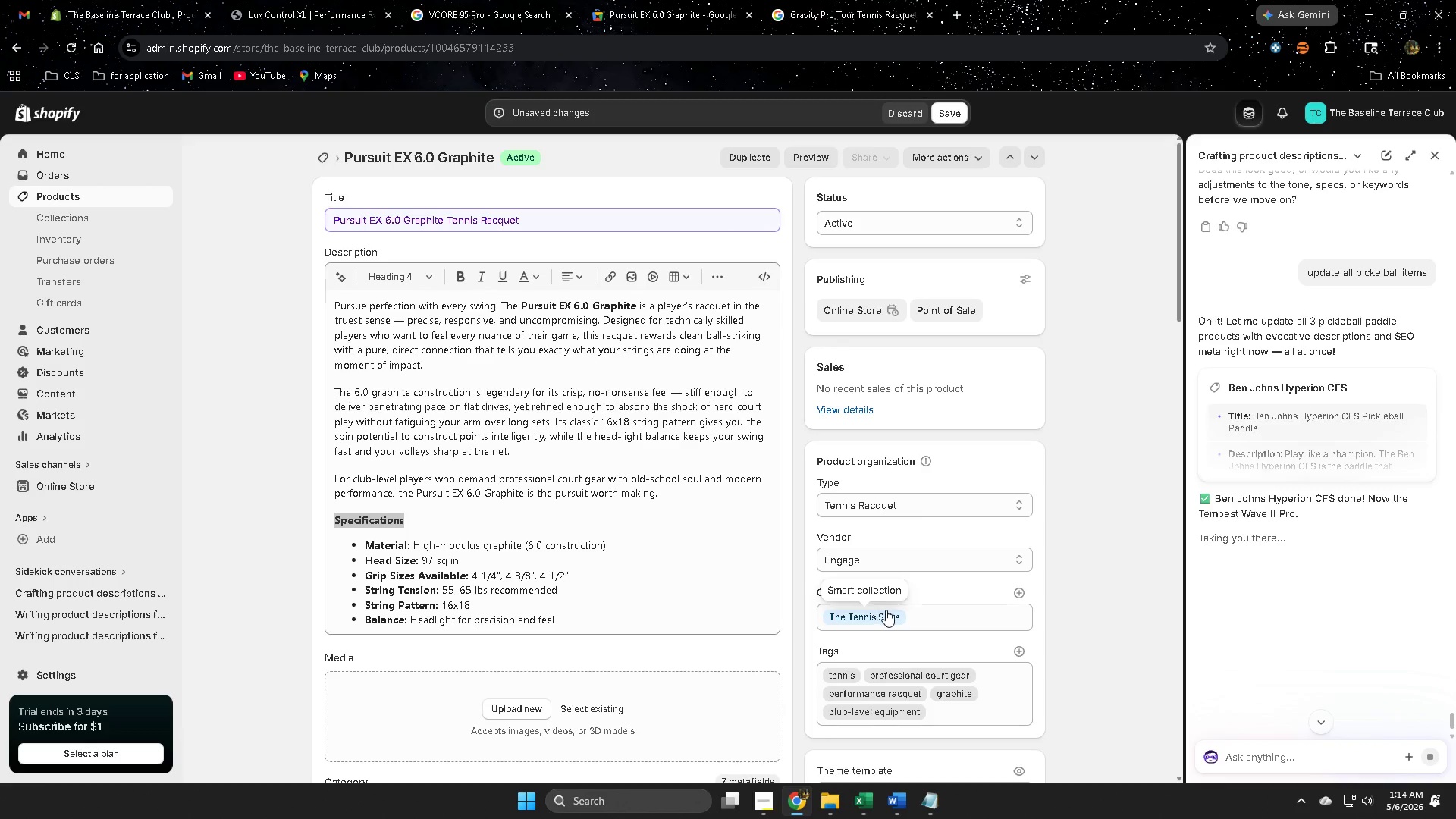 
double_click([544, 218])
 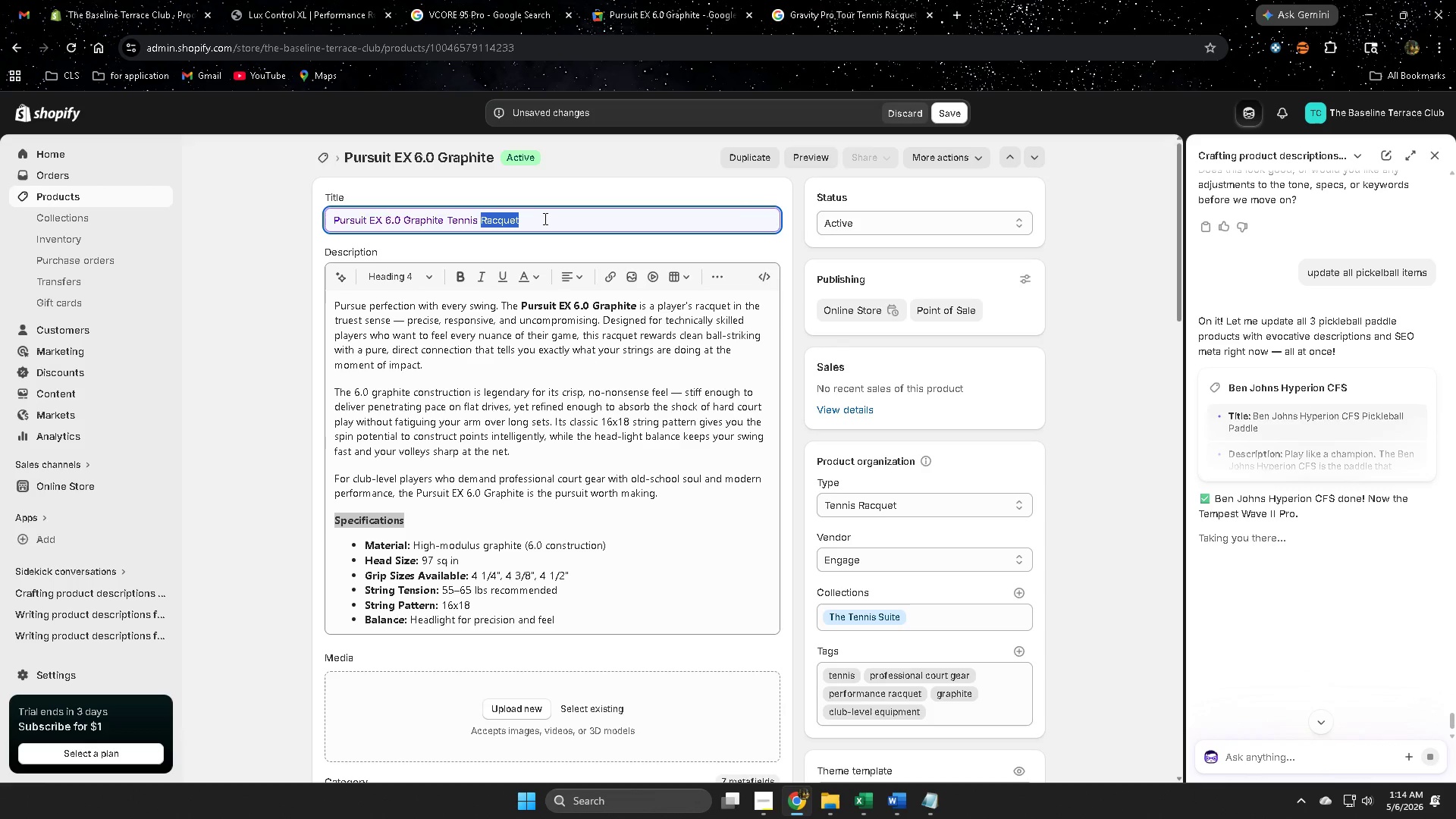 
triple_click([544, 218])
 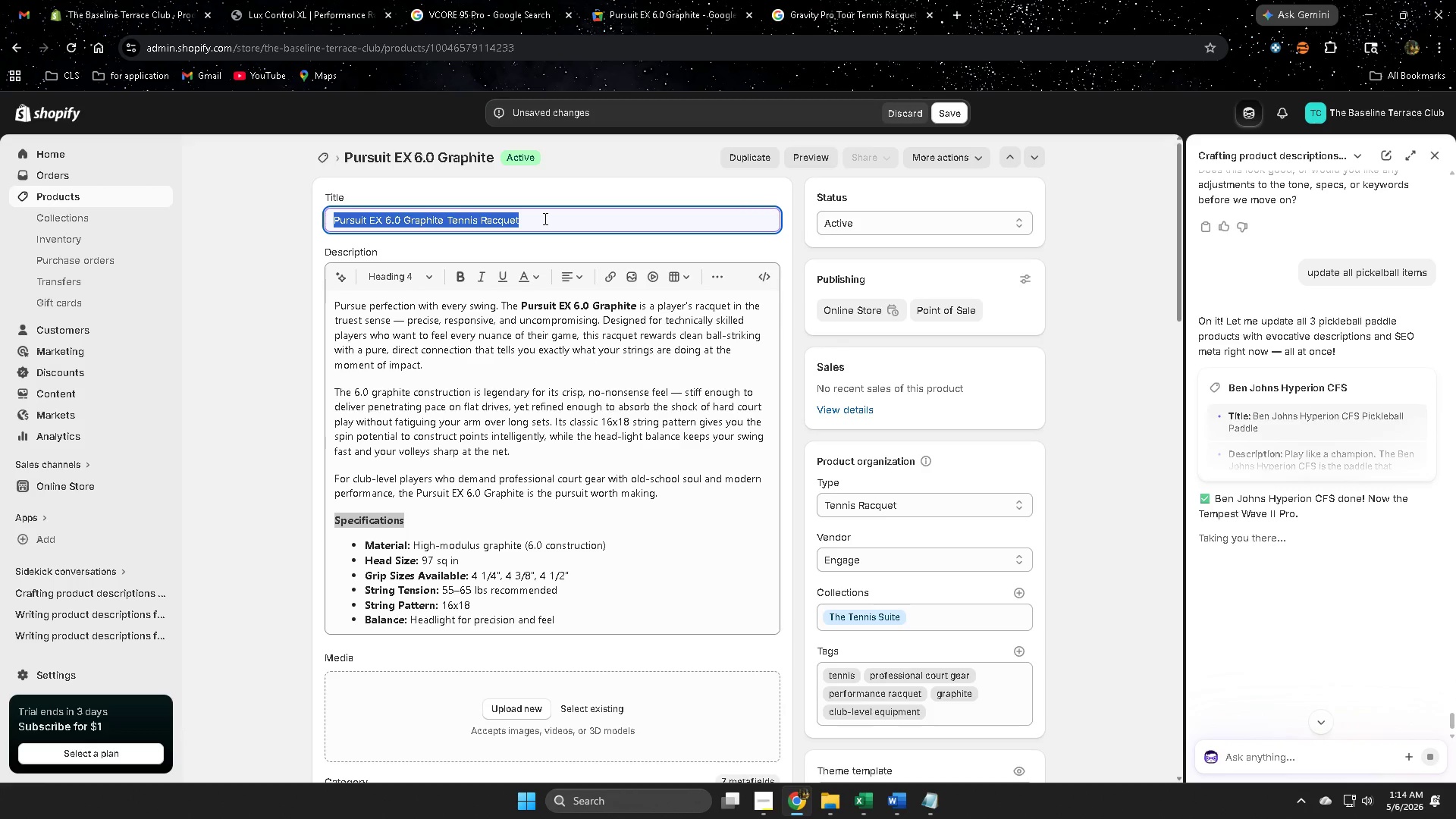 
triple_click([544, 218])
 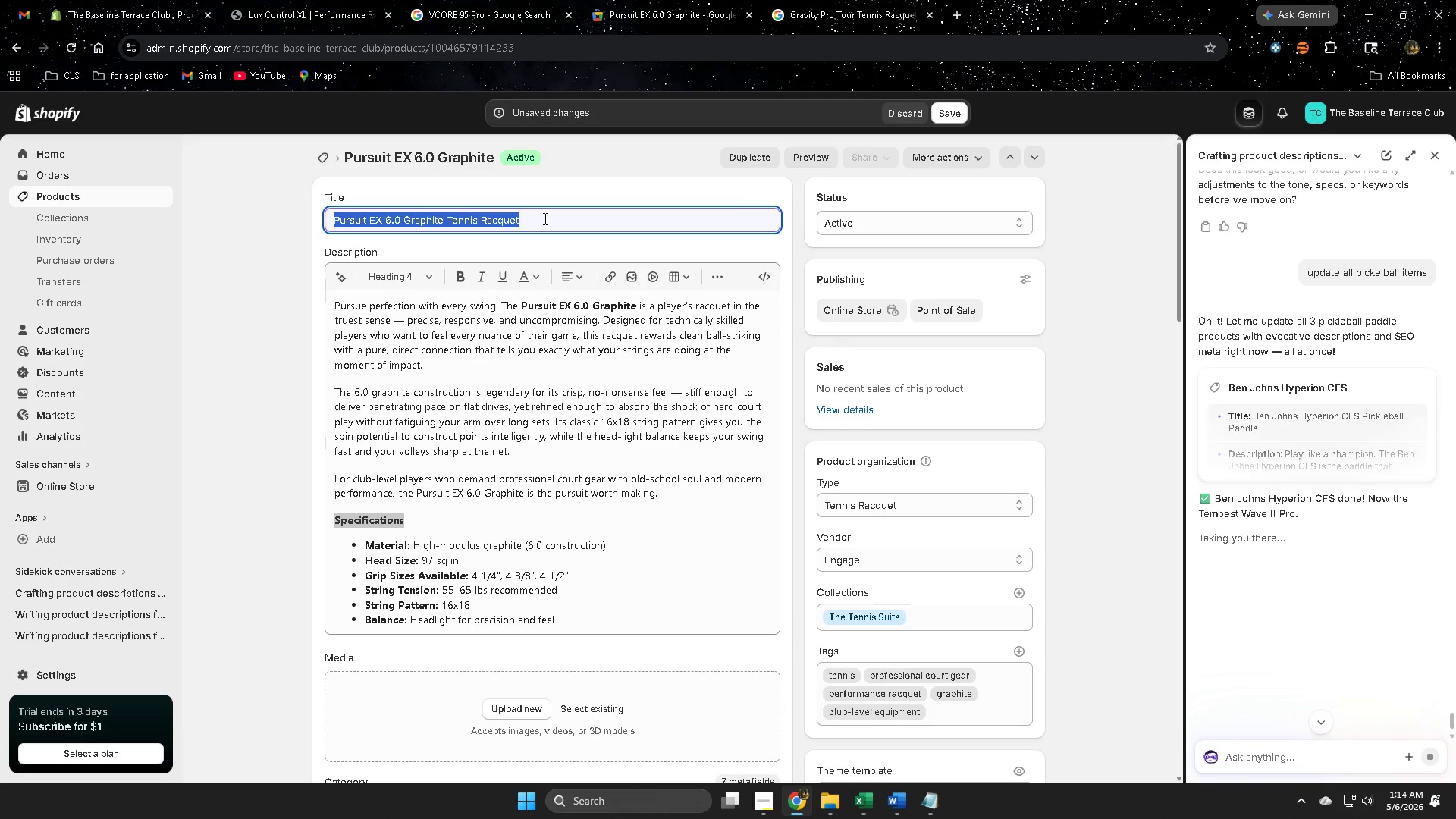 
triple_click([544, 218])
 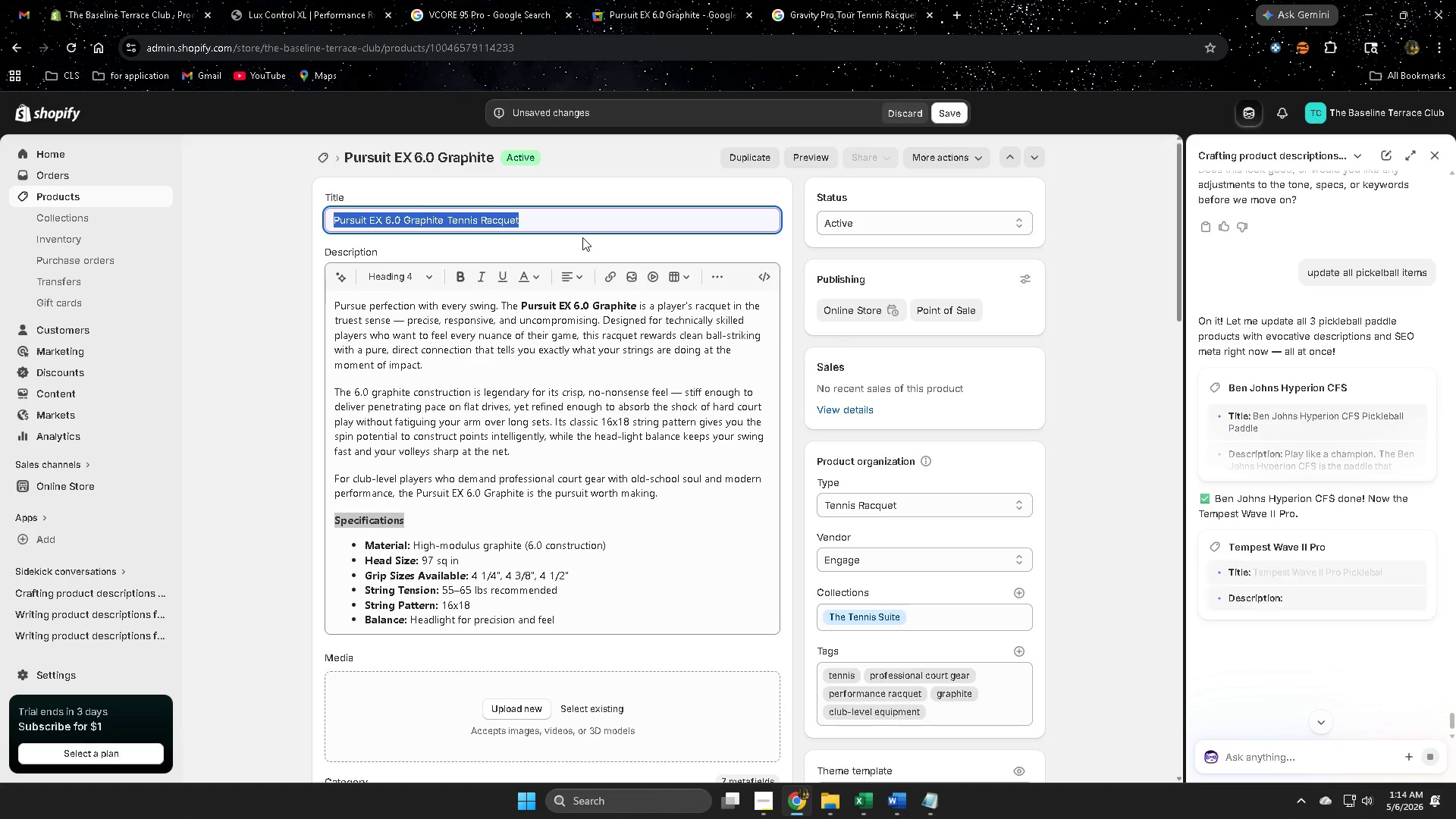 
key(ArrowRight)
 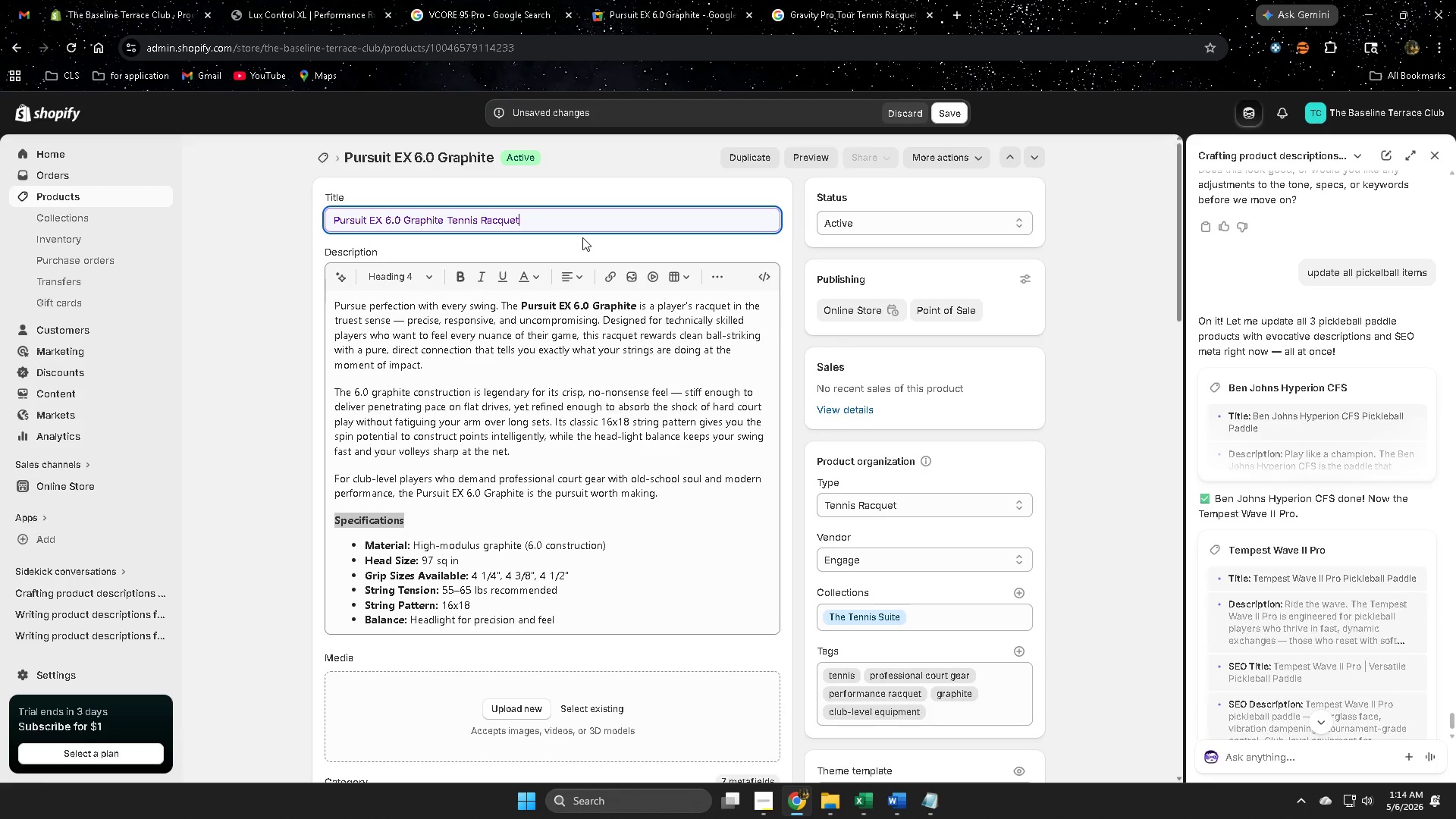 
key(Backspace)
 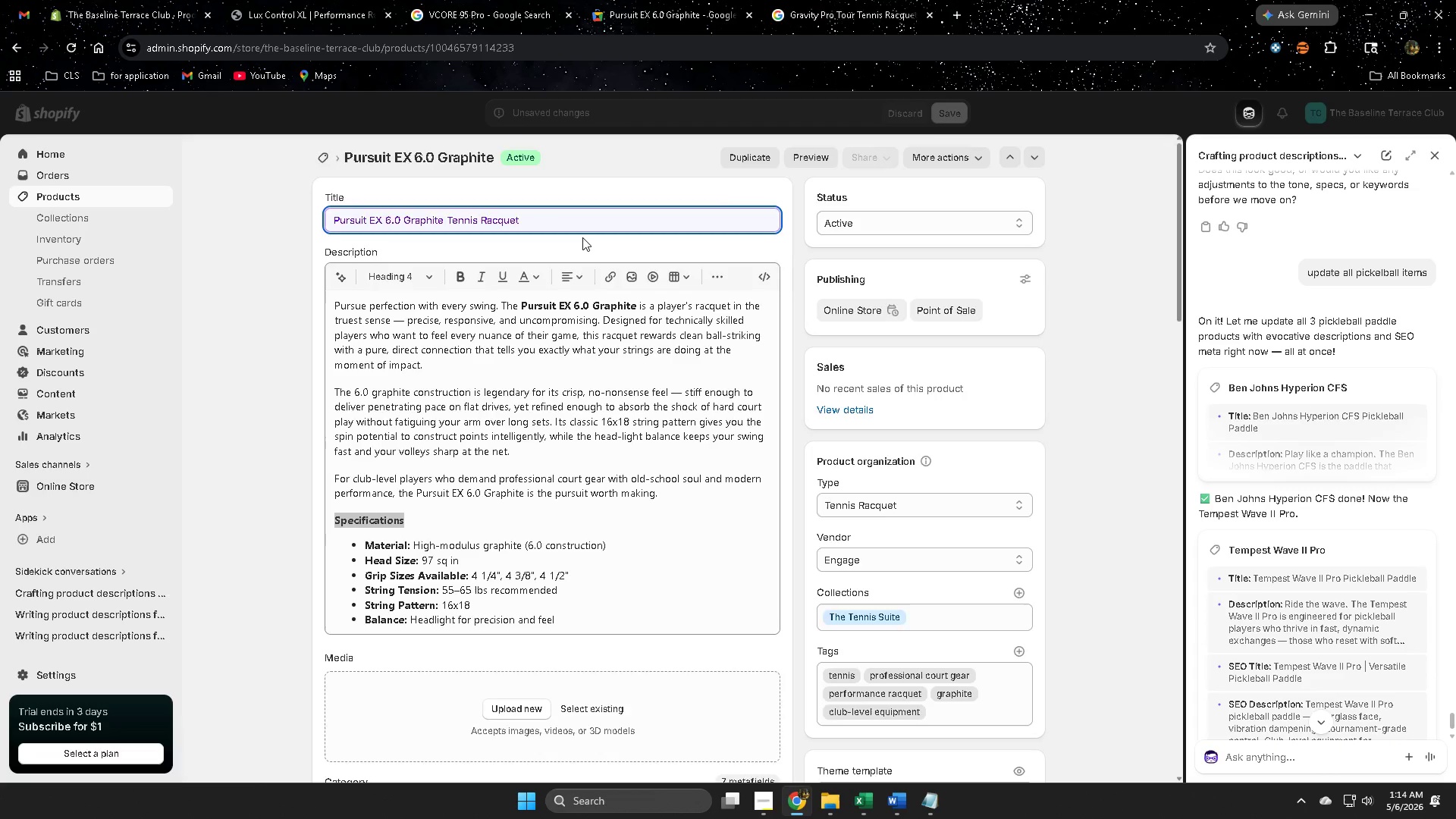 
key(Backspace)
 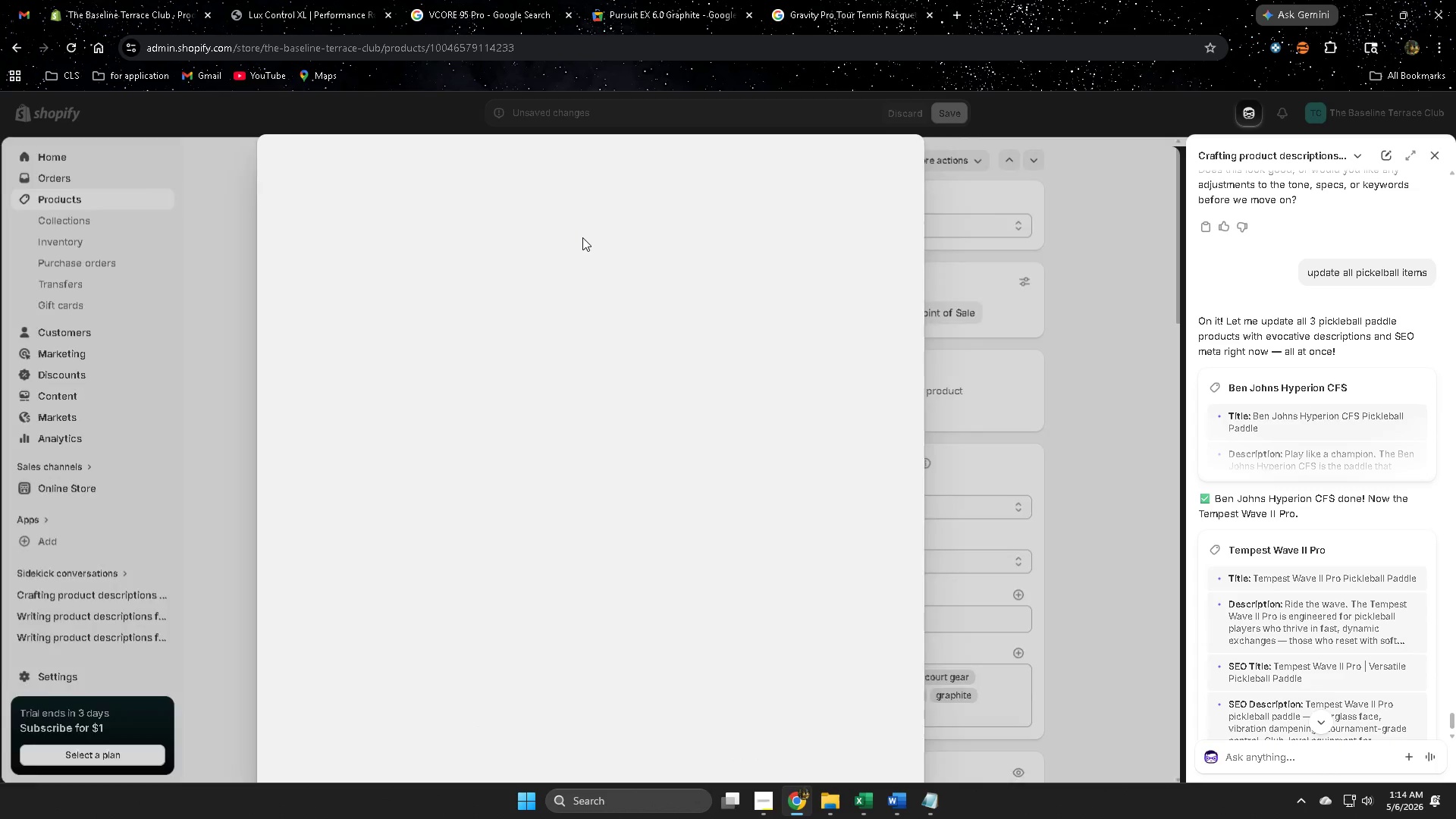 
key(Backspace)
 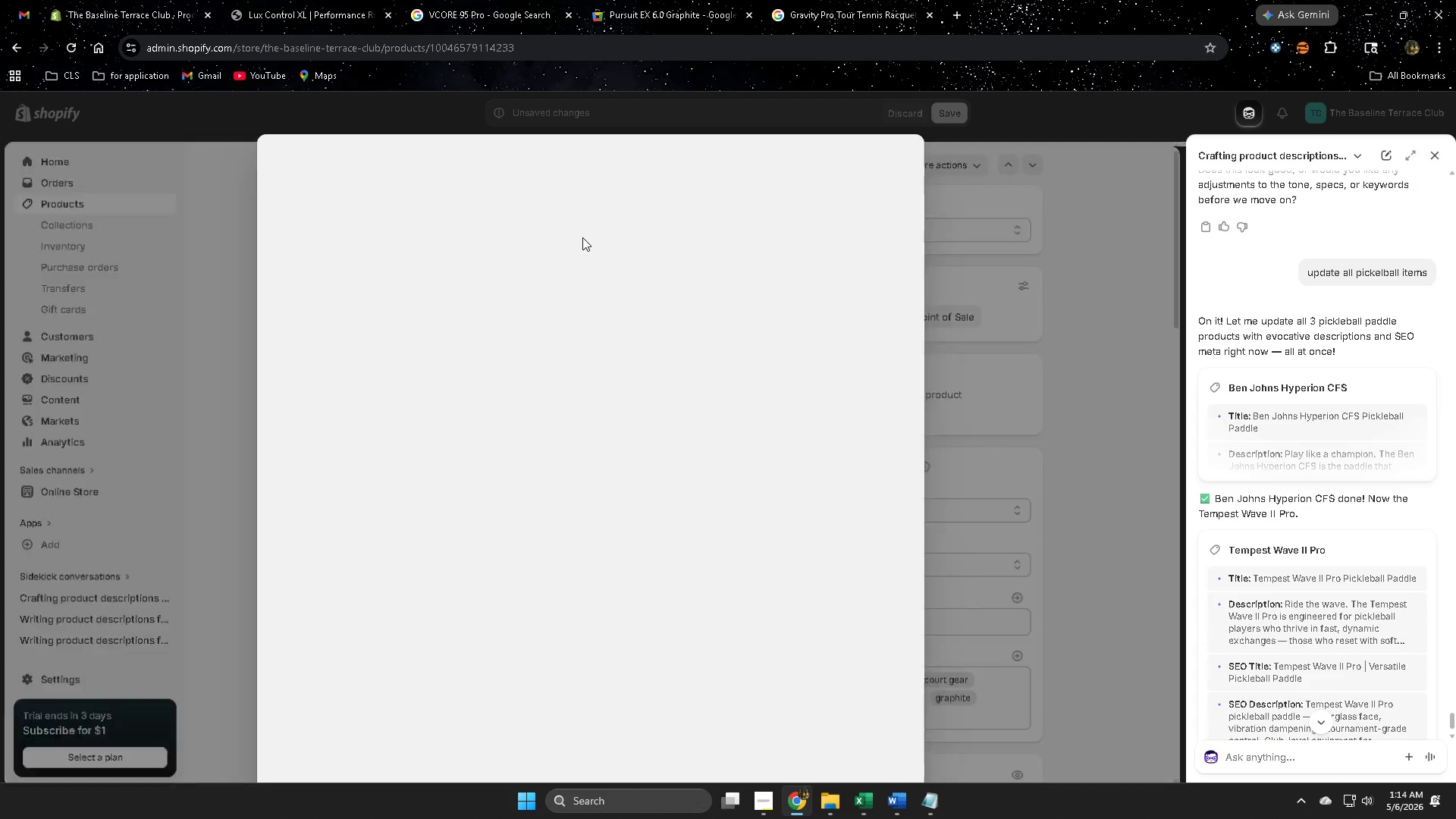 
key(Backspace)
 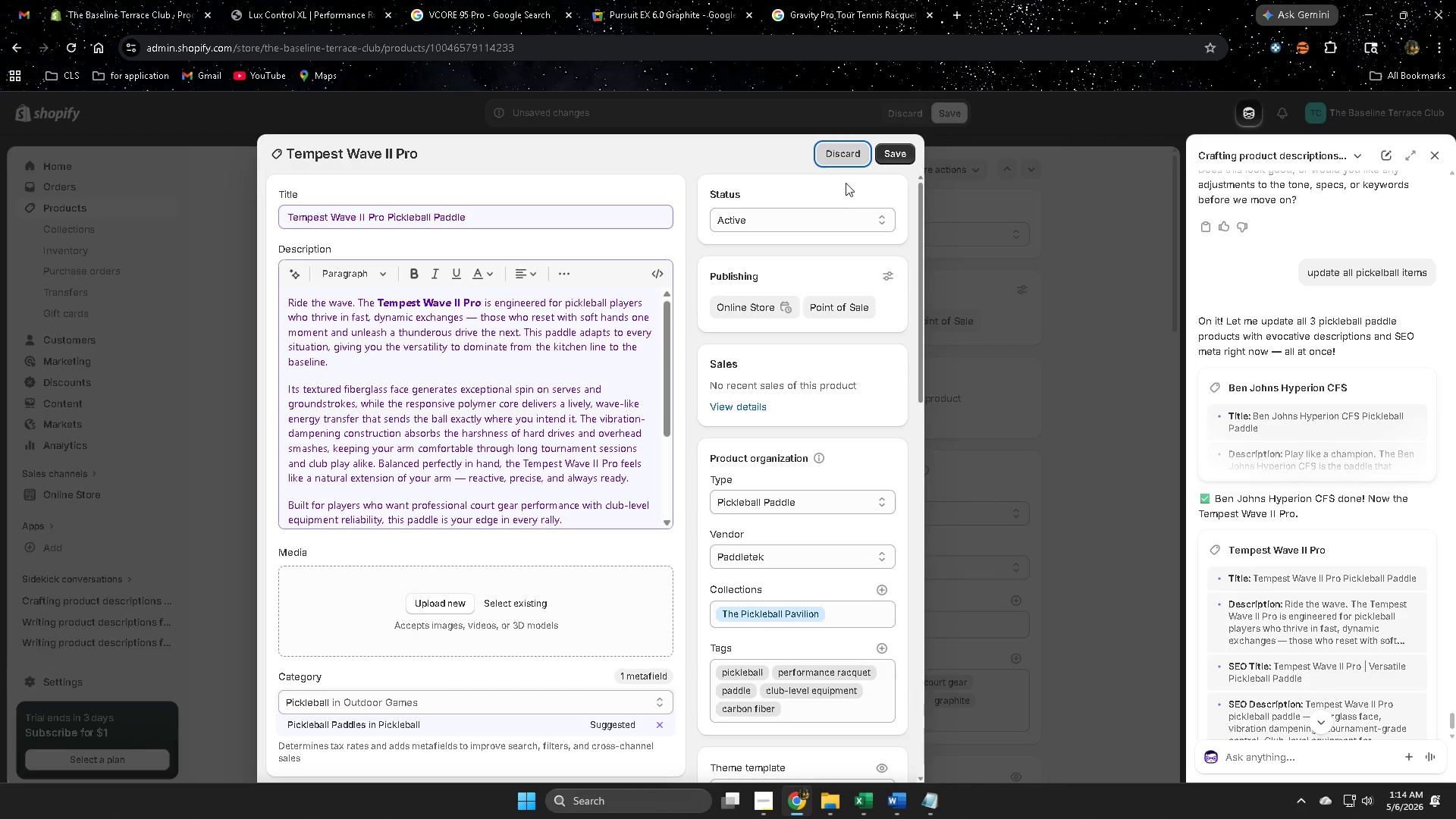 
wait(6.78)
 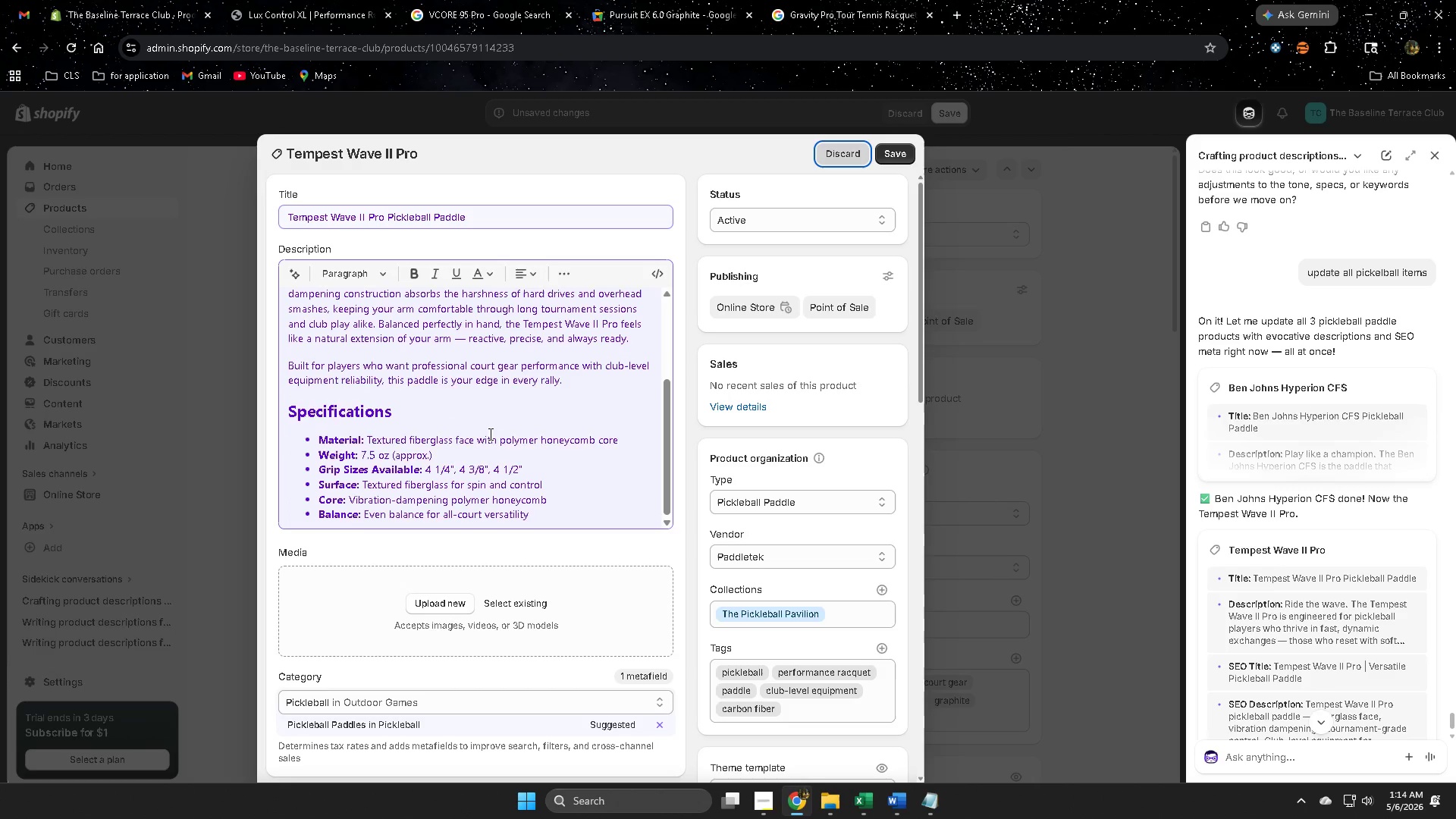 
double_click([405, 419])
 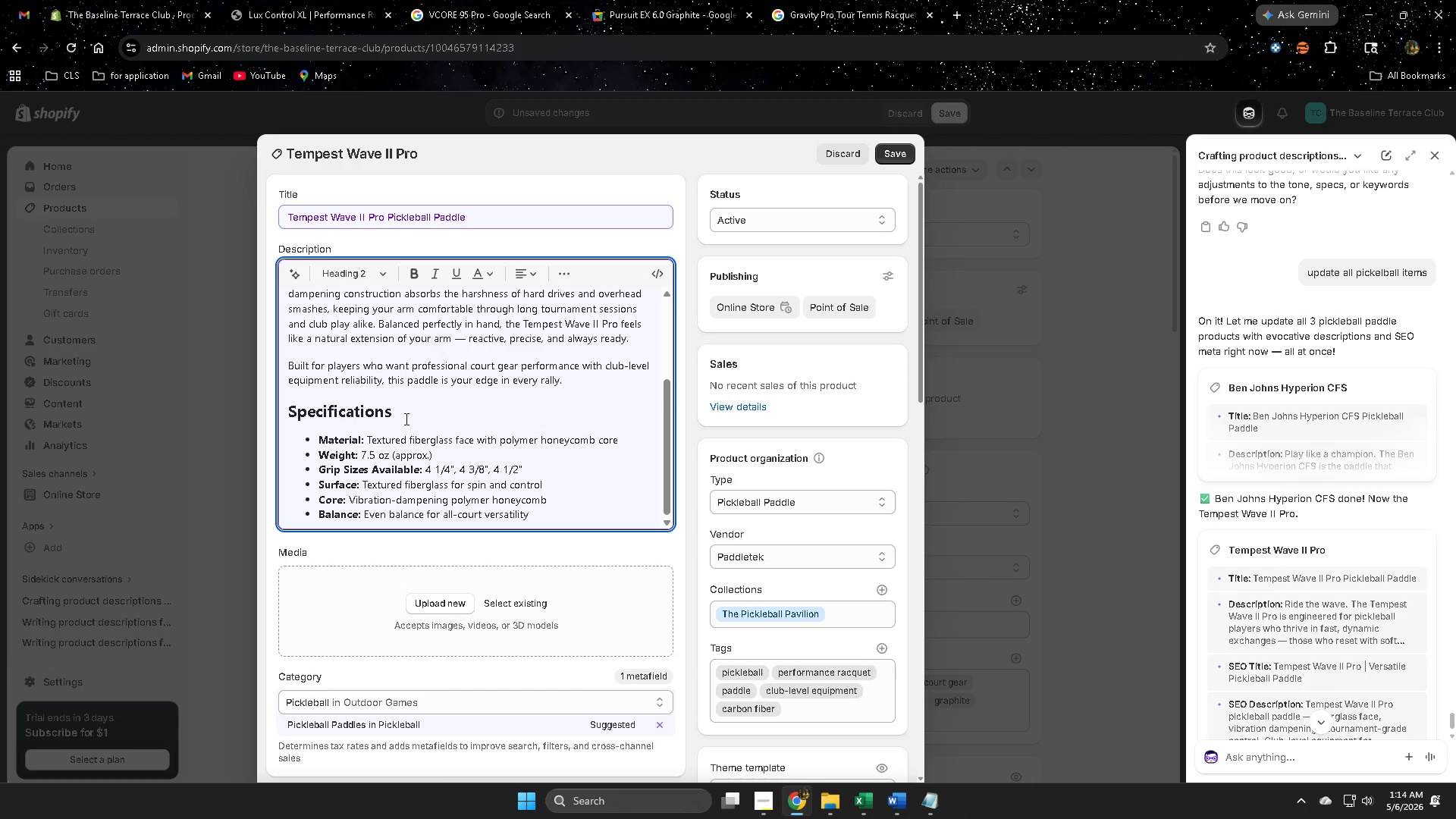 
triple_click([405, 419])
 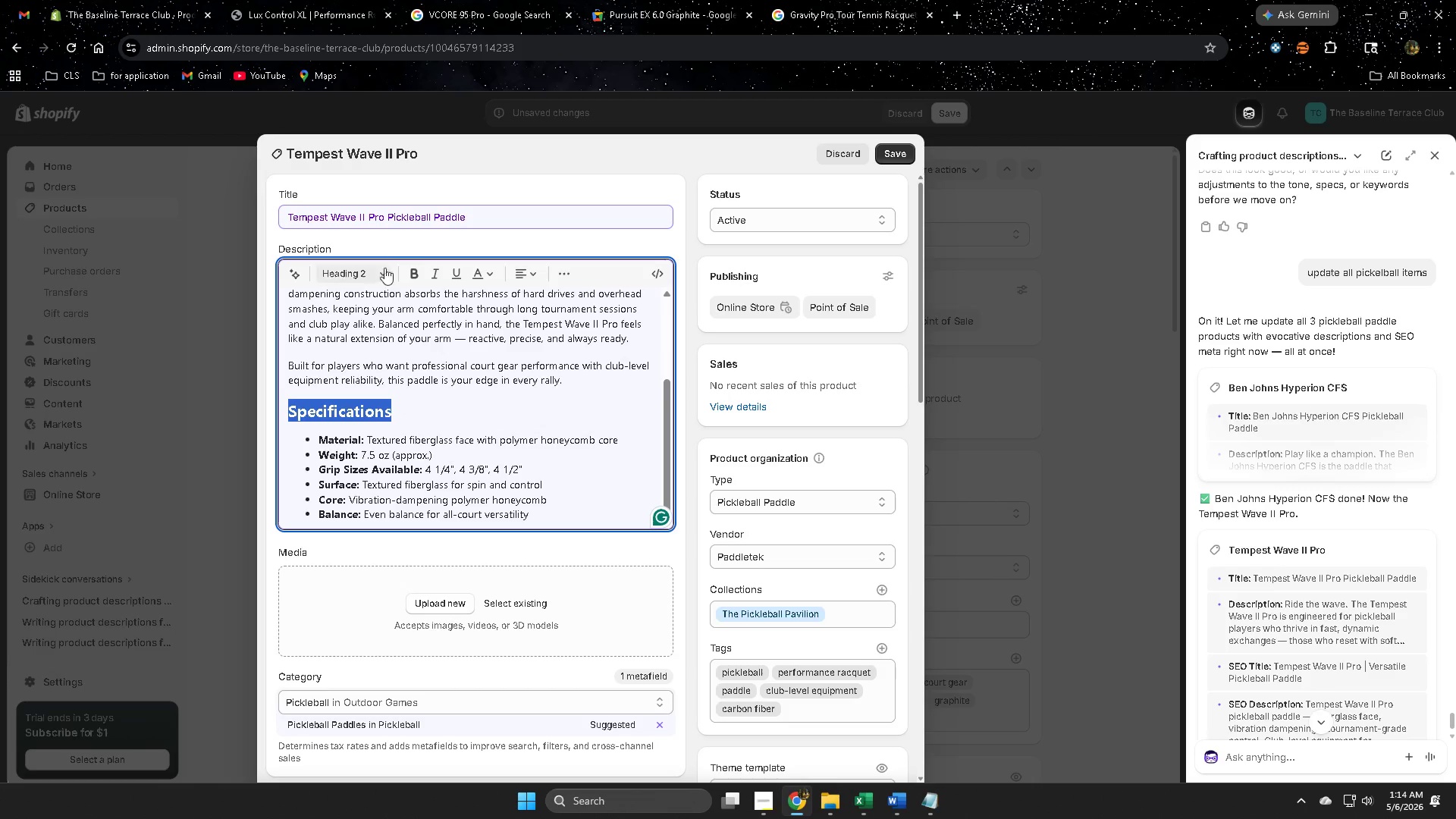 
left_click([385, 271])
 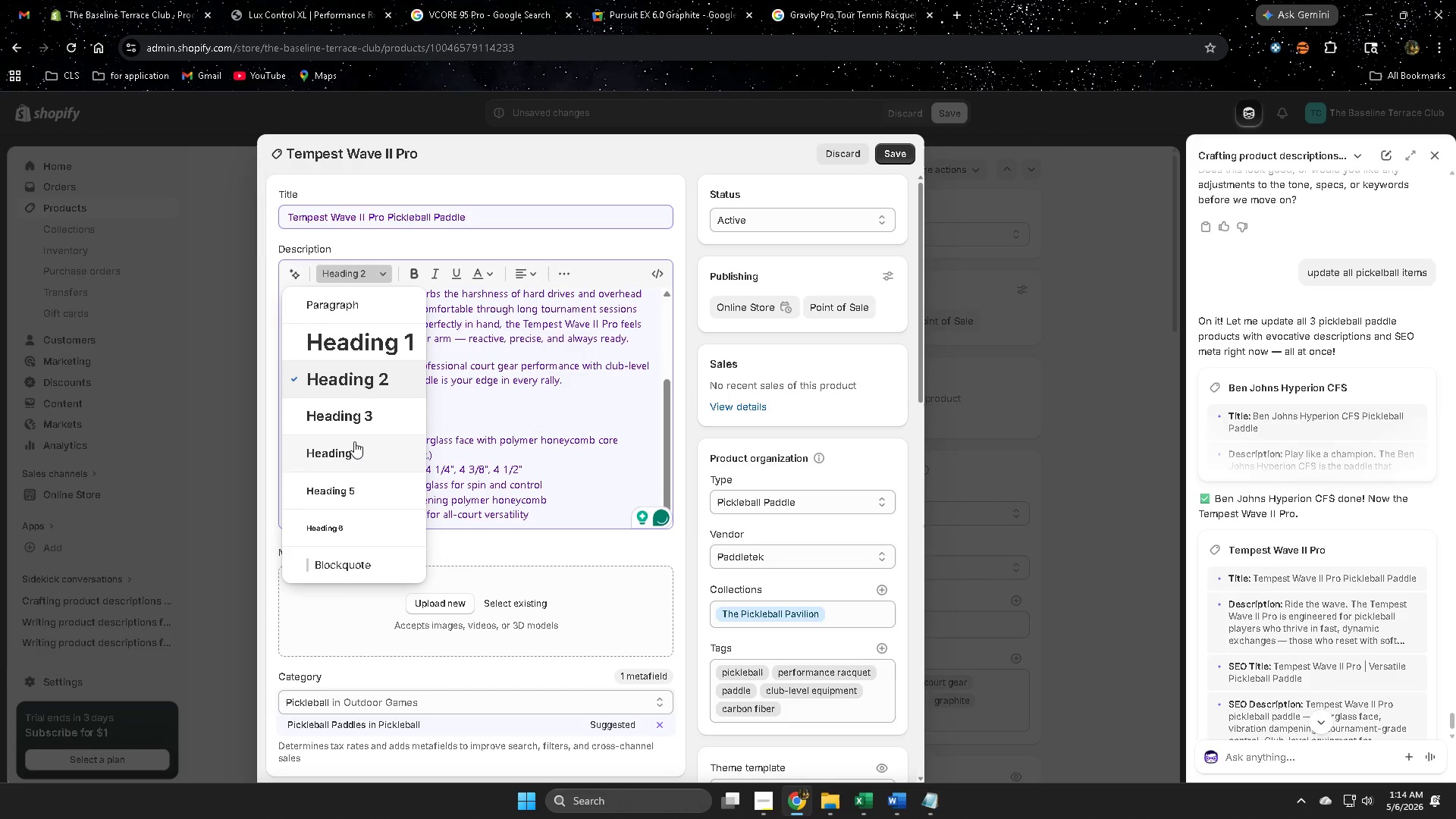 
scroll: coordinate [541, 397], scroll_direction: down, amount: 2.0
 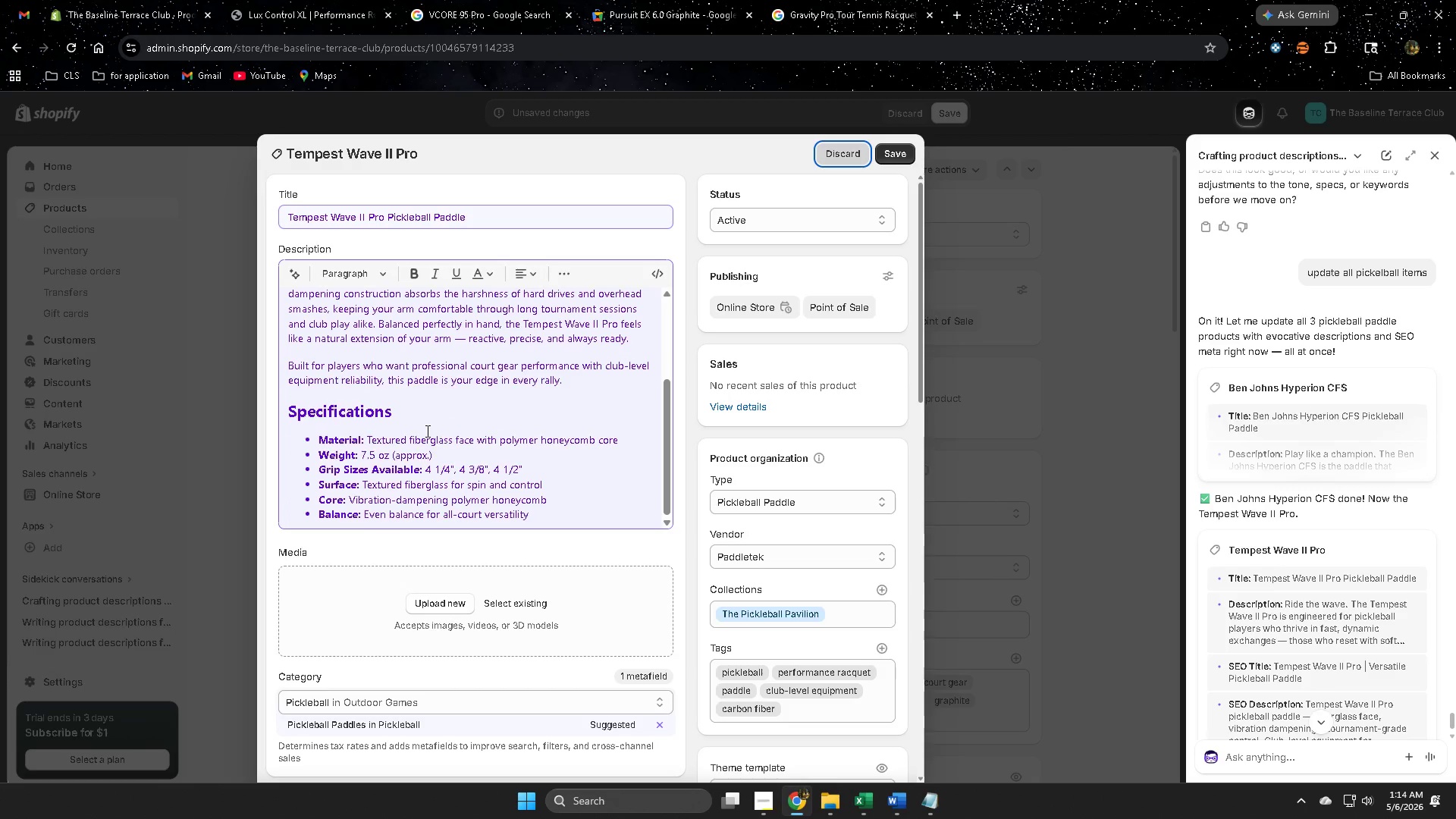 
left_click([353, 444])
 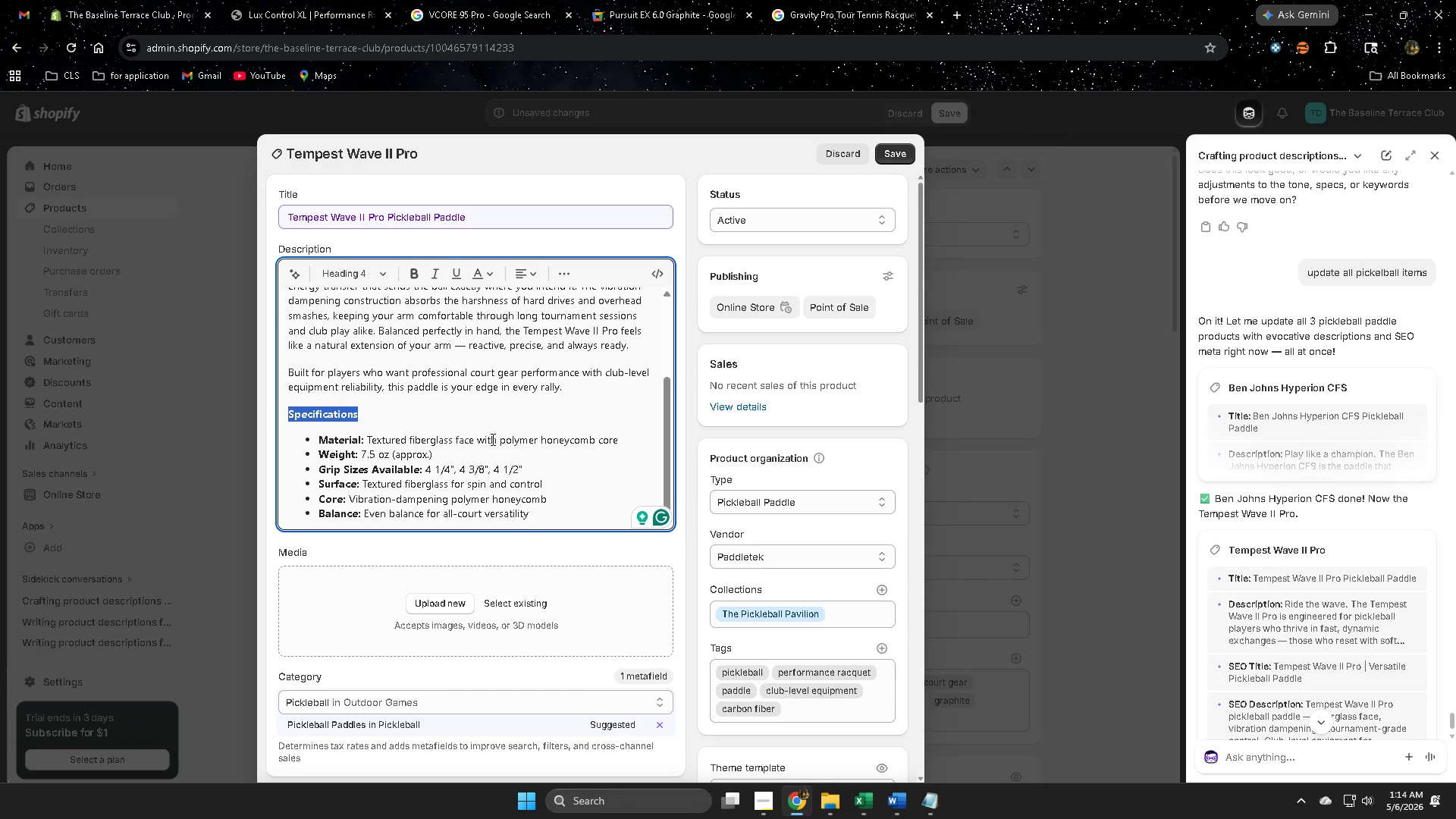 
left_click([894, 154])
 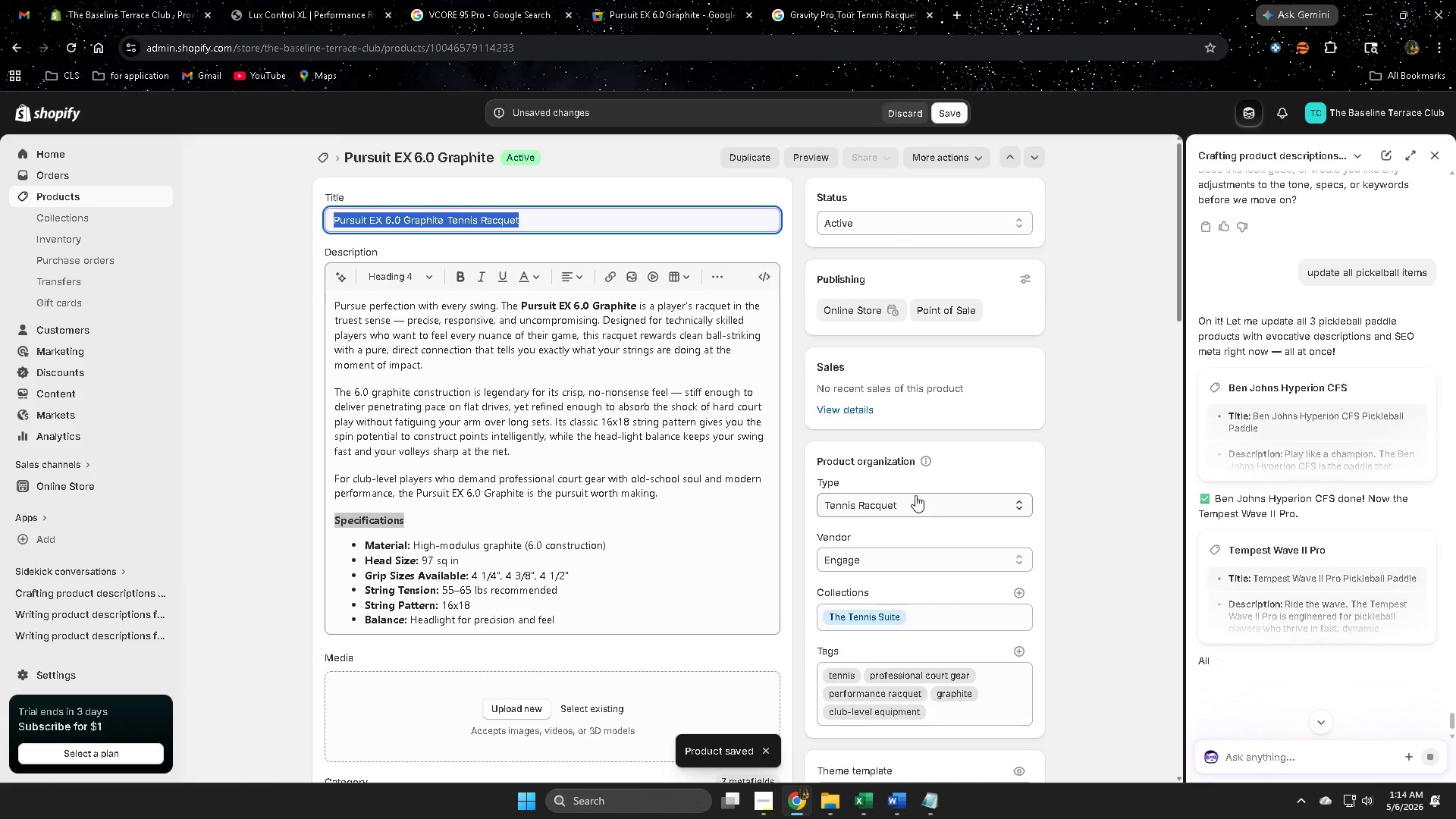 
scroll: coordinate [700, 537], scroll_direction: down, amount: 6.0
 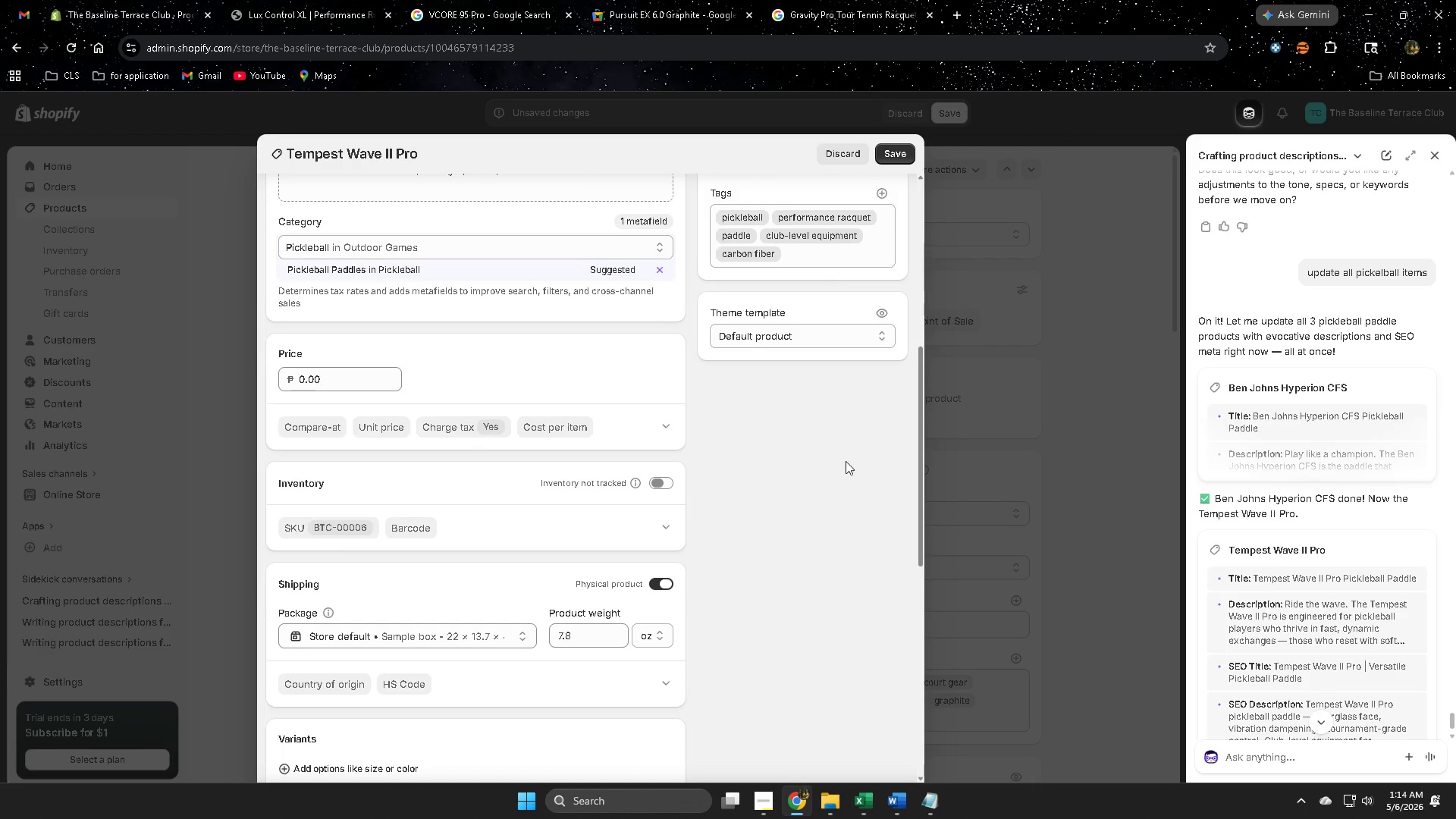 
scroll: coordinate [883, 361], scroll_direction: up, amount: 2.0
 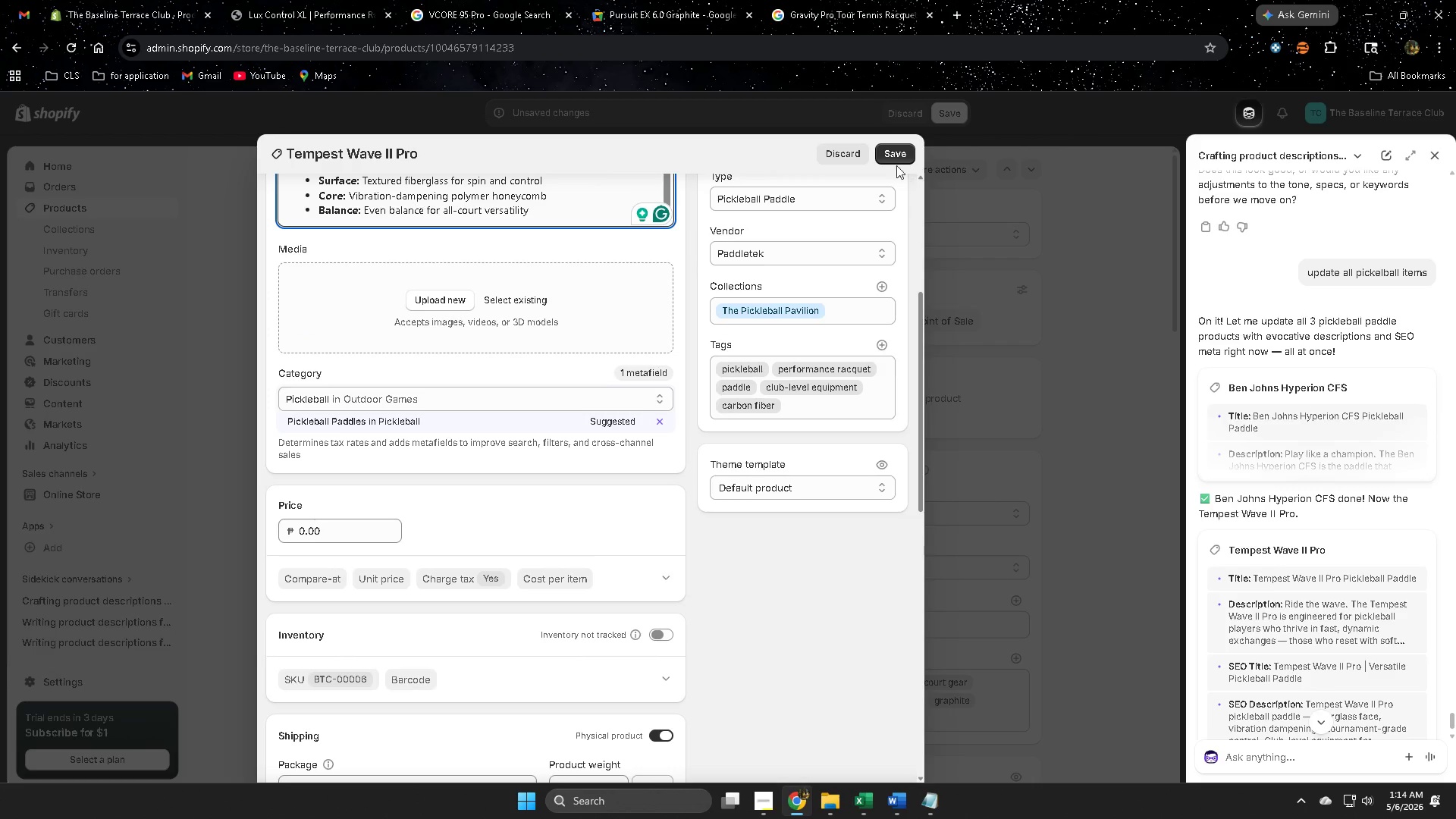 
left_click([265, 497])
 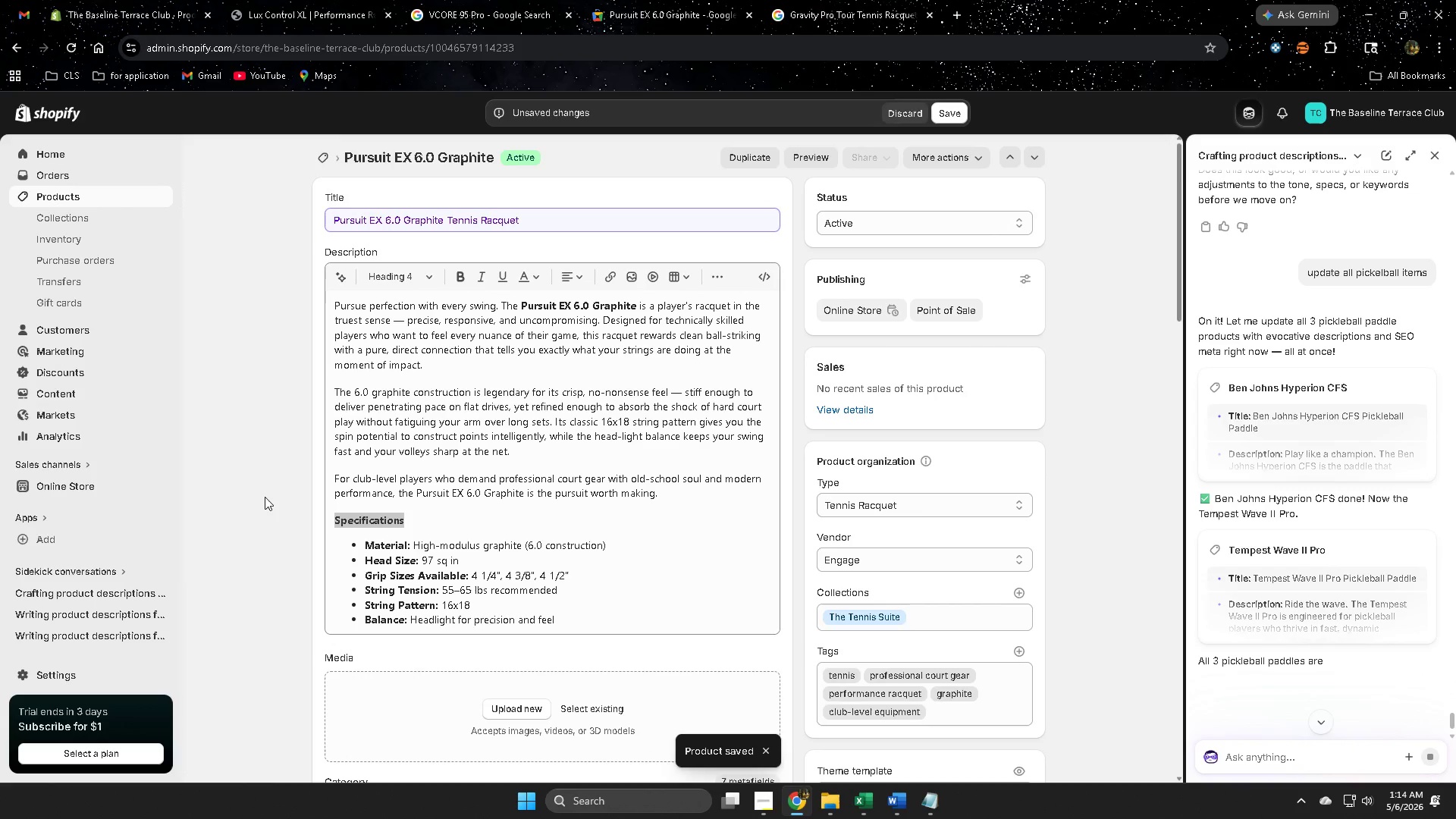 
scroll: coordinate [1407, 629], scroll_direction: down, amount: 22.0
 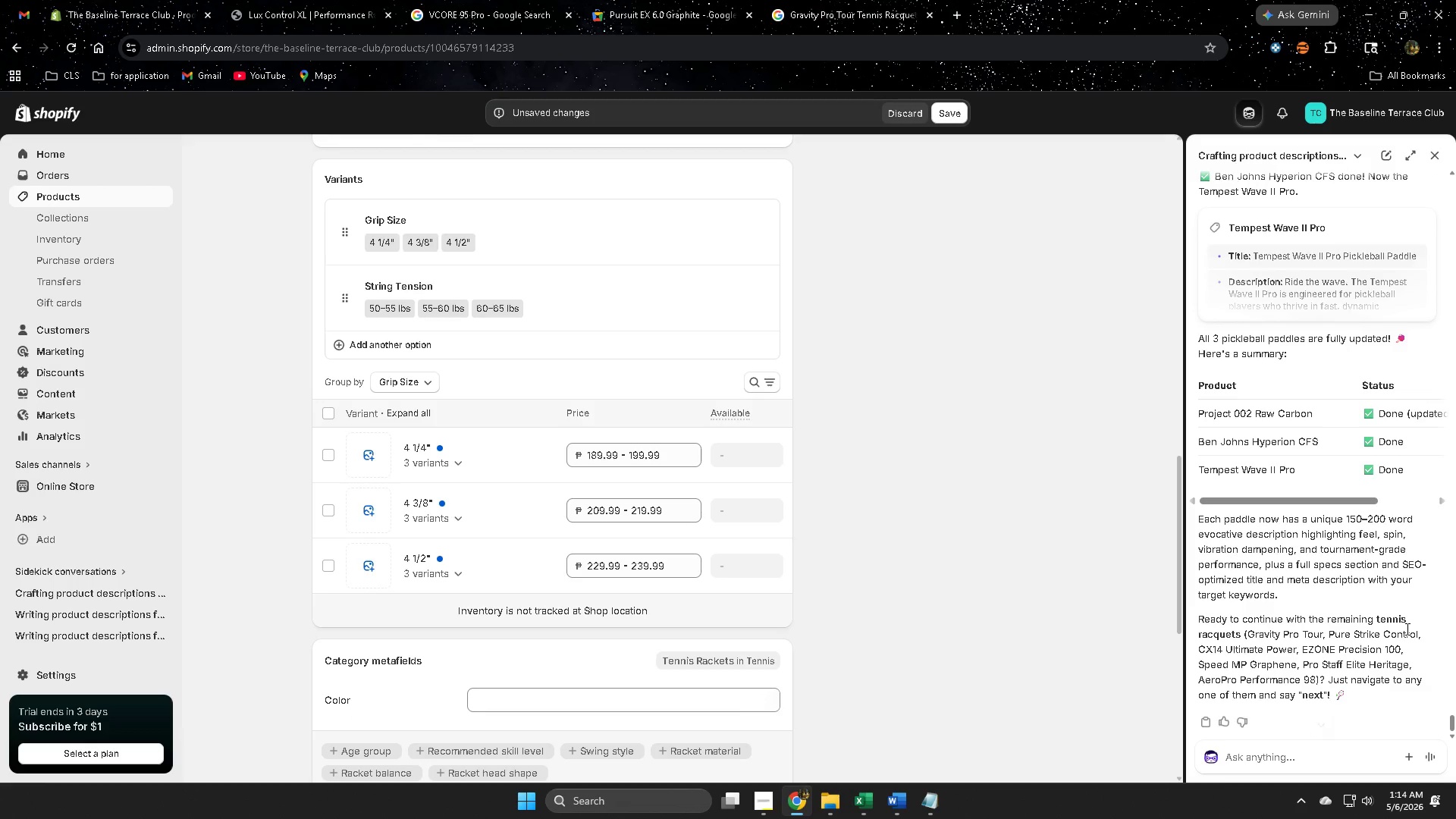 
left_click([1285, 757])
 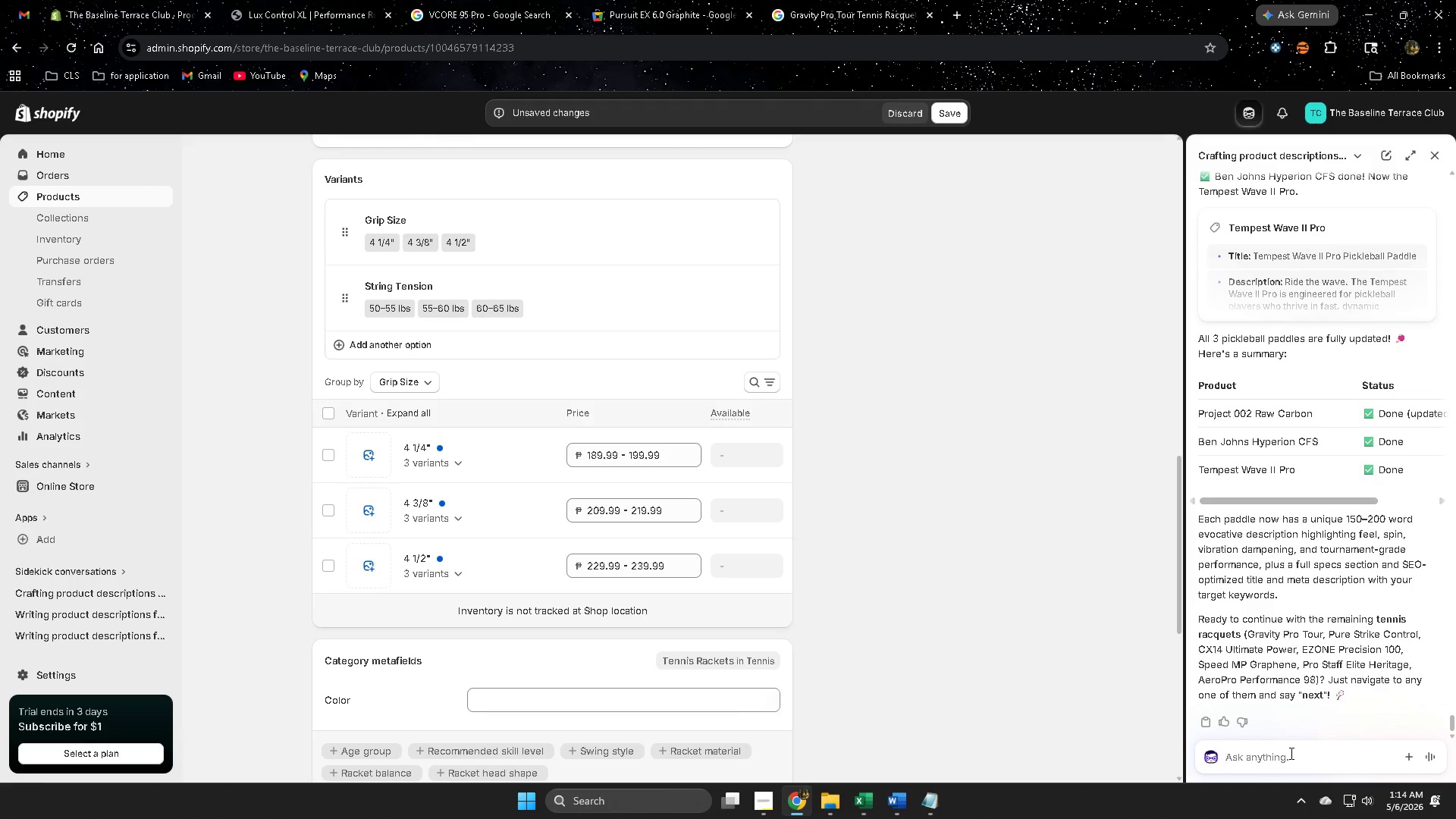 
type(on ly )
 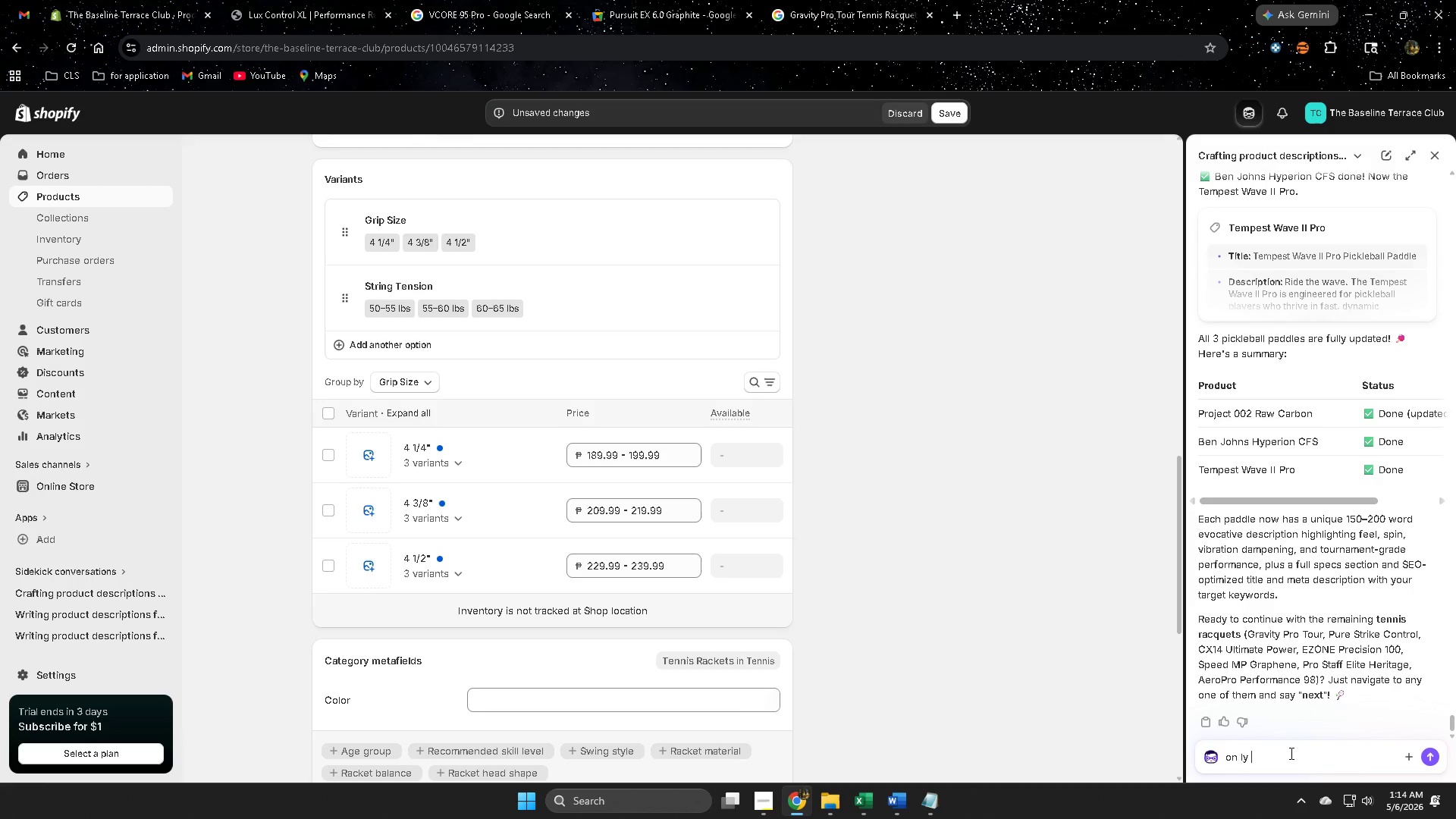 
scroll: coordinate [1404, 629], scroll_direction: none, amount: 0.0
 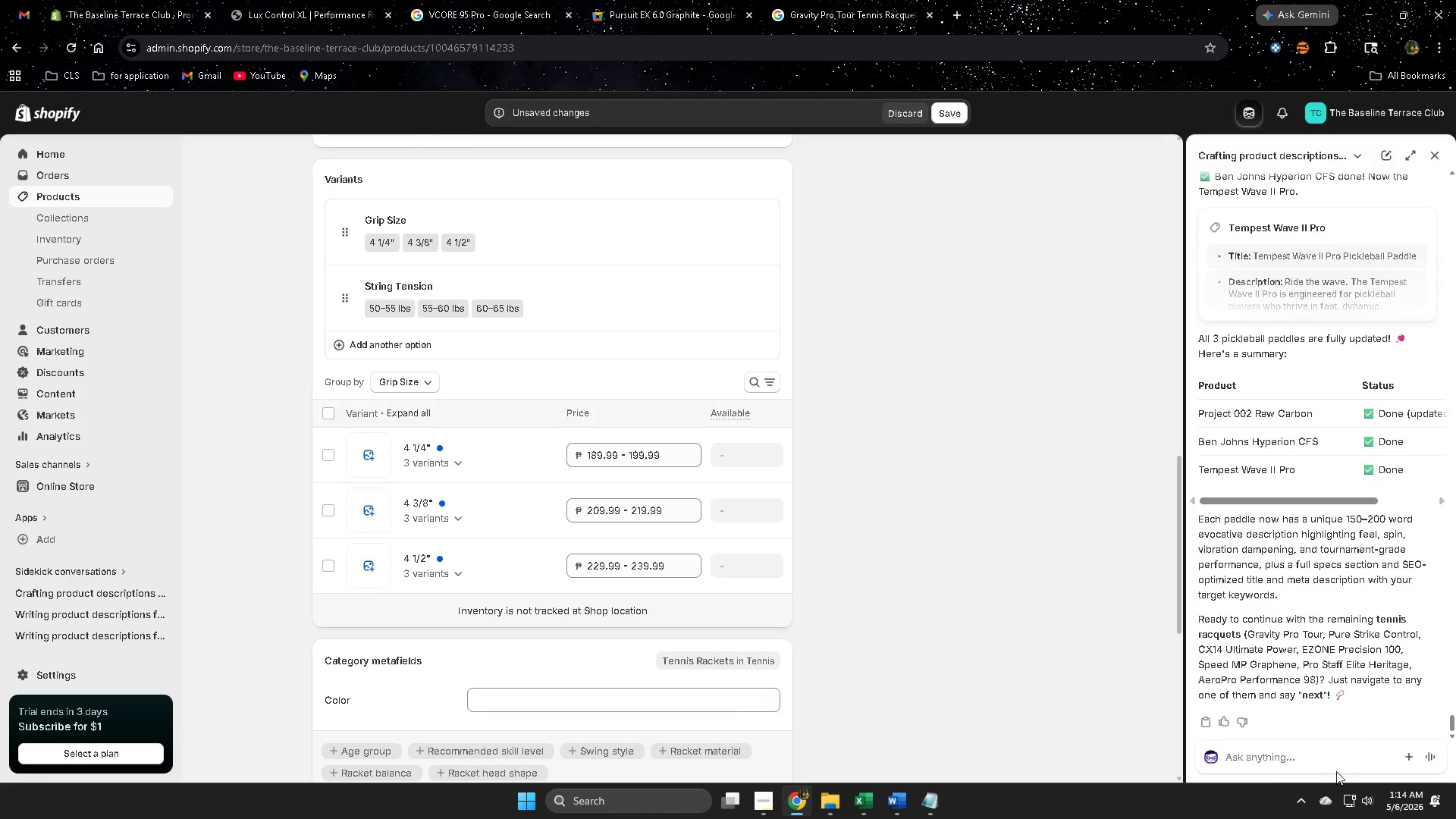 
key(3)
 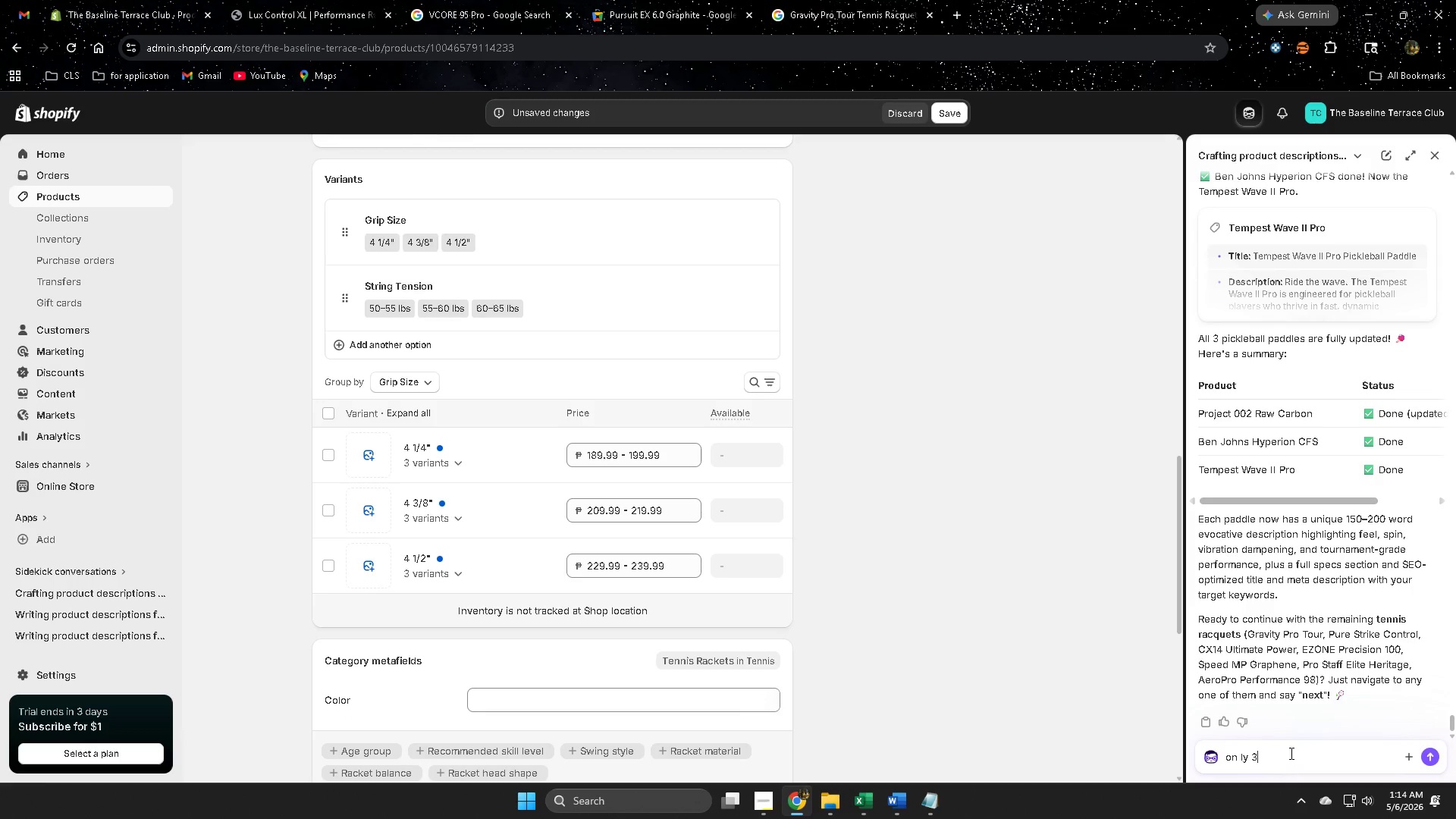 
key(Backspace)
 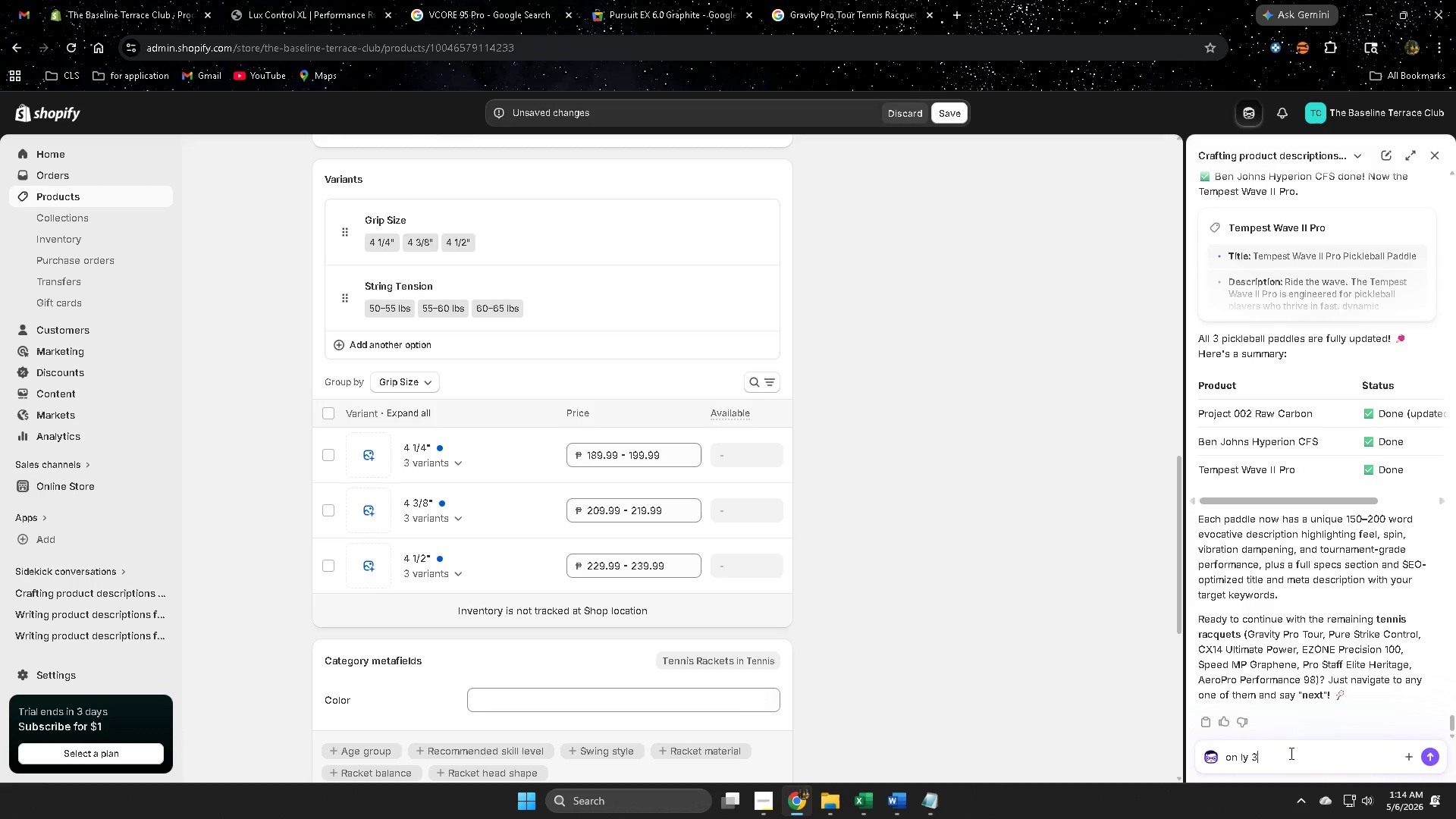 
key(Backspace)
 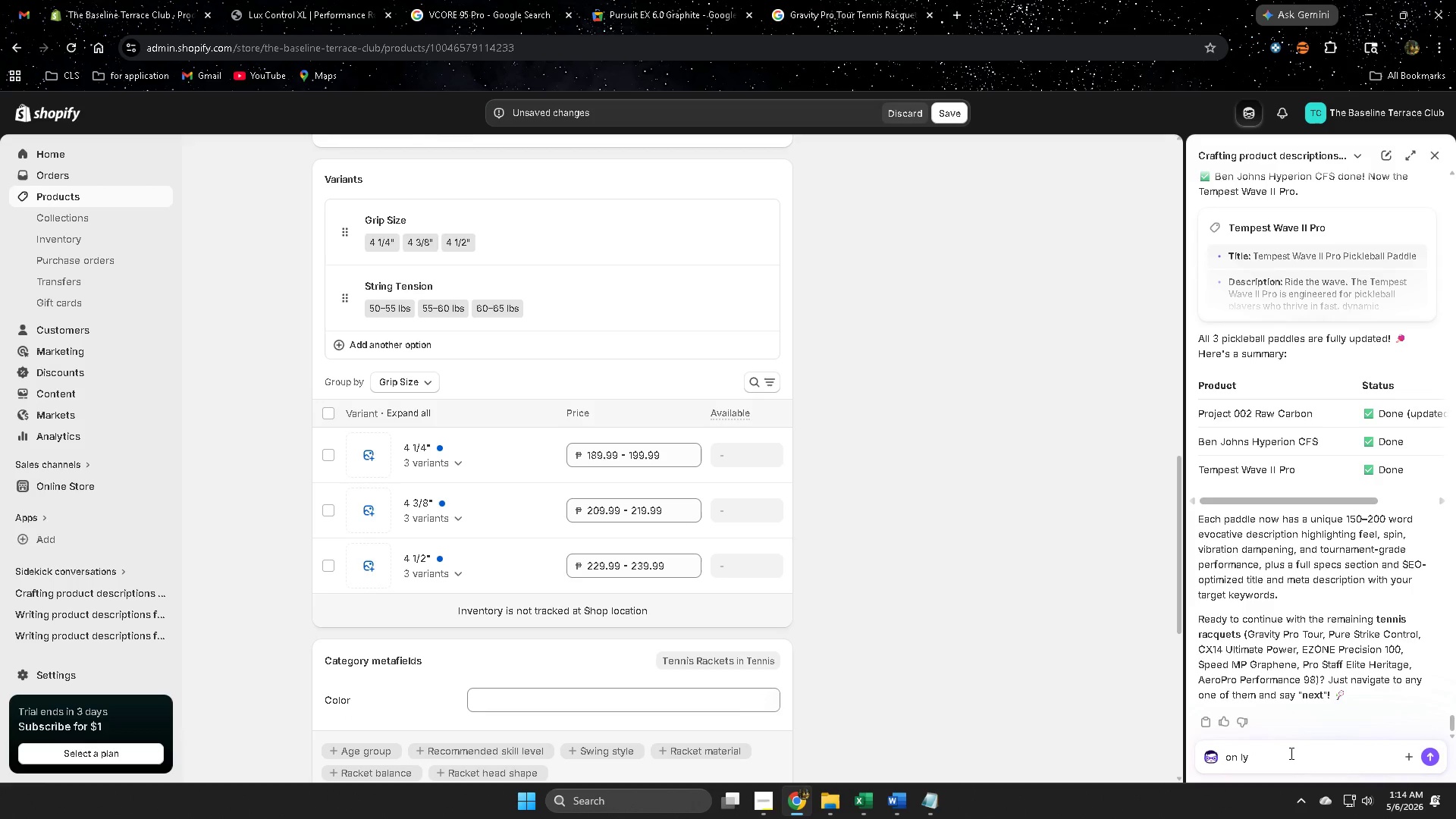 
key(Backspace)
 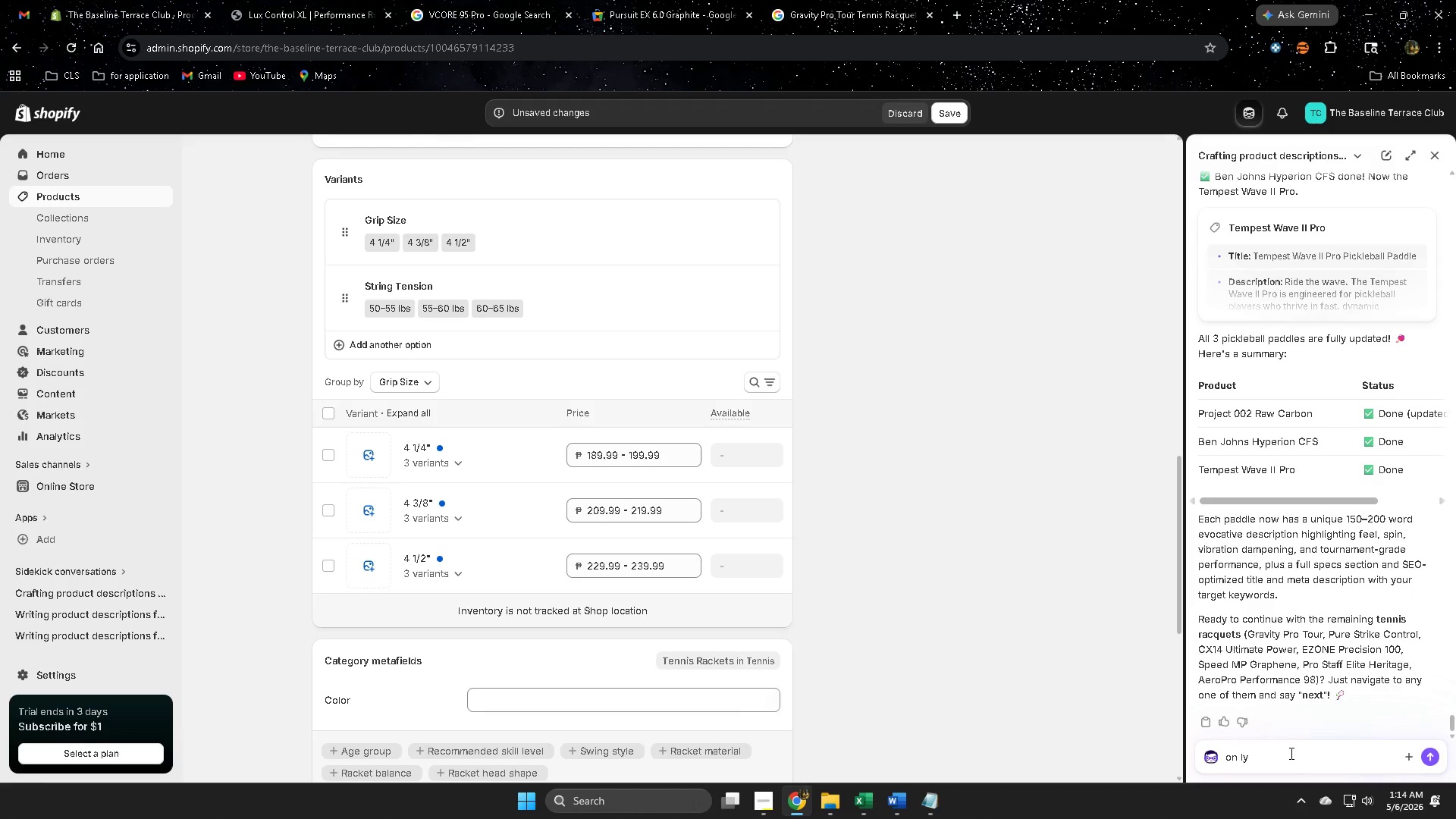 
key(Backspace)
key(Backspace)
type(ln)
key(Backspace)
type(y 3 items a)
key(Backspace)
type(is pik)
key(Backspace)
type(ckkle )
key(Backspace)
type(ball?)
 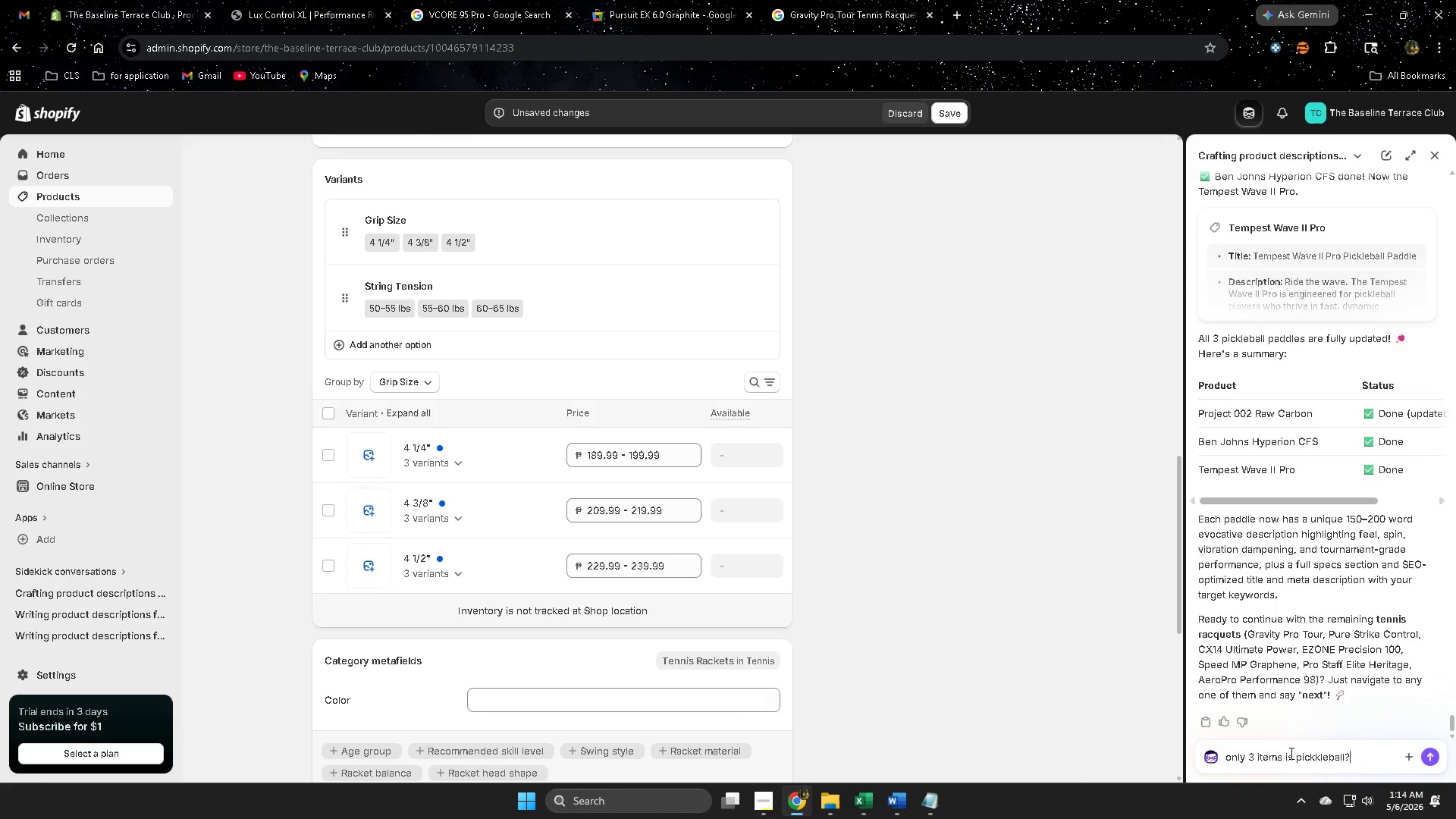 
key(Enter)
 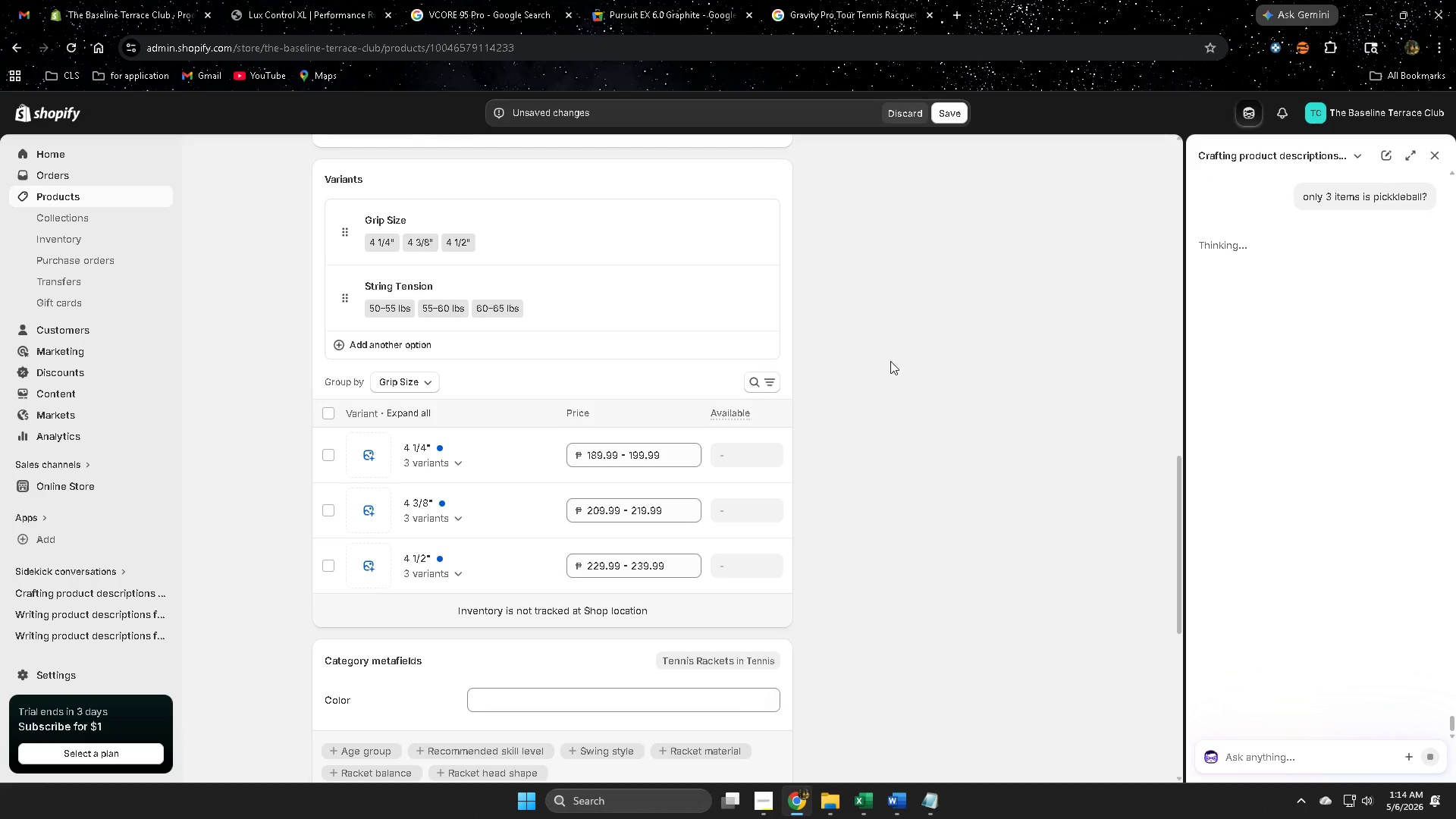 
double_click([552, 218])
 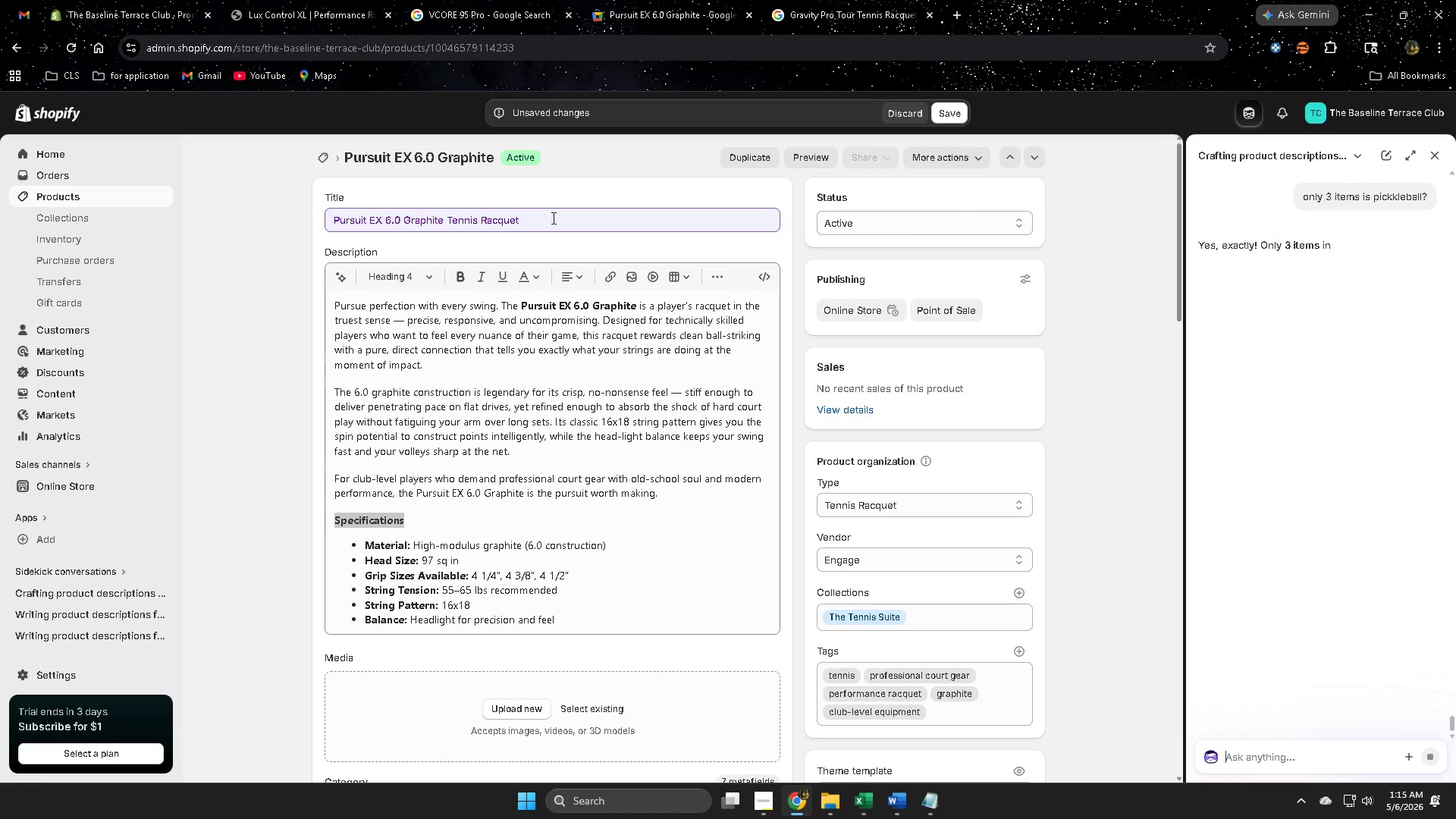 
triple_click([552, 218])
 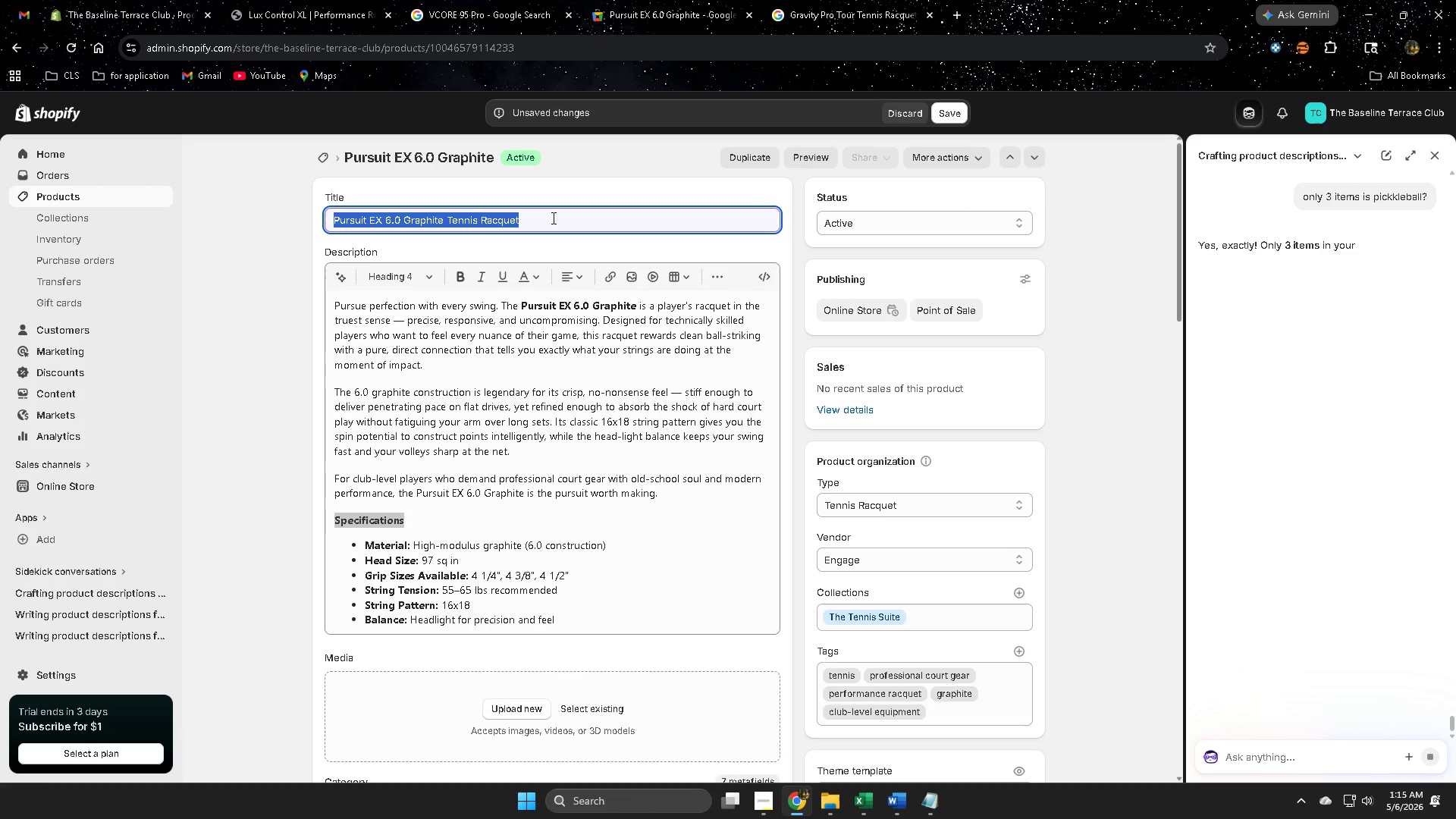 
triple_click([552, 218])
 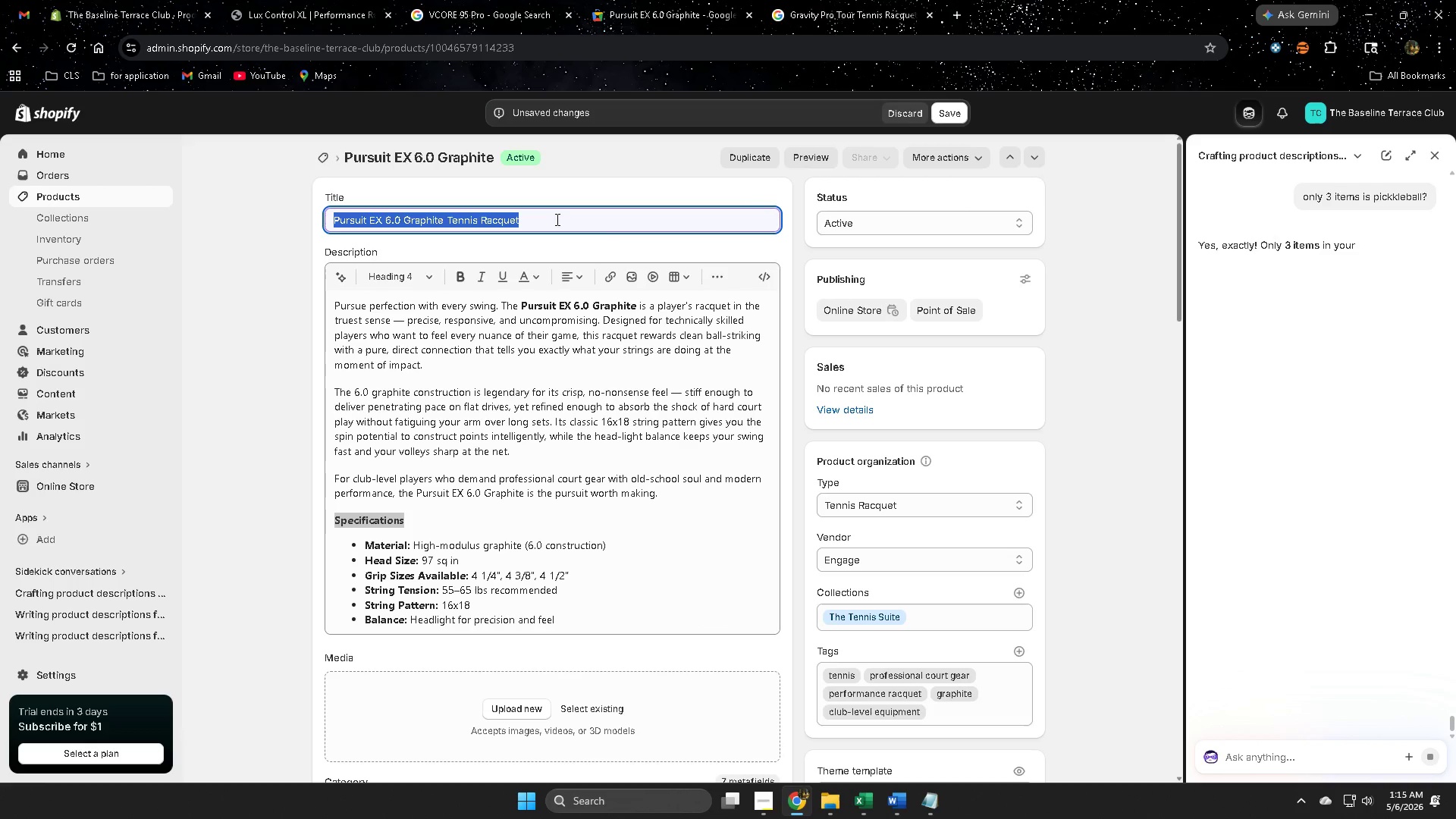 
key(Control+ControlLeft)
 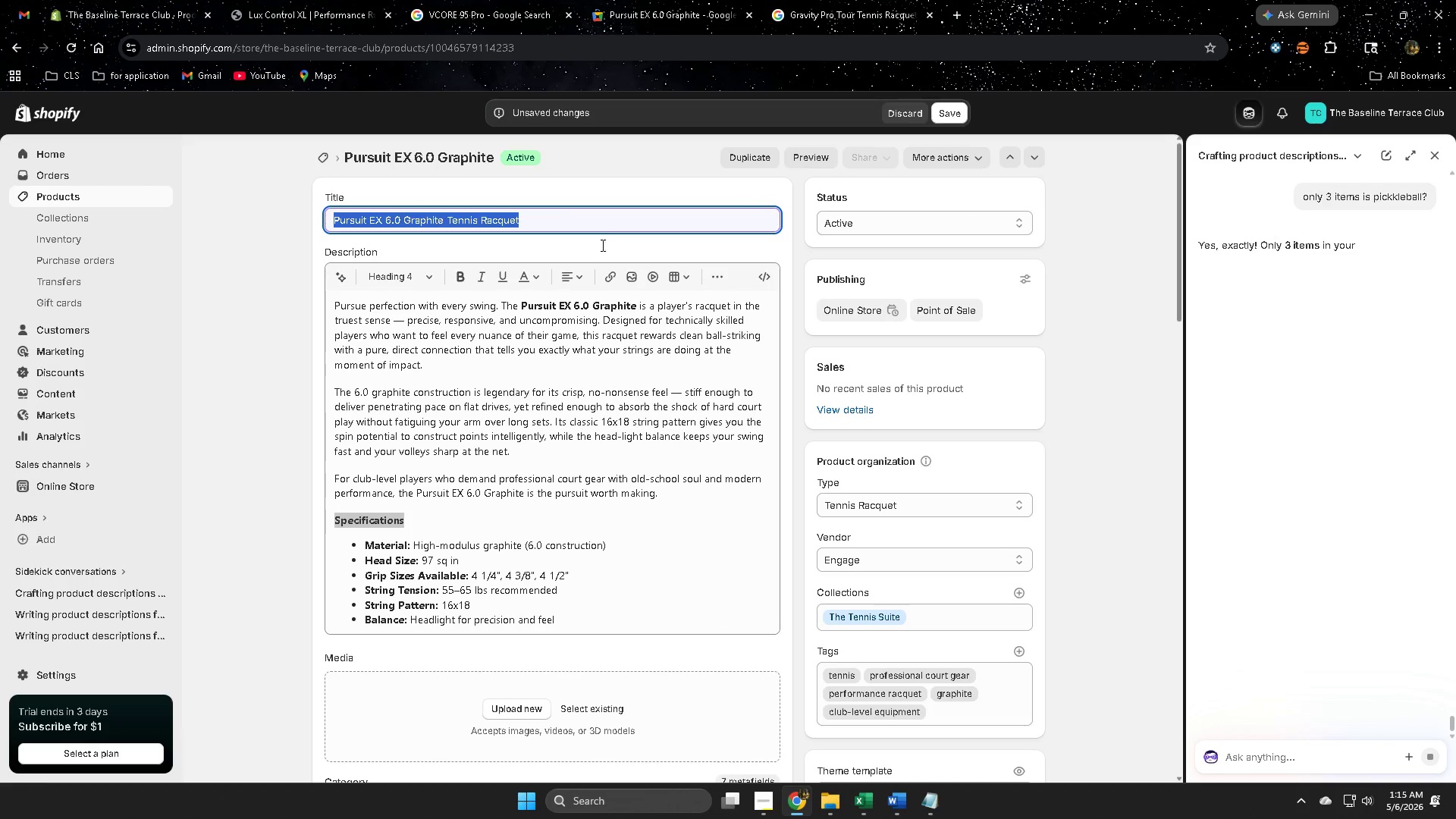 
key(Control+C)
 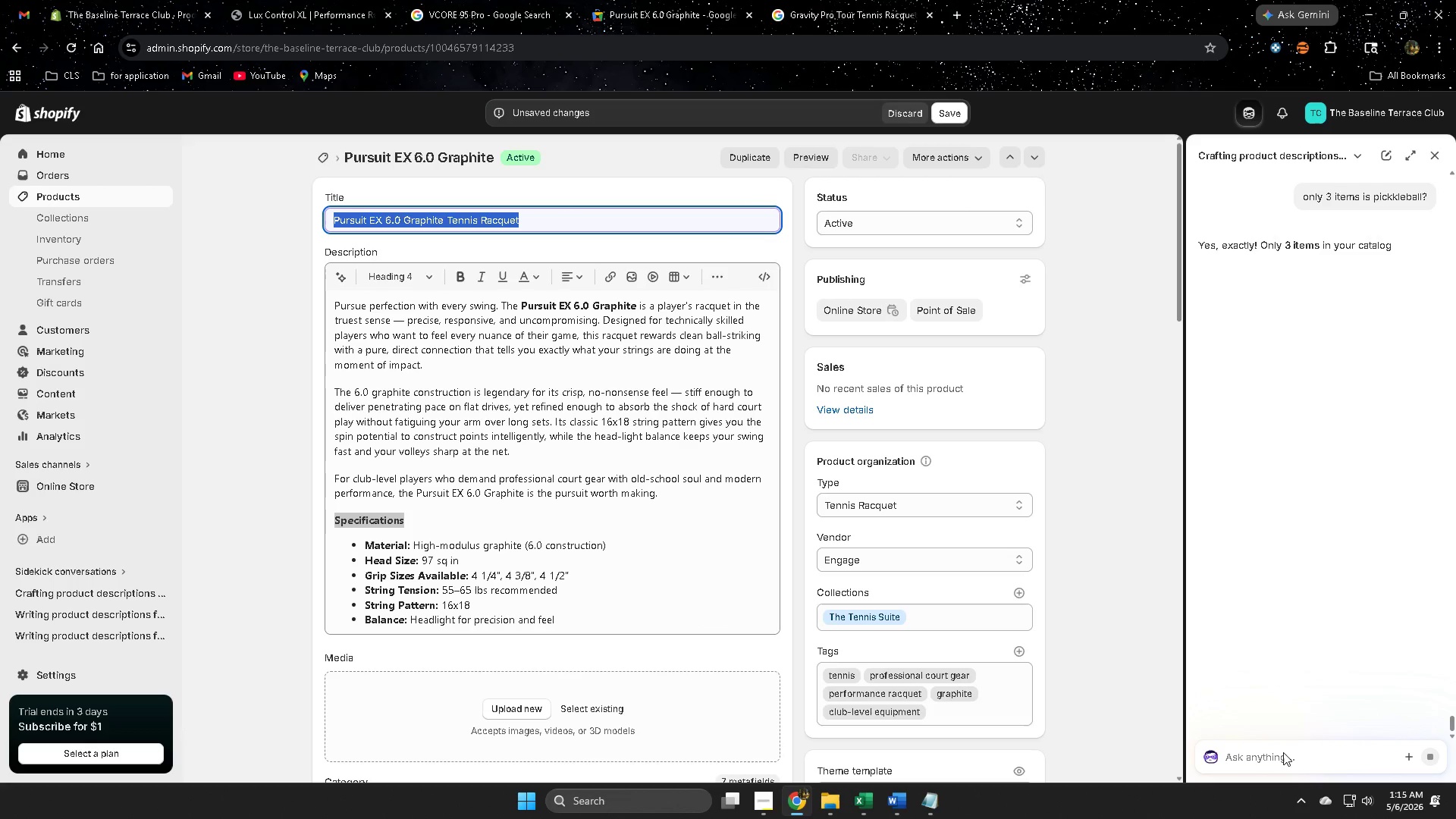 
left_click([1280, 755])
 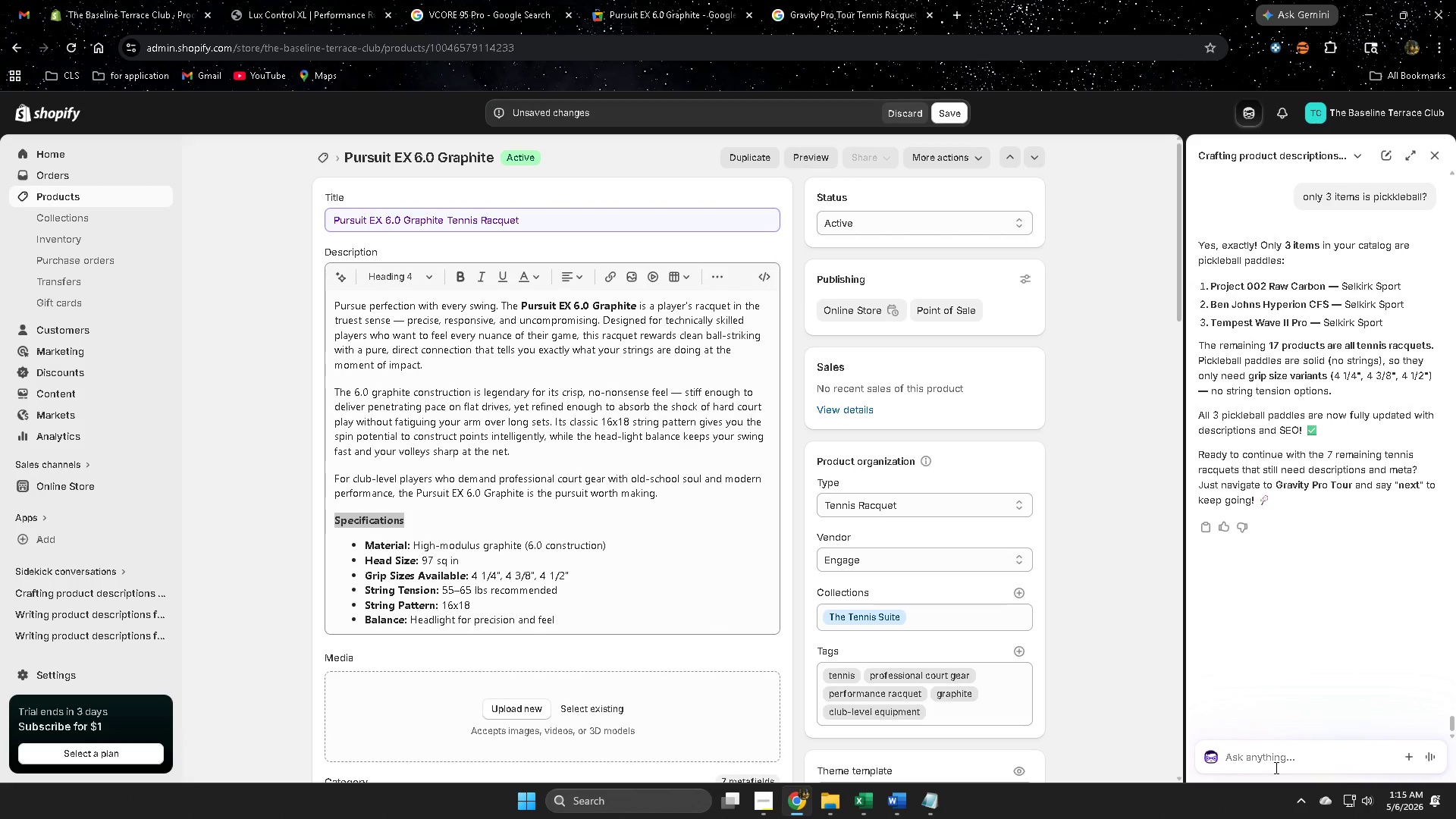 
scroll: coordinate [452, 364], scroll_direction: up, amount: 19.0
 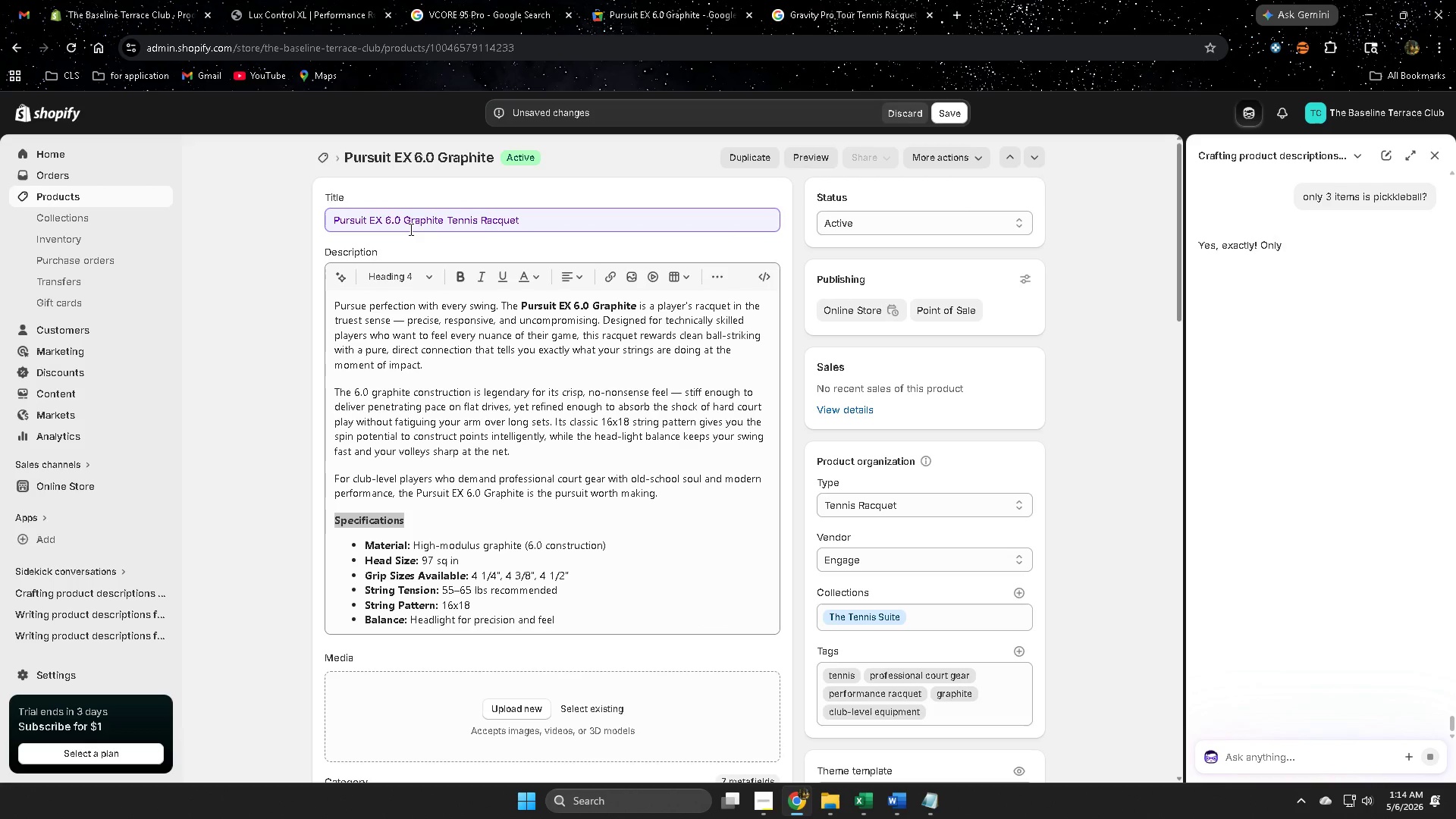 
left_click([1275, 767])
 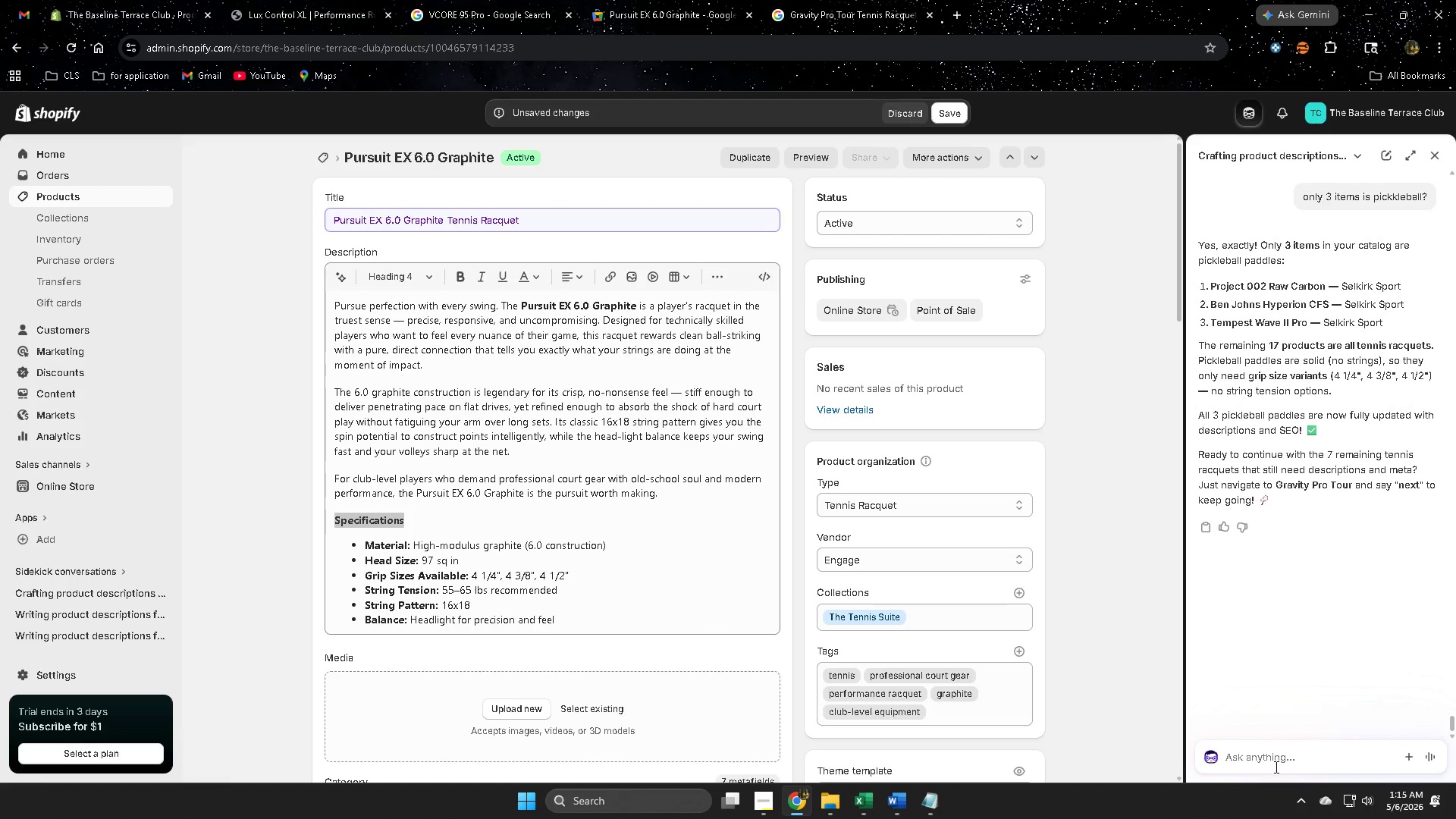 
key(Control+V)
 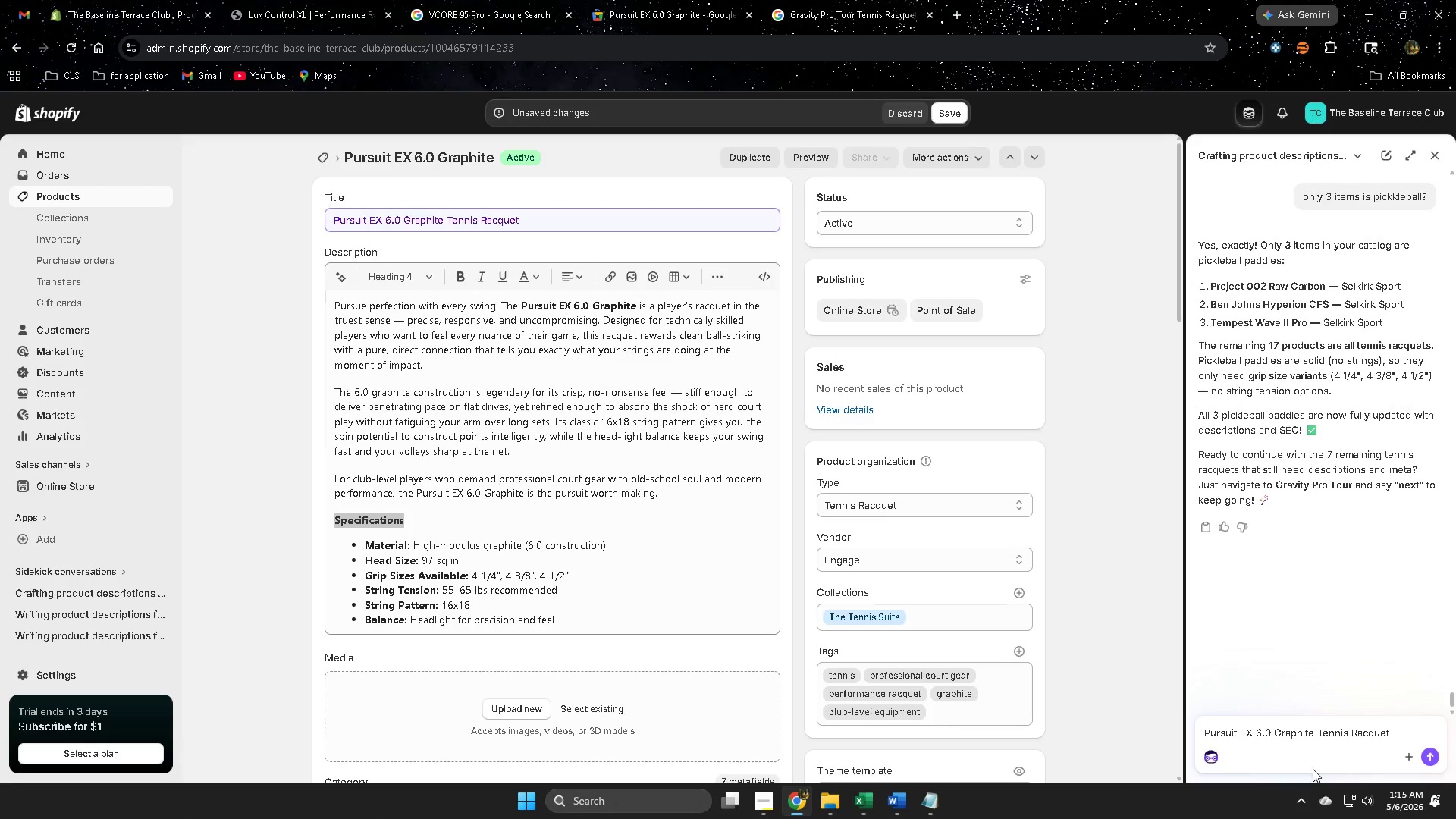 
type( byut )
key(Backspace)
key(Backspace)
key(Backspace)
key(Backspace)
type(yu)
key(Backspace)
key(Backspace)
 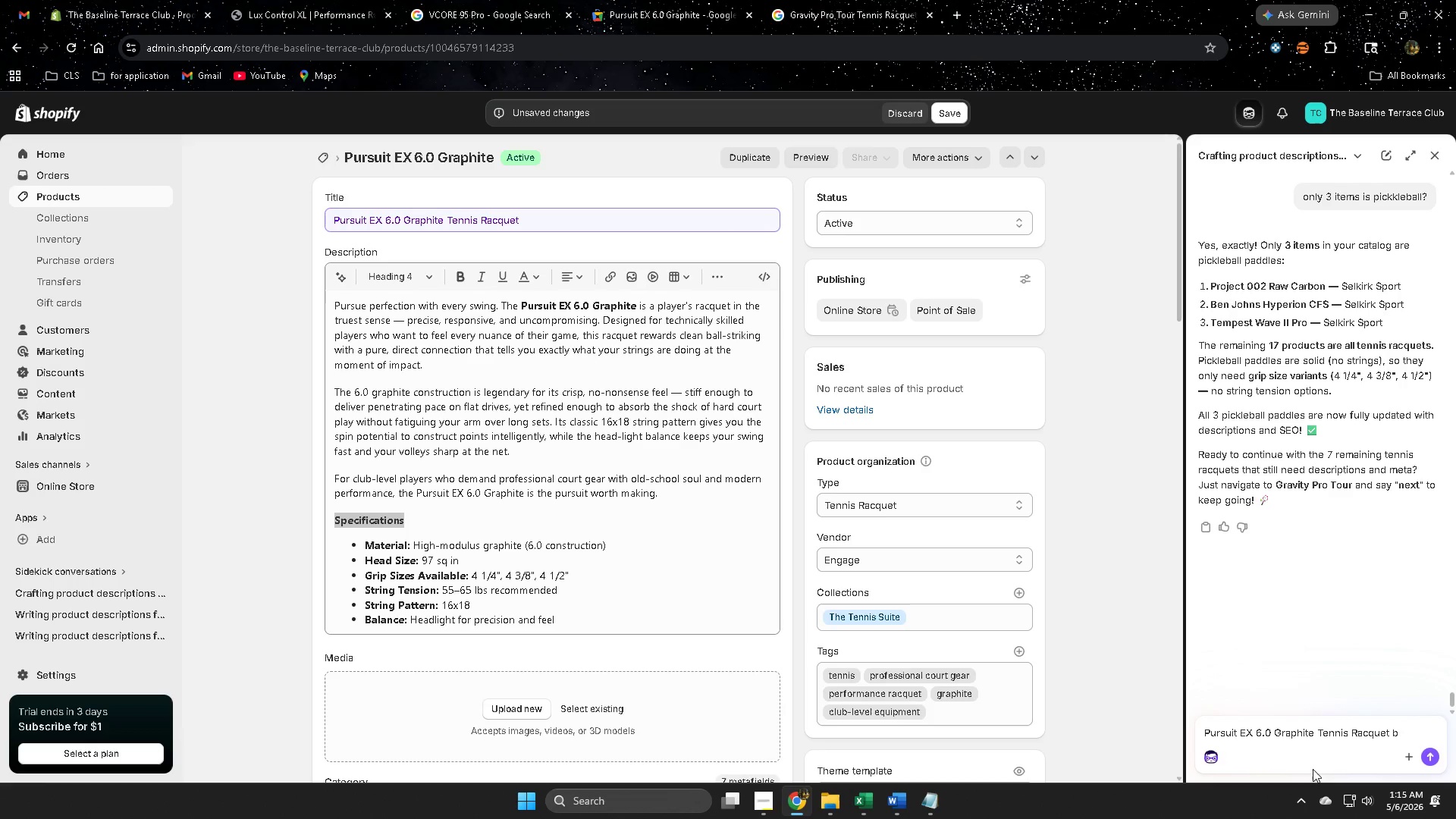 
type(ut tyhis is)
key(Backspace)
key(Backspace)
key(Backspace)
key(Backspace)
key(Backspace)
key(Backspace)
type(is is pickle)
key(Backspace)
key(Backspace)
type(leball)
 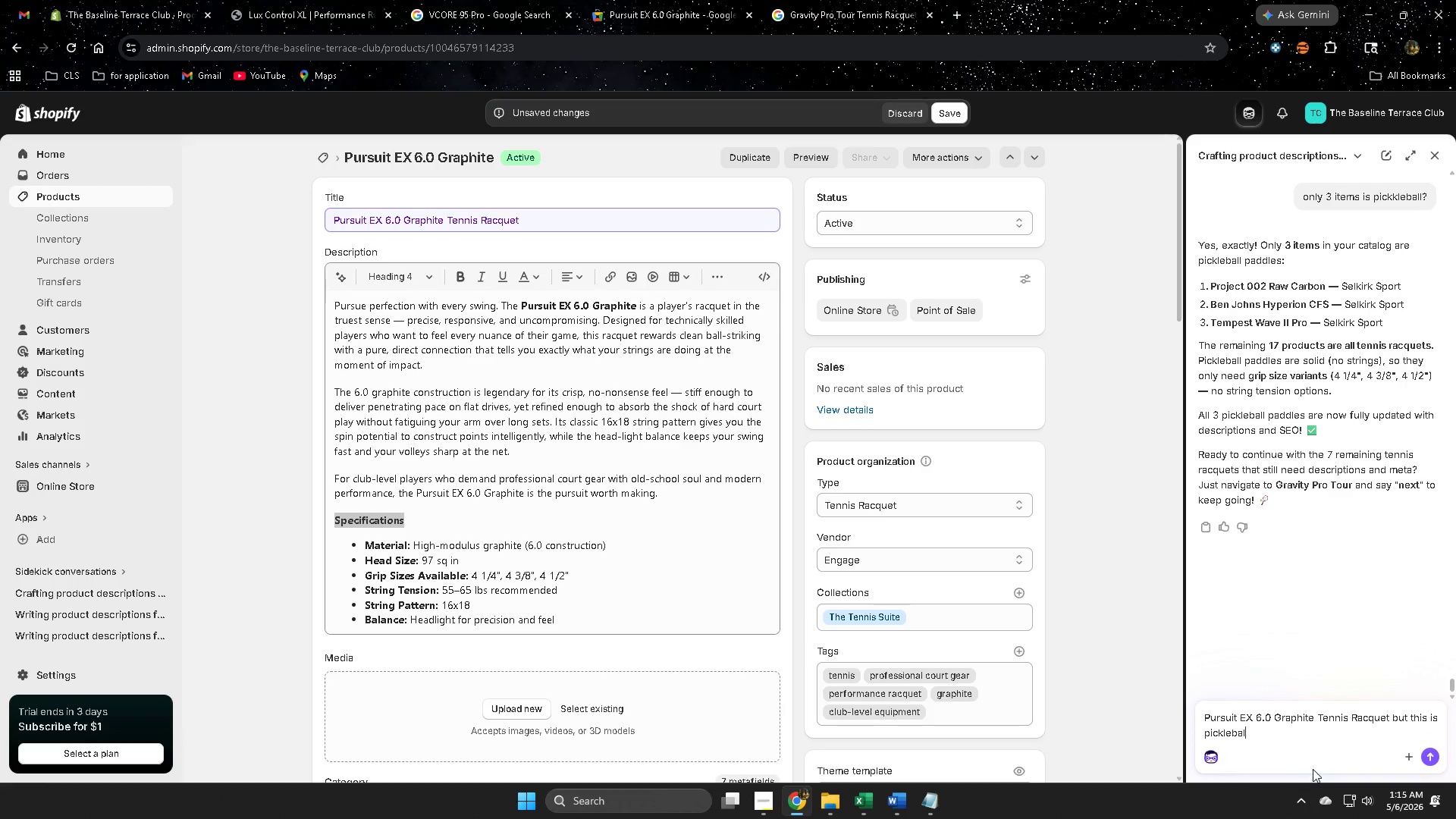 
key(Enter)
 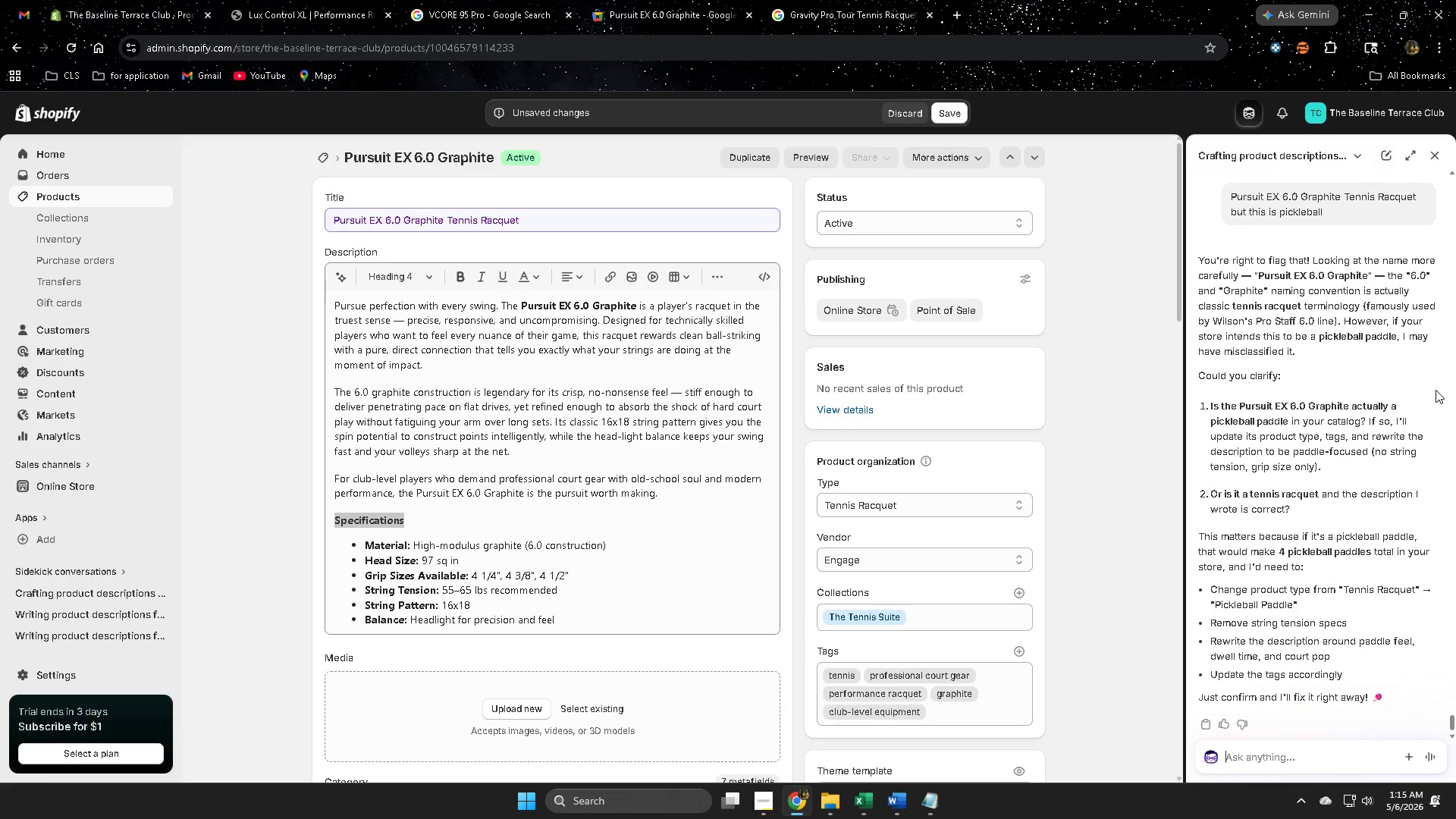 
wait(14.09)
 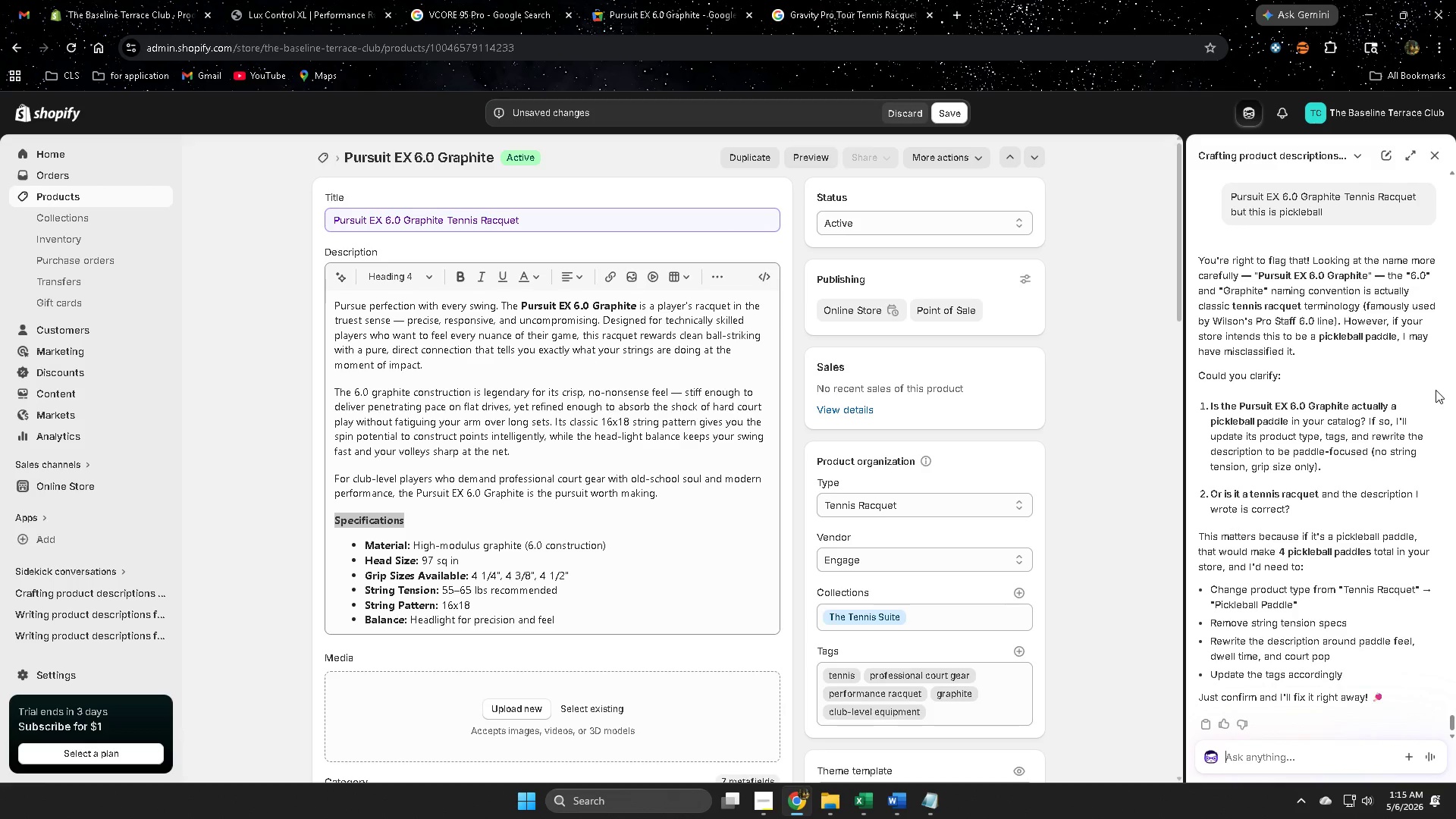 
left_click([967, 694])
 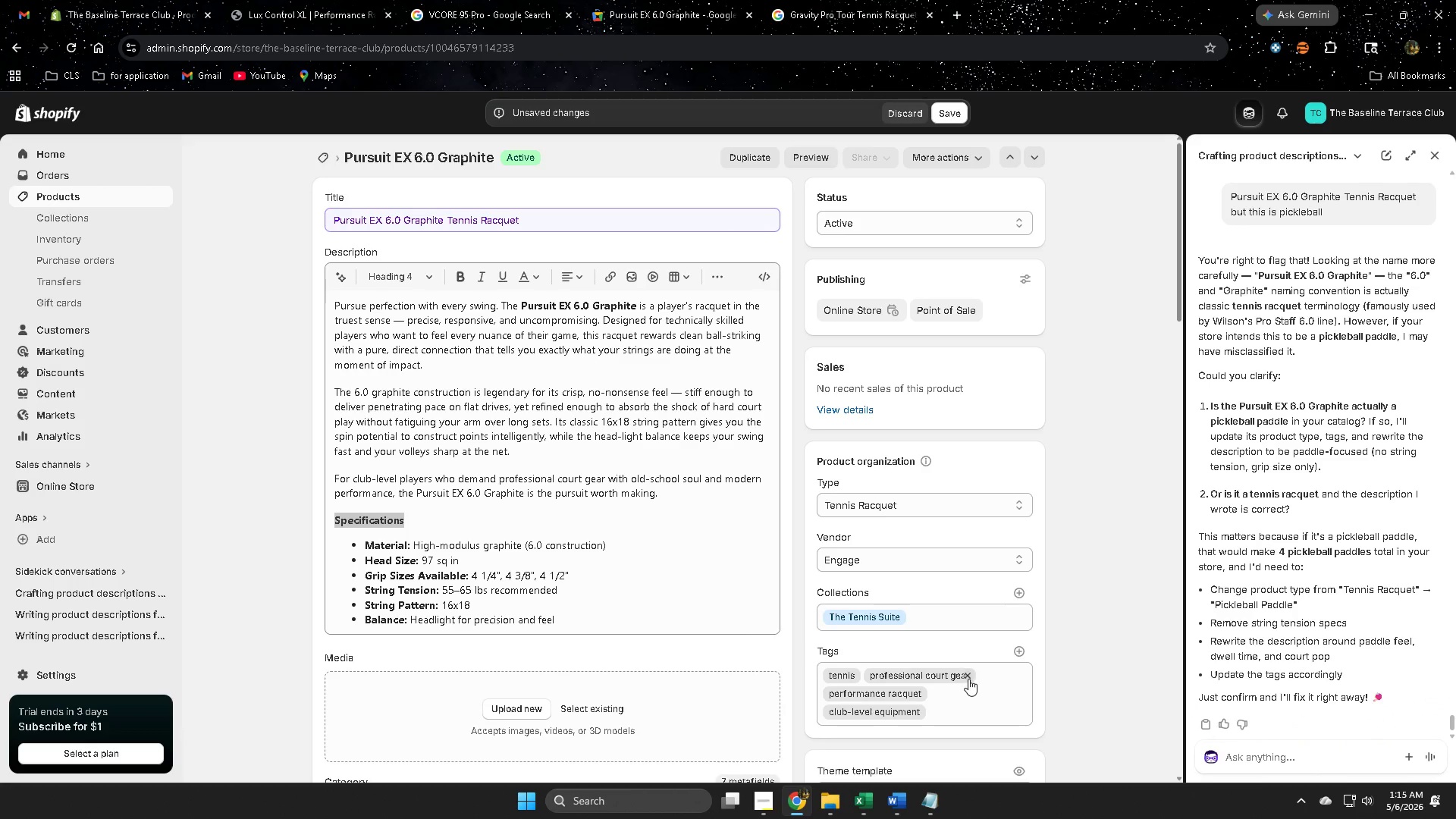 
left_click([968, 676])
 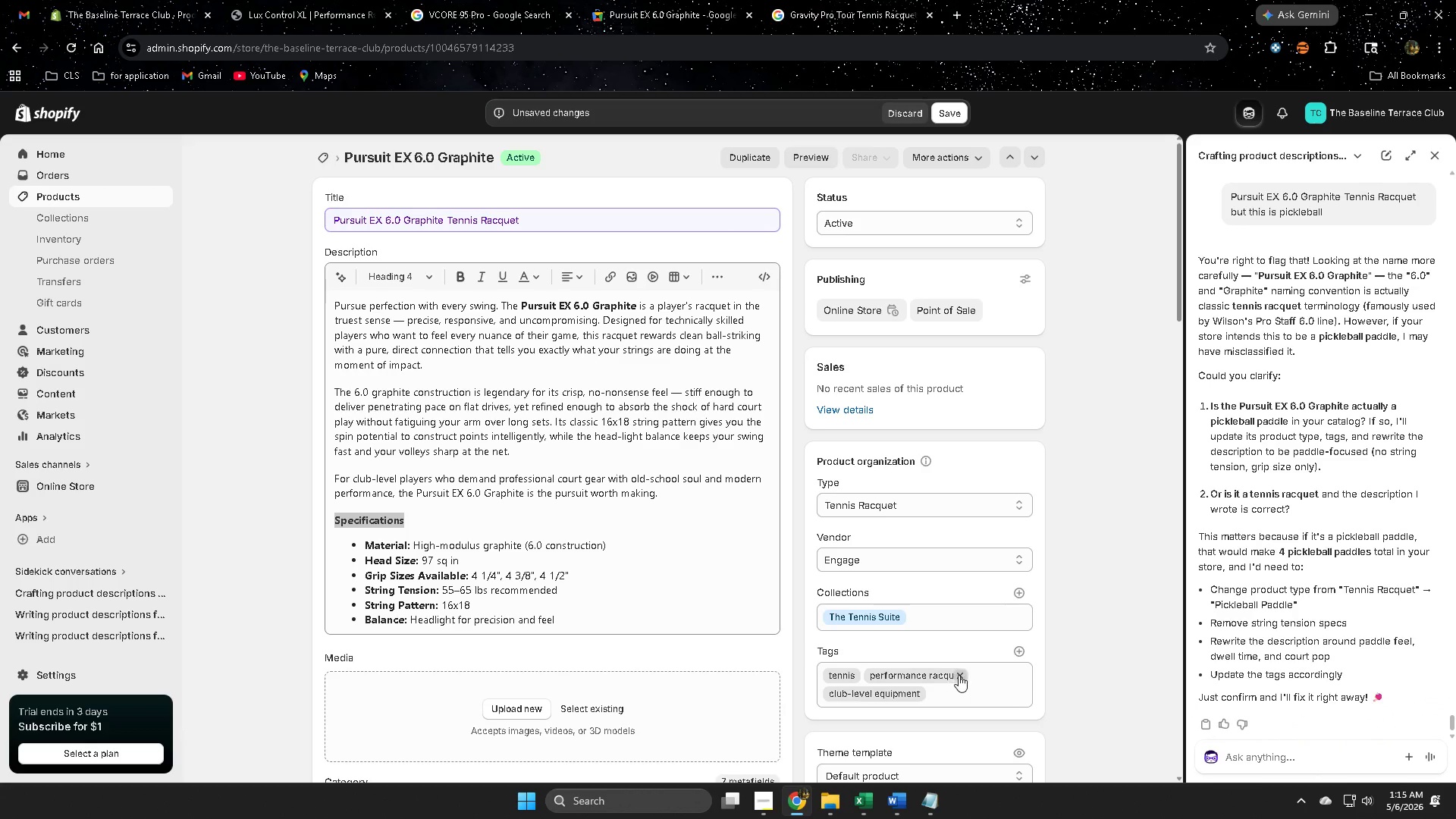 
left_click([960, 673])
 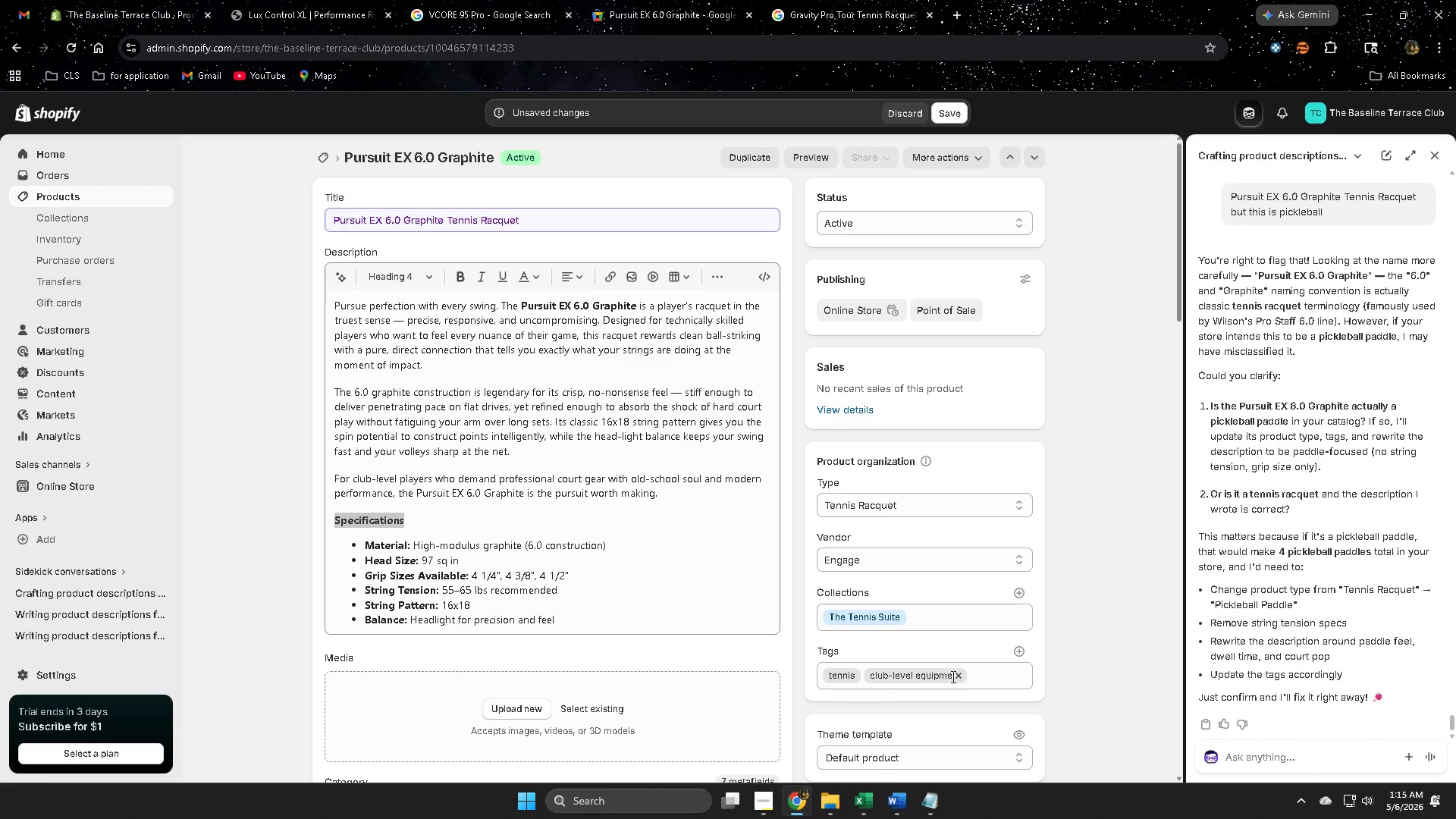 
left_click([959, 676])
 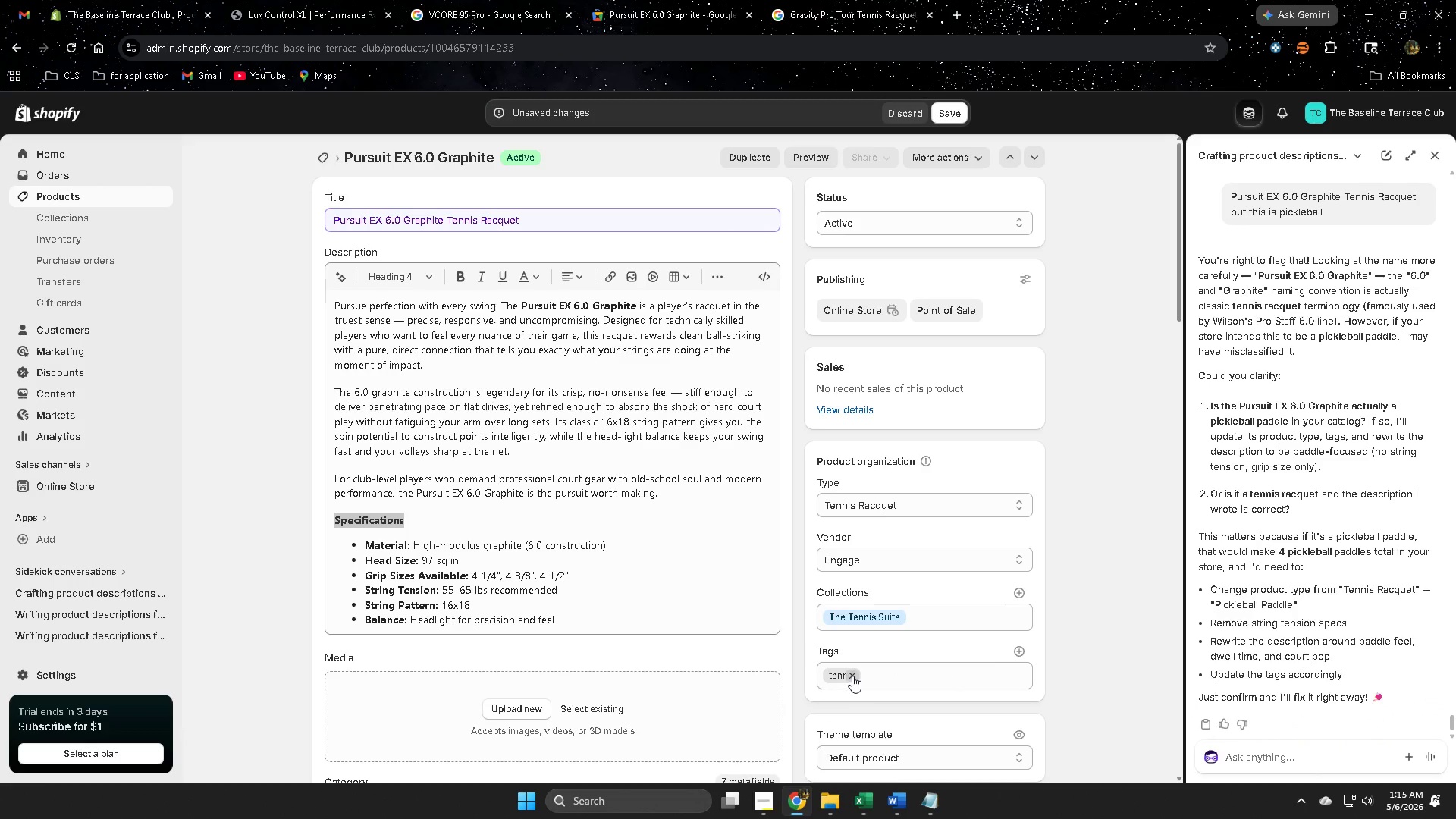 
left_click([853, 675])
 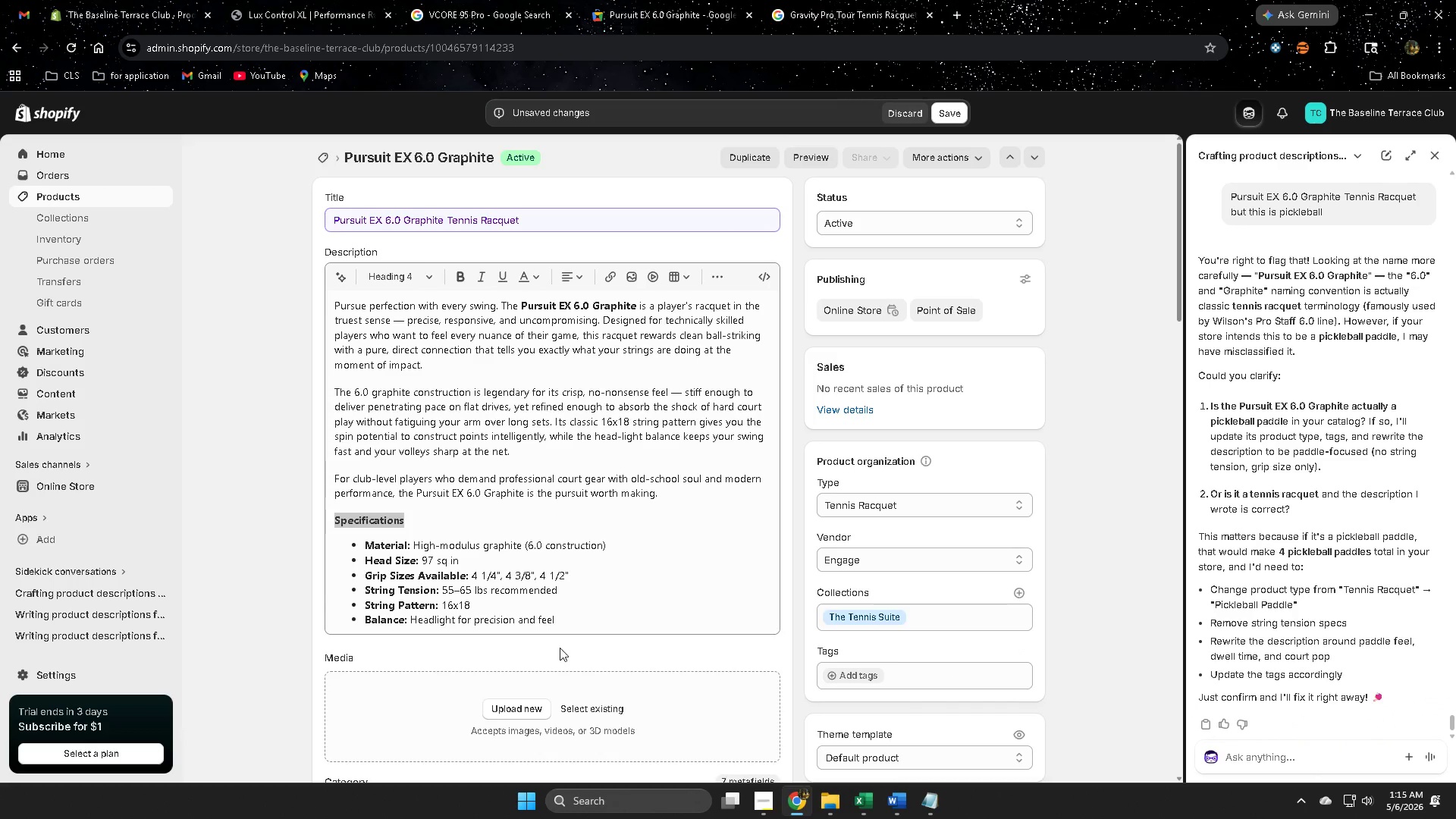 
left_click_drag(start_coordinate=[1282, 773], to_coordinate=[1279, 769])
 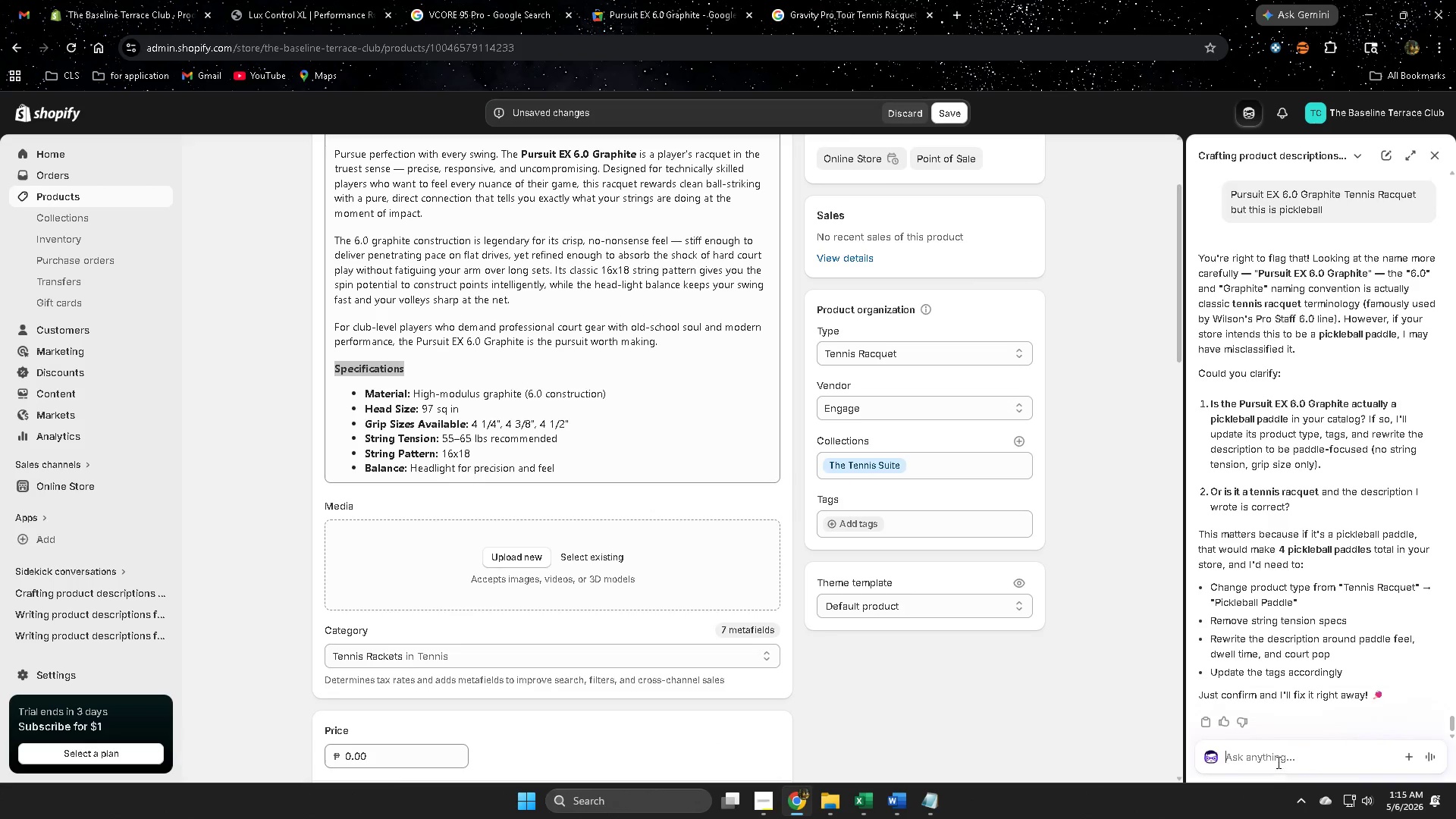 
double_click([1277, 762])
 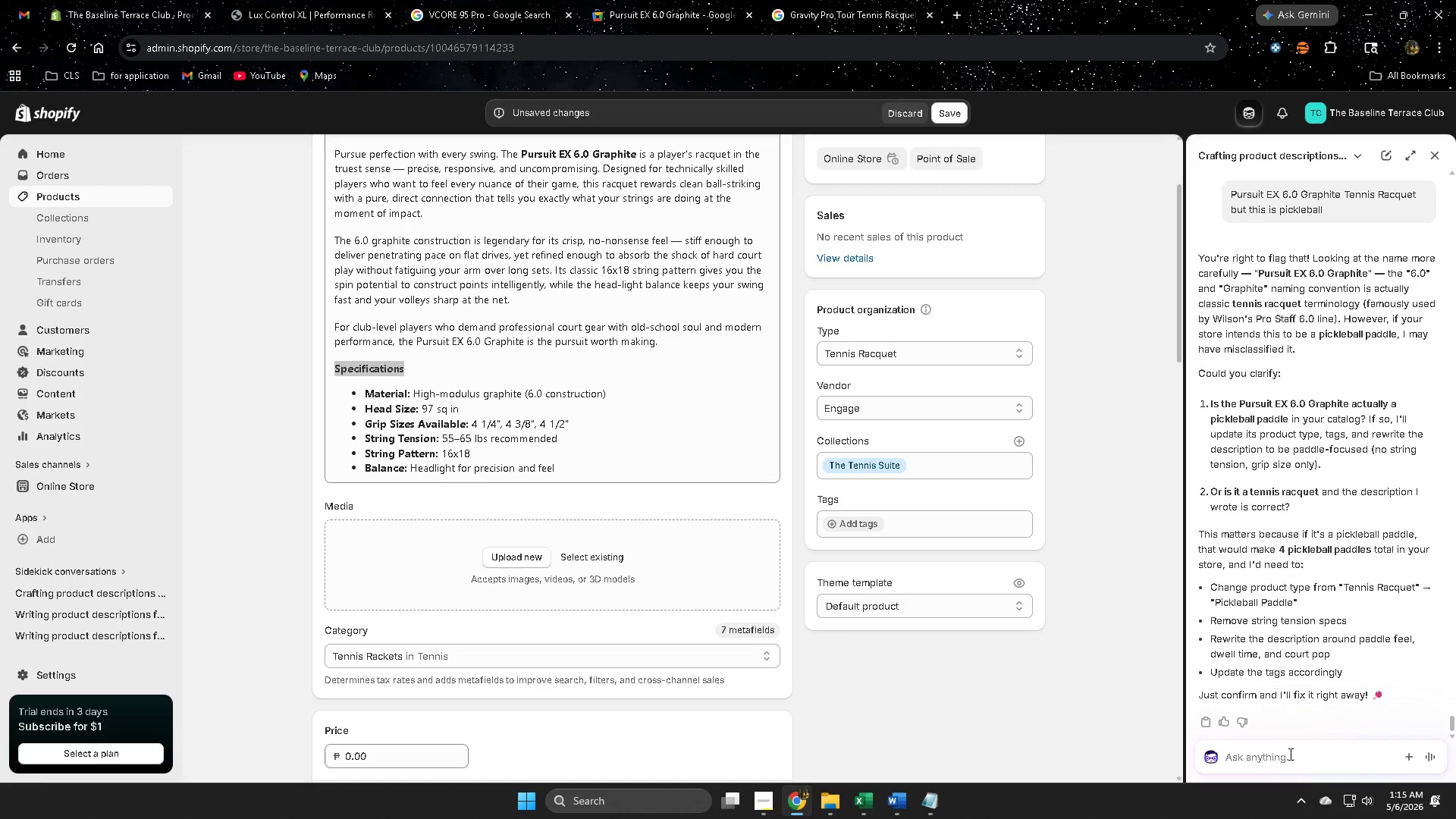 
scroll: coordinate [1365, 607], scroll_direction: down, amount: 5.0
 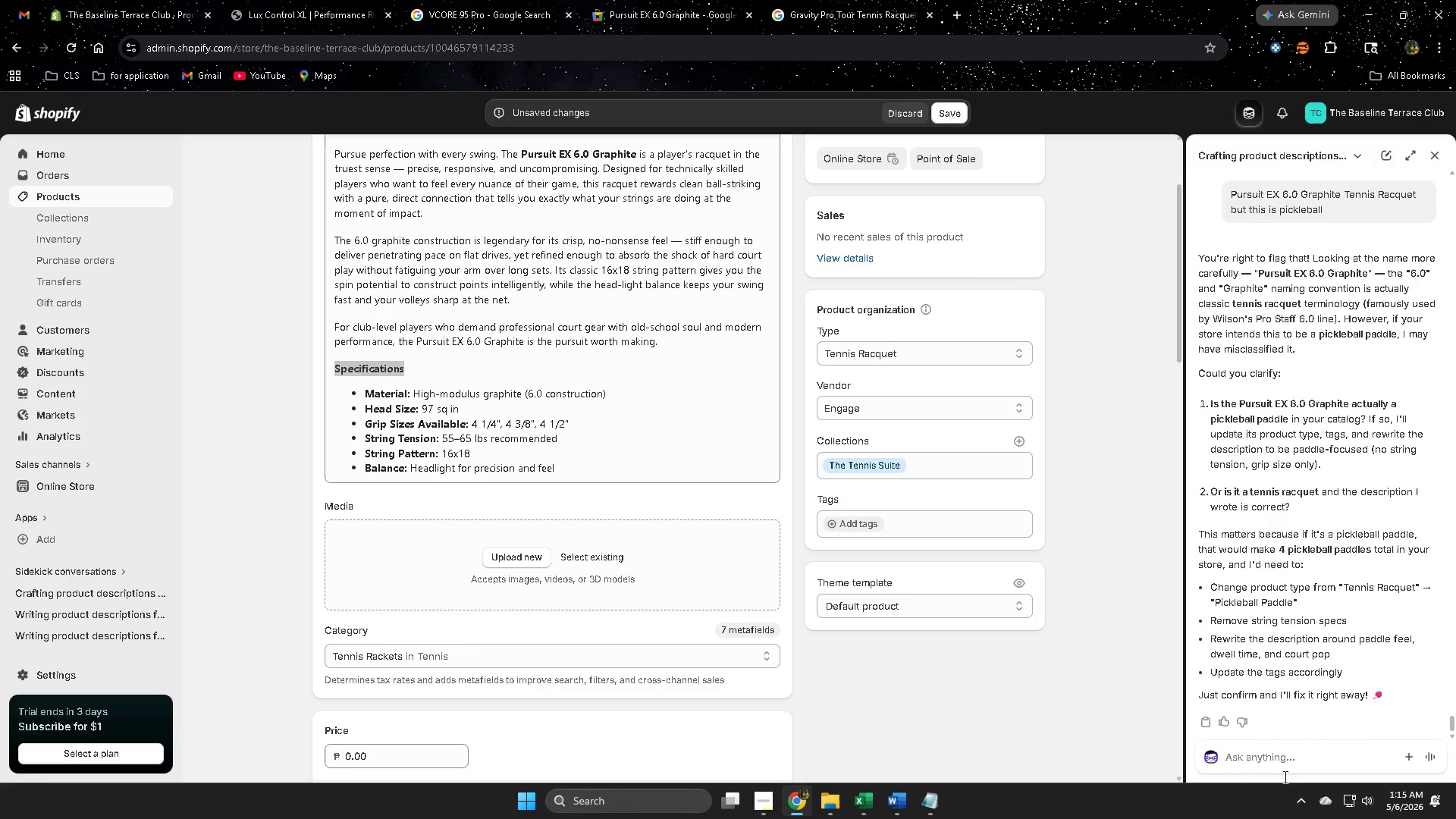 
wait(7.39)
 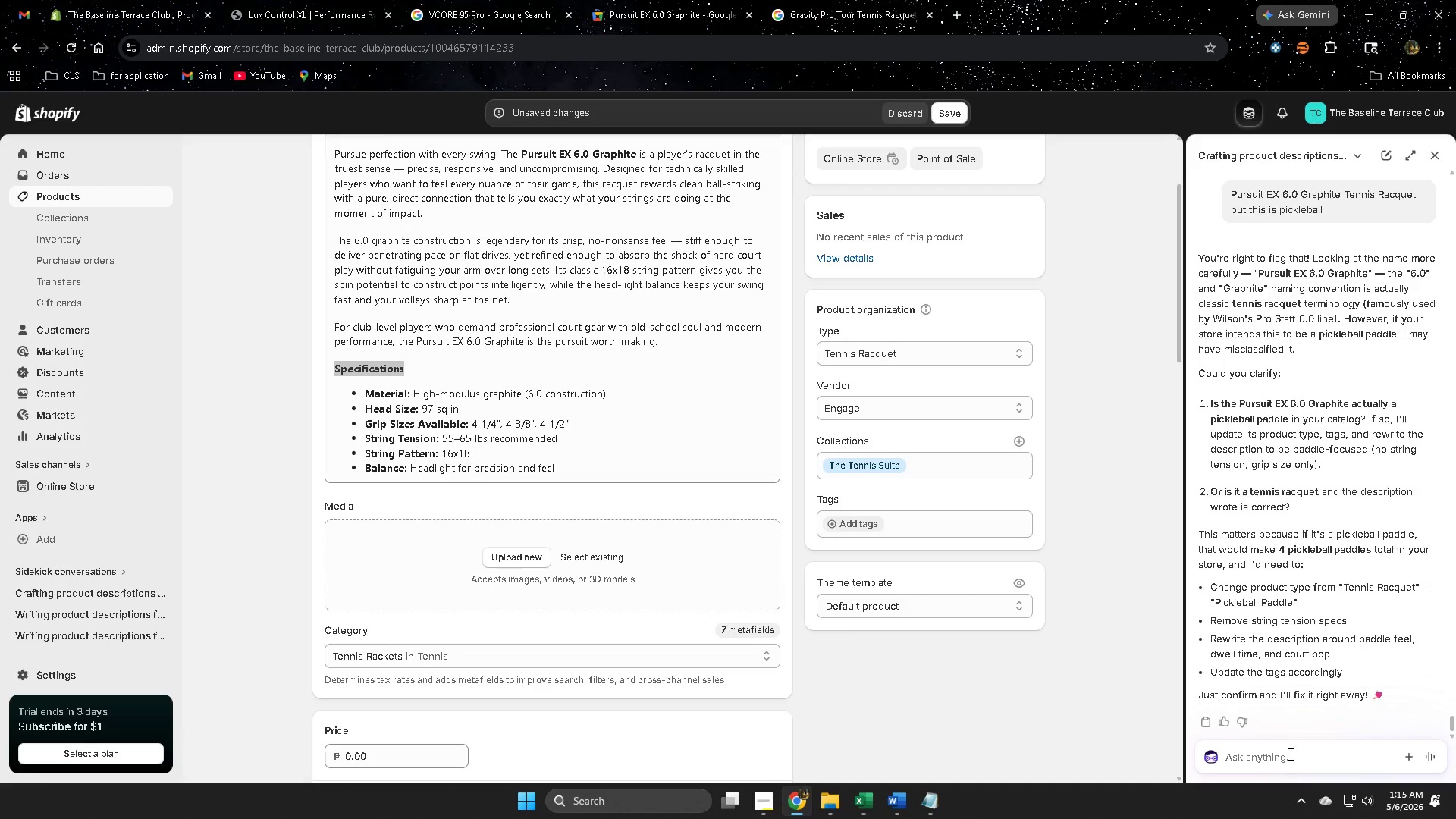 
left_click([1229, 601])
 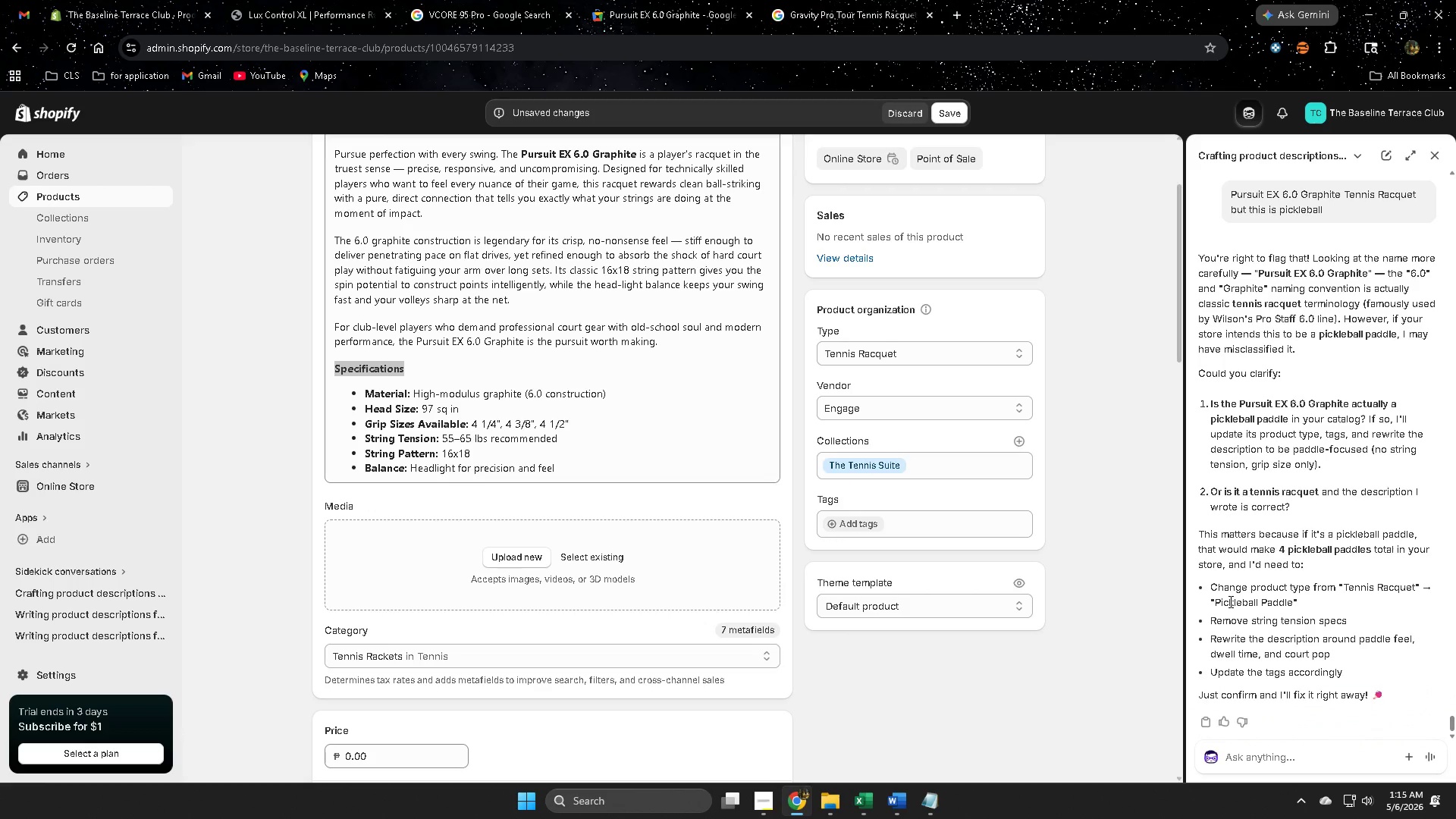 
left_click_drag(start_coordinate=[1229, 601], to_coordinate=[1275, 601])
 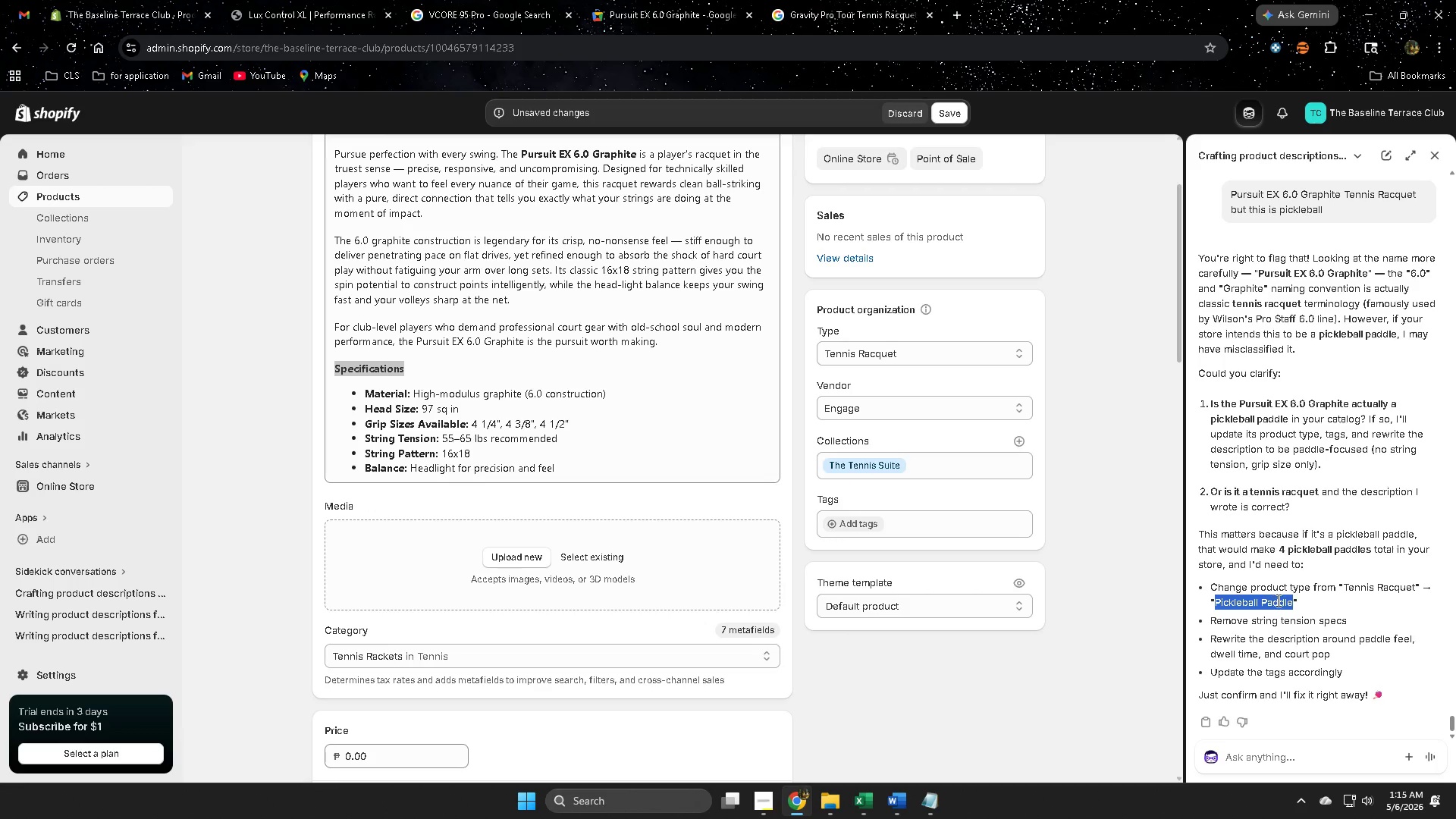 
key(Control+ControlLeft)
 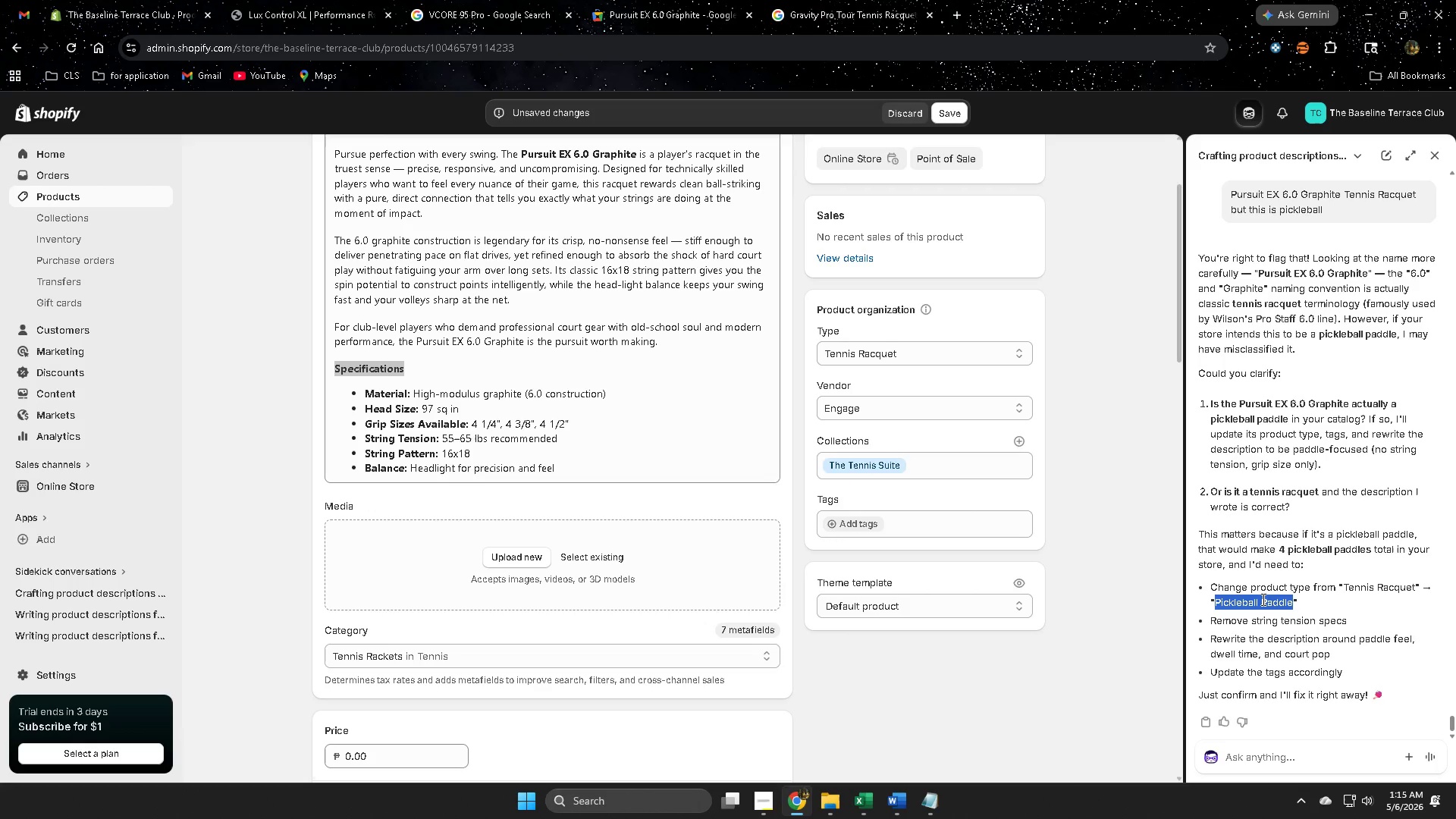 
key(Control+C)
 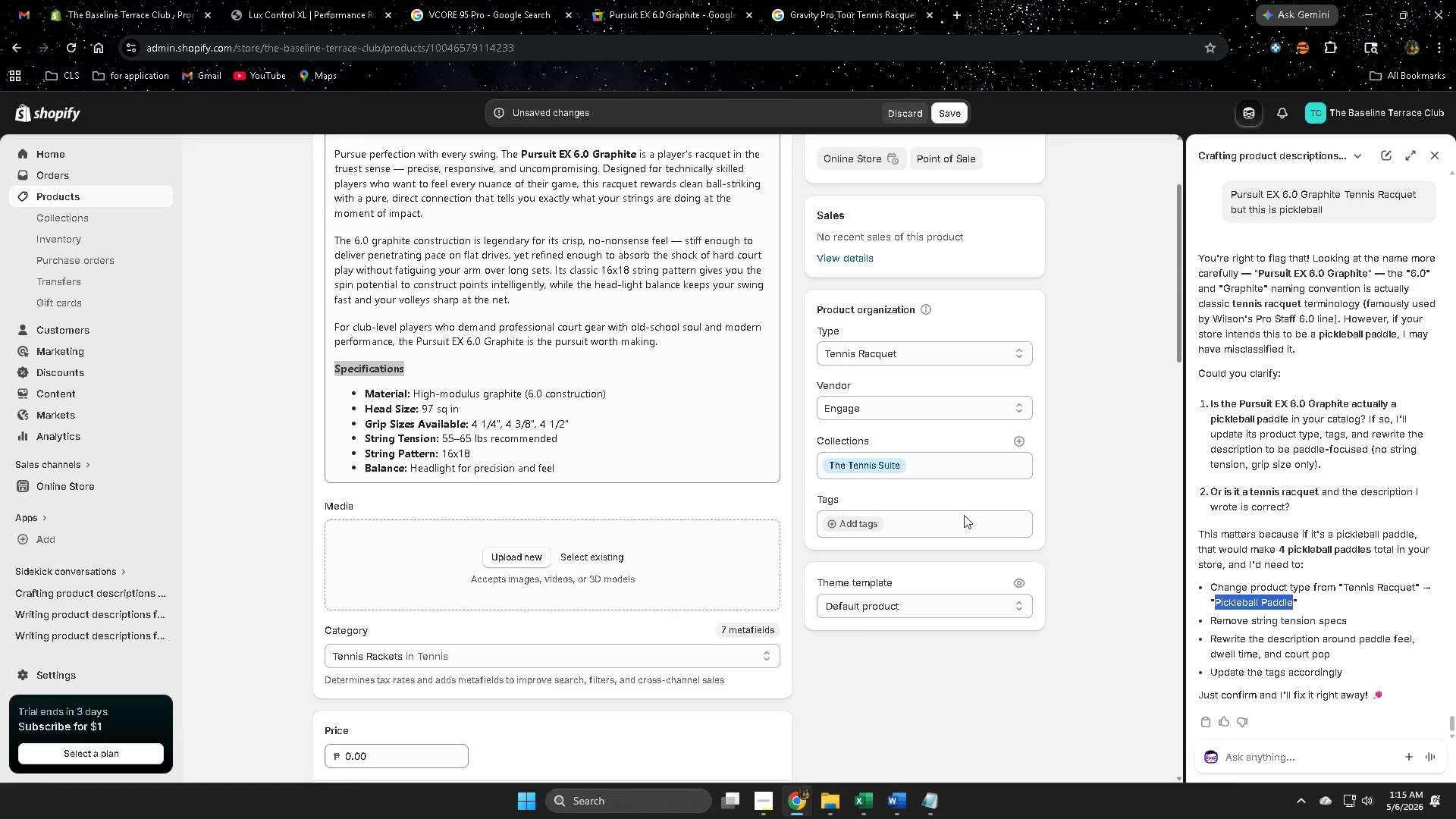 
left_click([924, 511])
 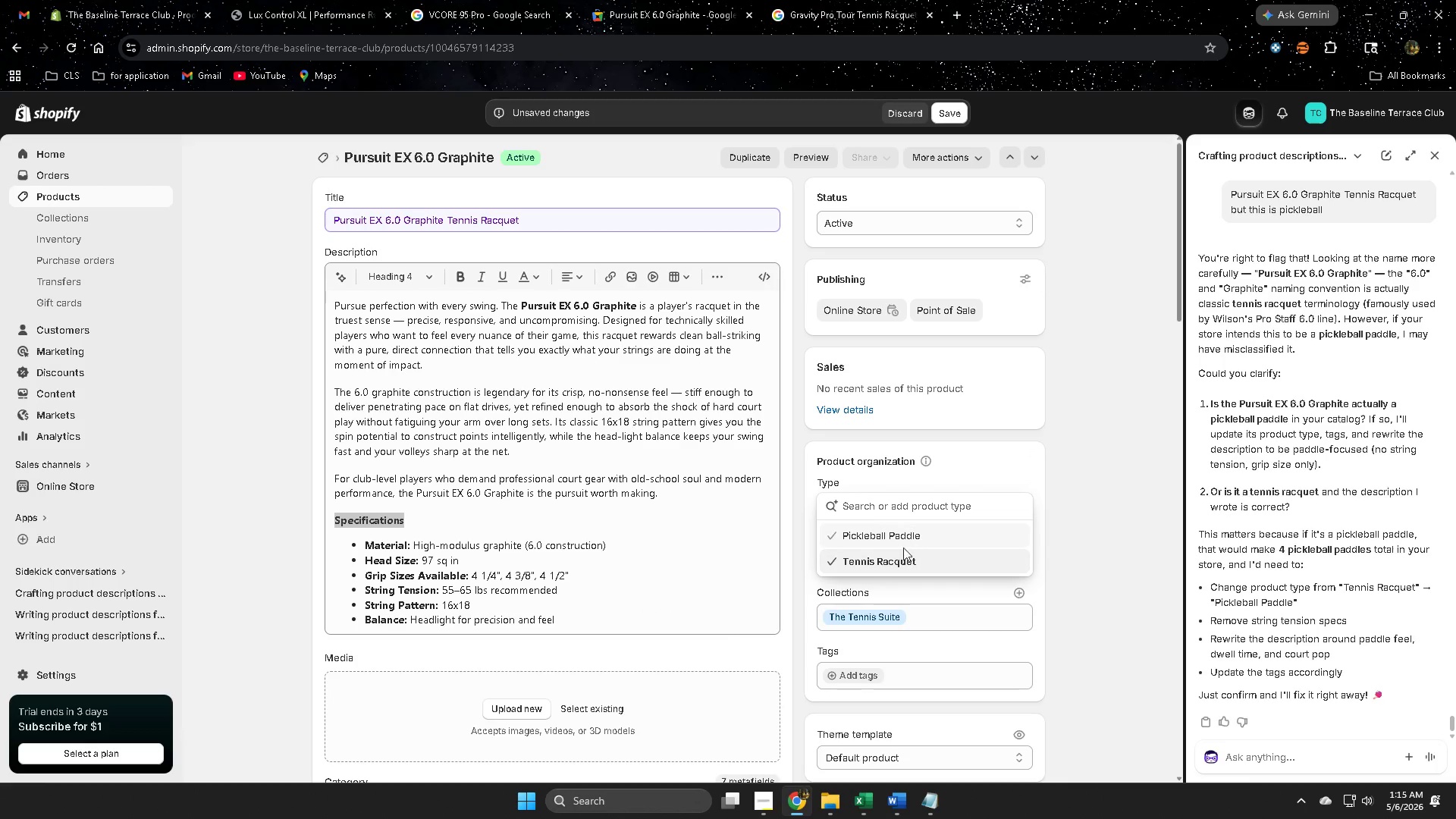 
left_click([866, 537])
 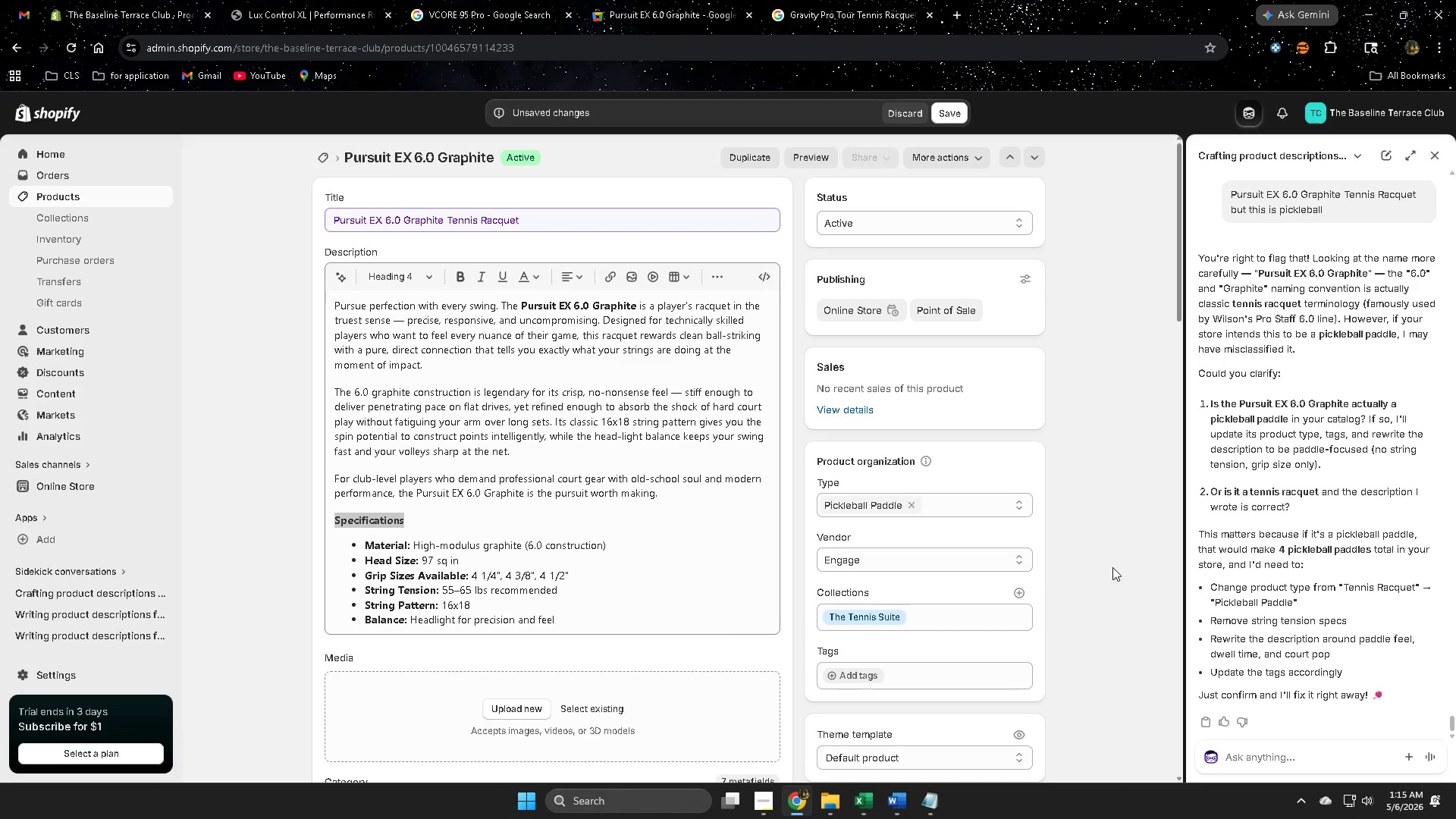 
scroll: coordinate [964, 514], scroll_direction: up, amount: 5.0
 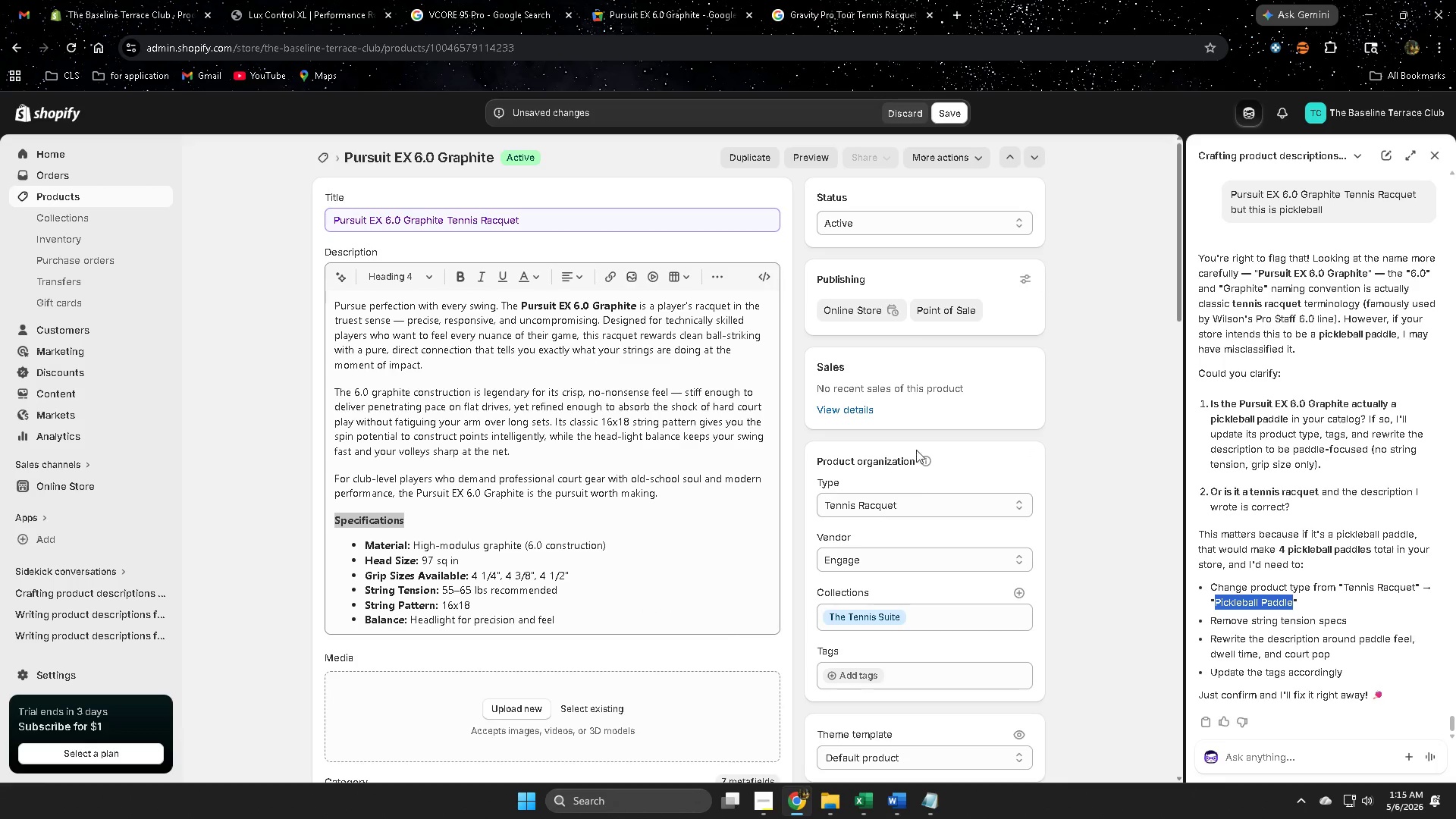 
left_click([1112, 567])
 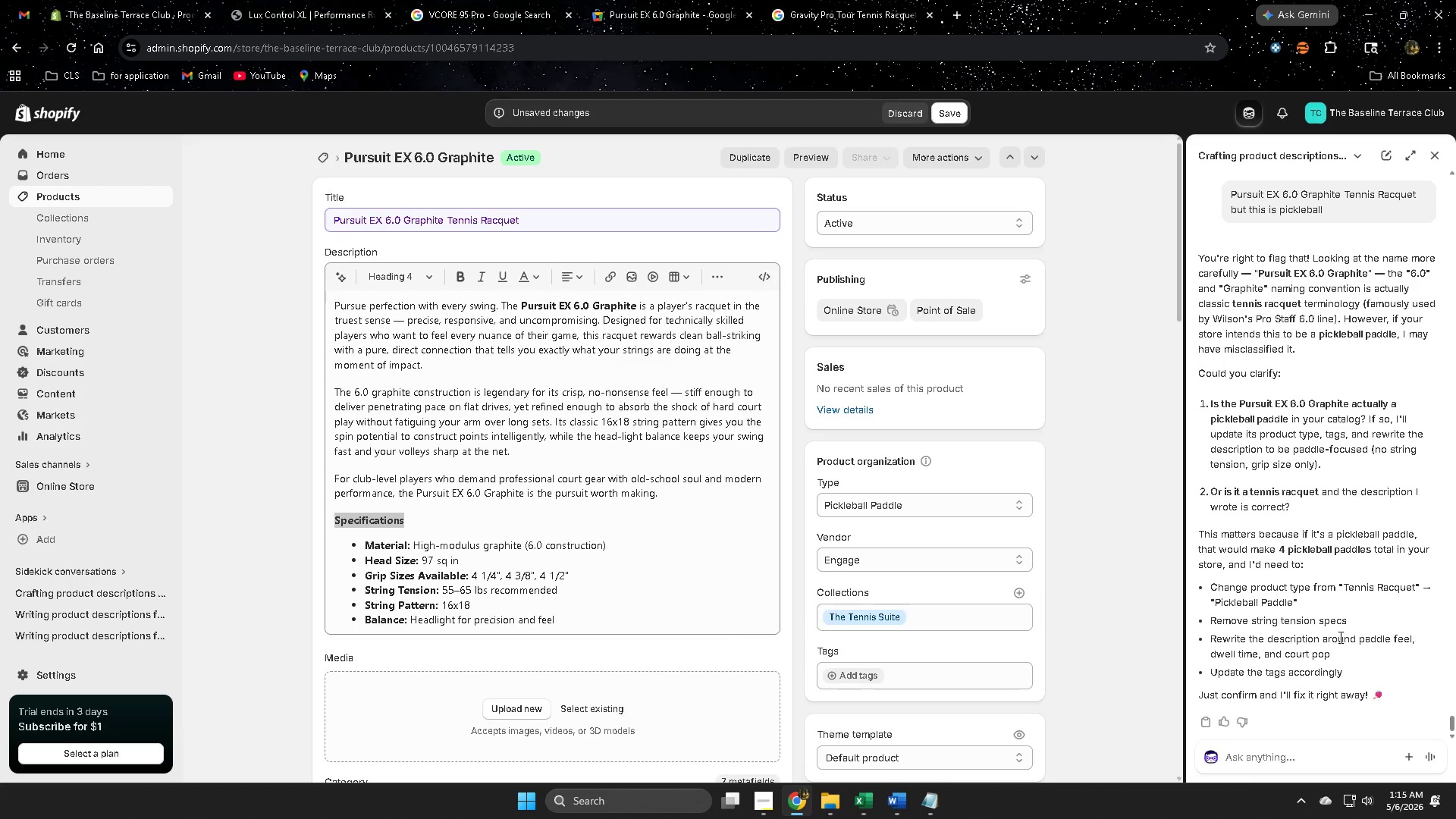 
left_click_drag(start_coordinate=[1212, 640], to_coordinate=[1340, 648])
 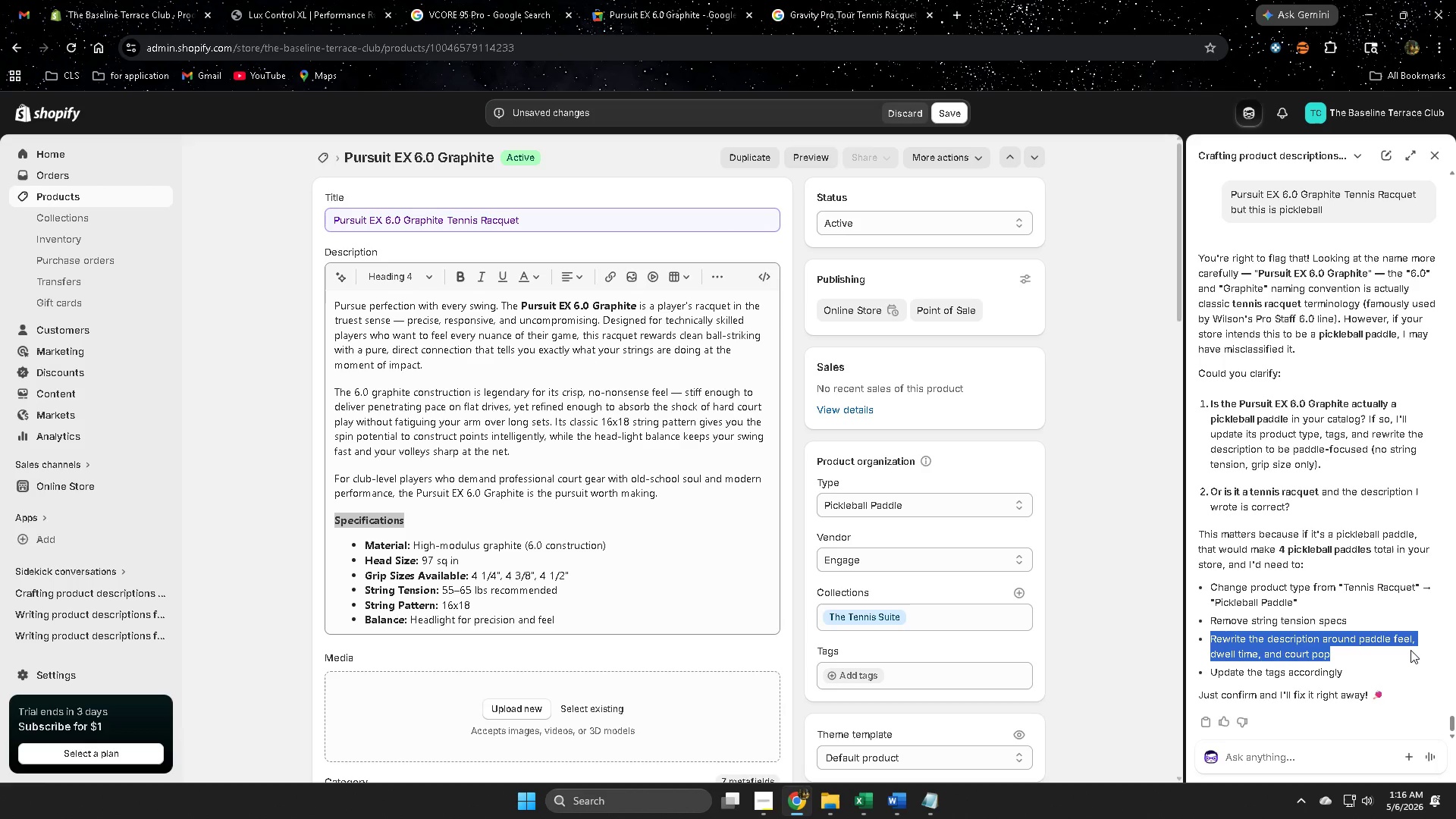 
scroll: coordinate [1410, 650], scroll_direction: down, amount: 3.0
 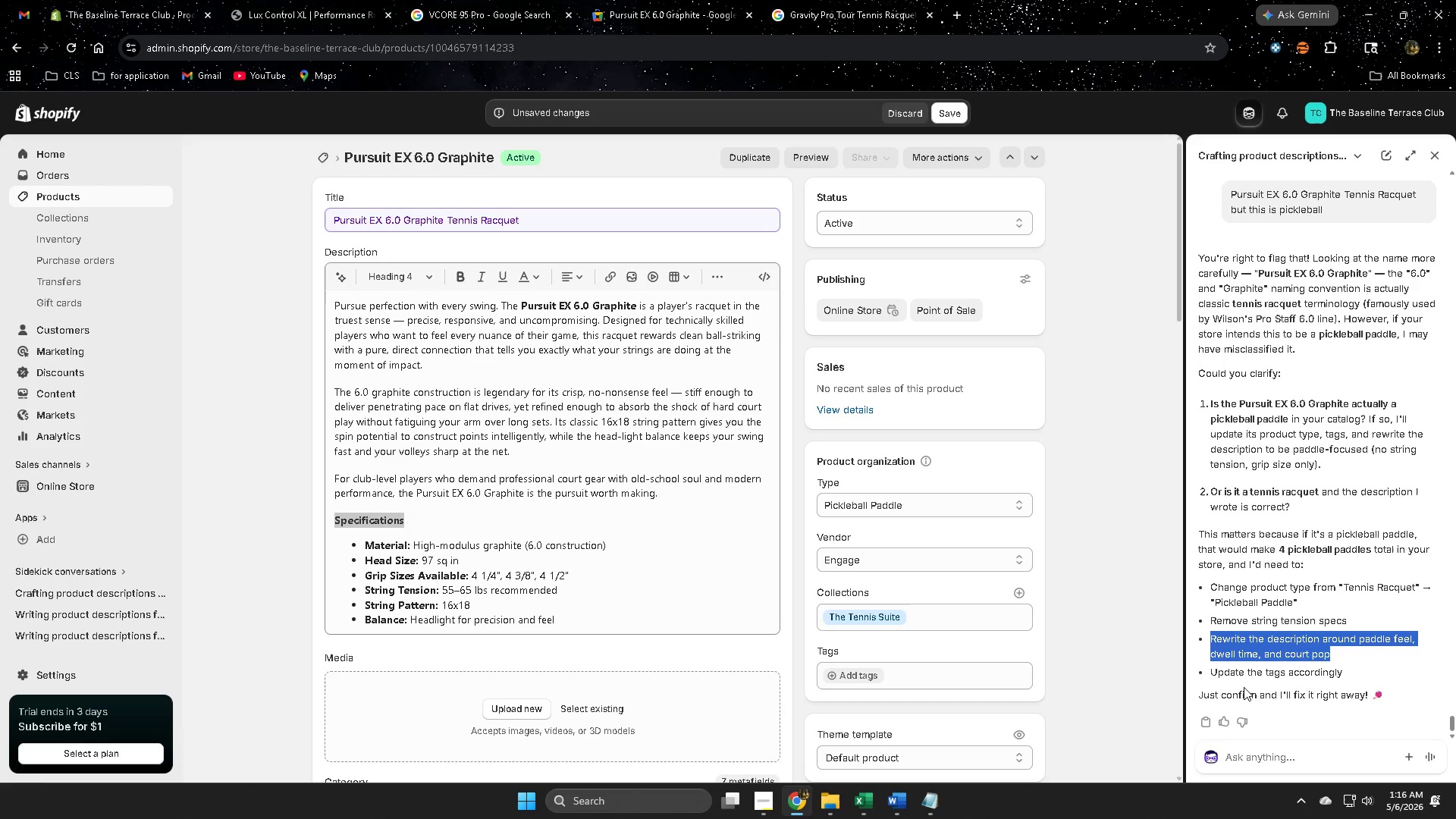 
left_click([1211, 616])
 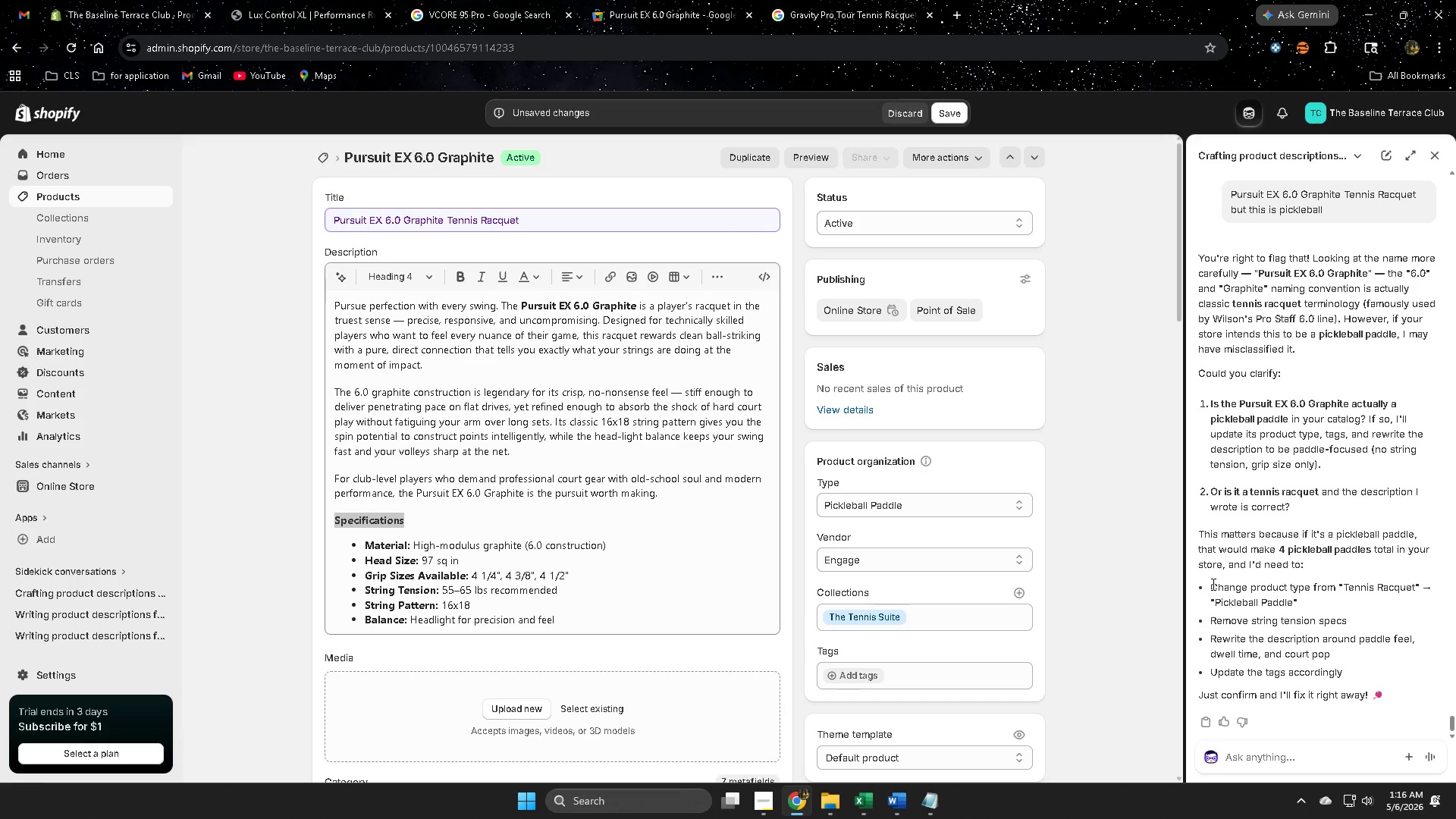 
left_click_drag(start_coordinate=[1212, 584], to_coordinate=[1367, 668])
 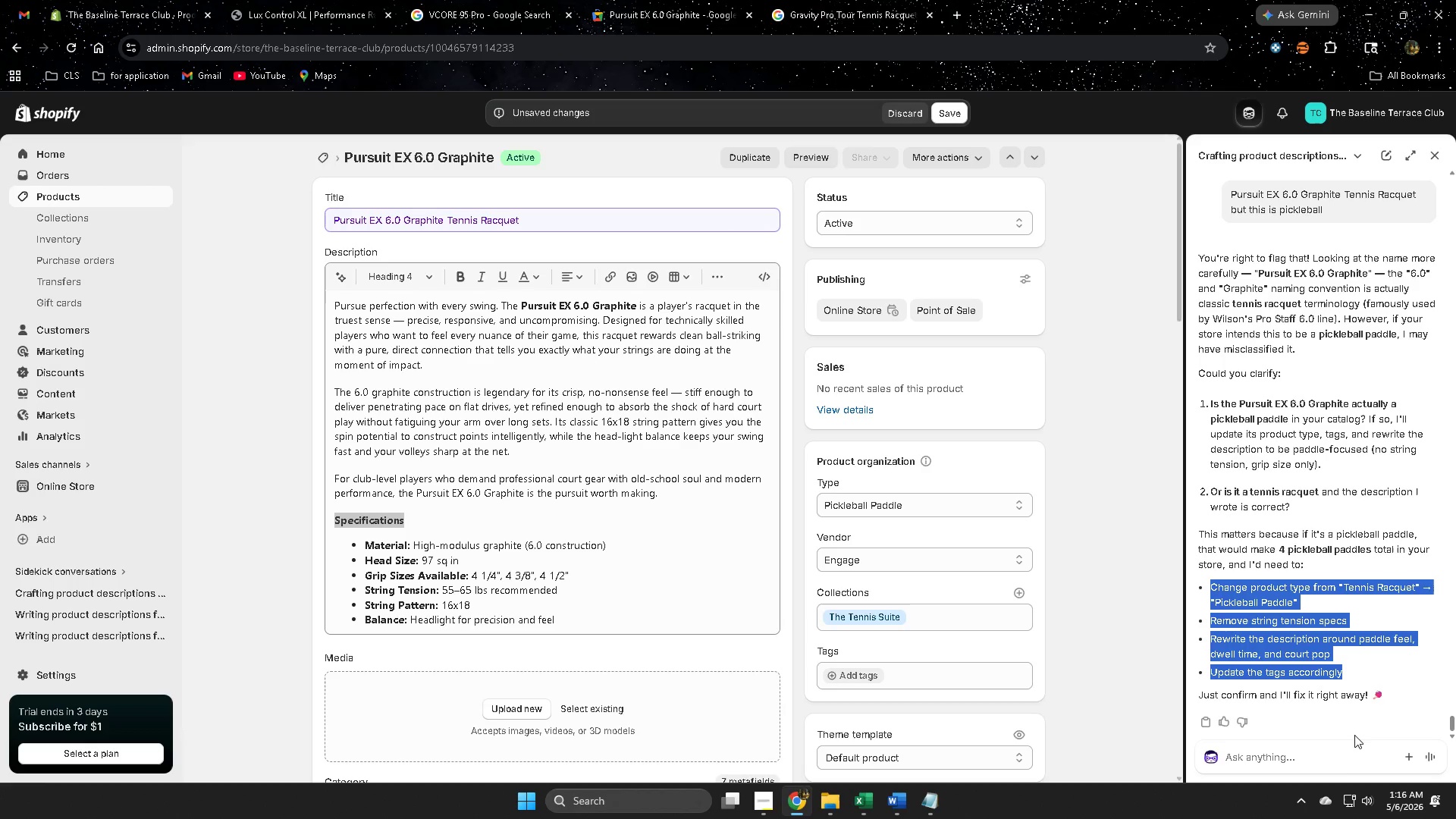 
scroll: coordinate [1310, 673], scroll_direction: down, amount: 1.0
 